 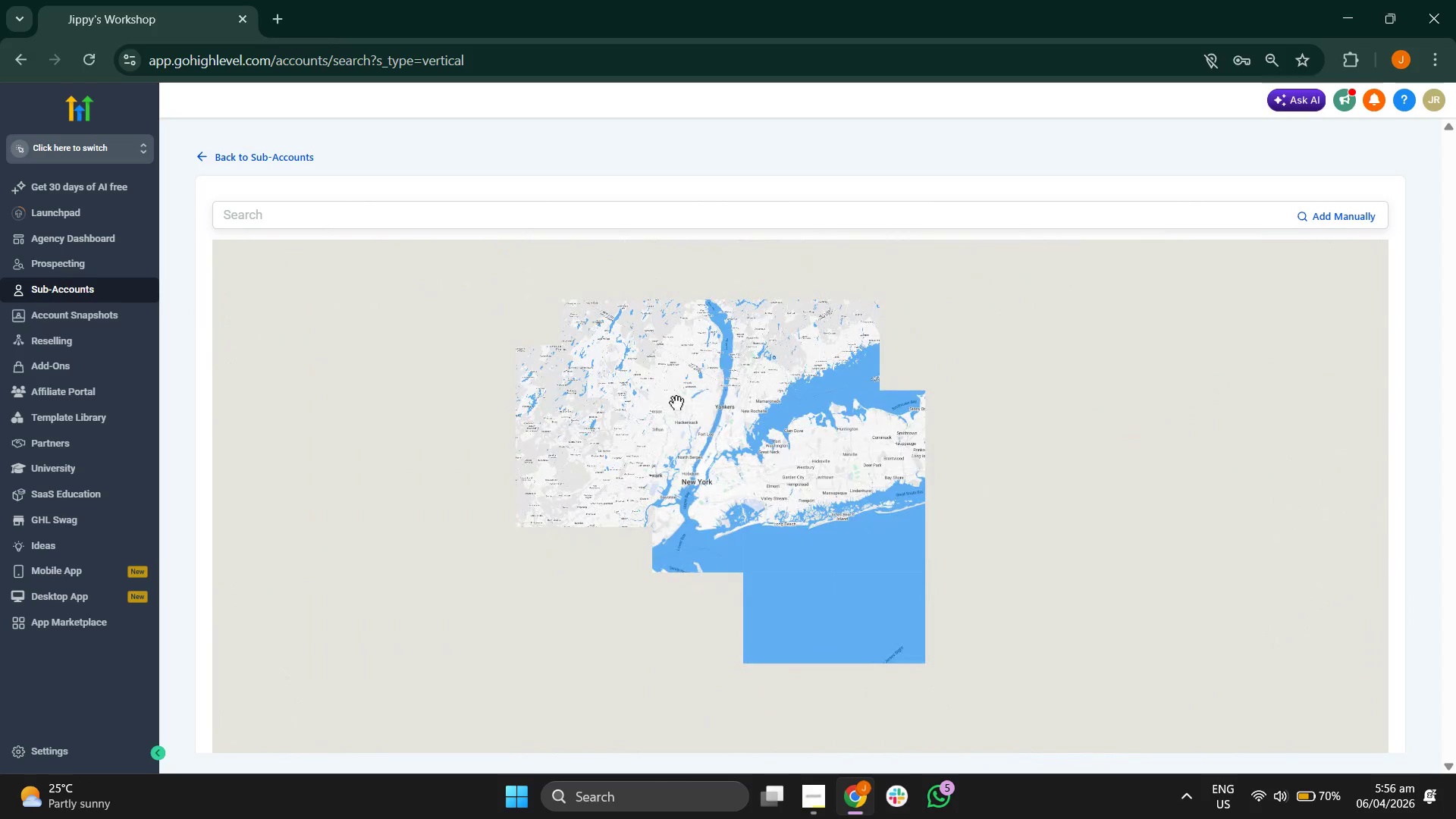 
scroll: coordinate [676, 403], scroll_direction: down, amount: 3.0
 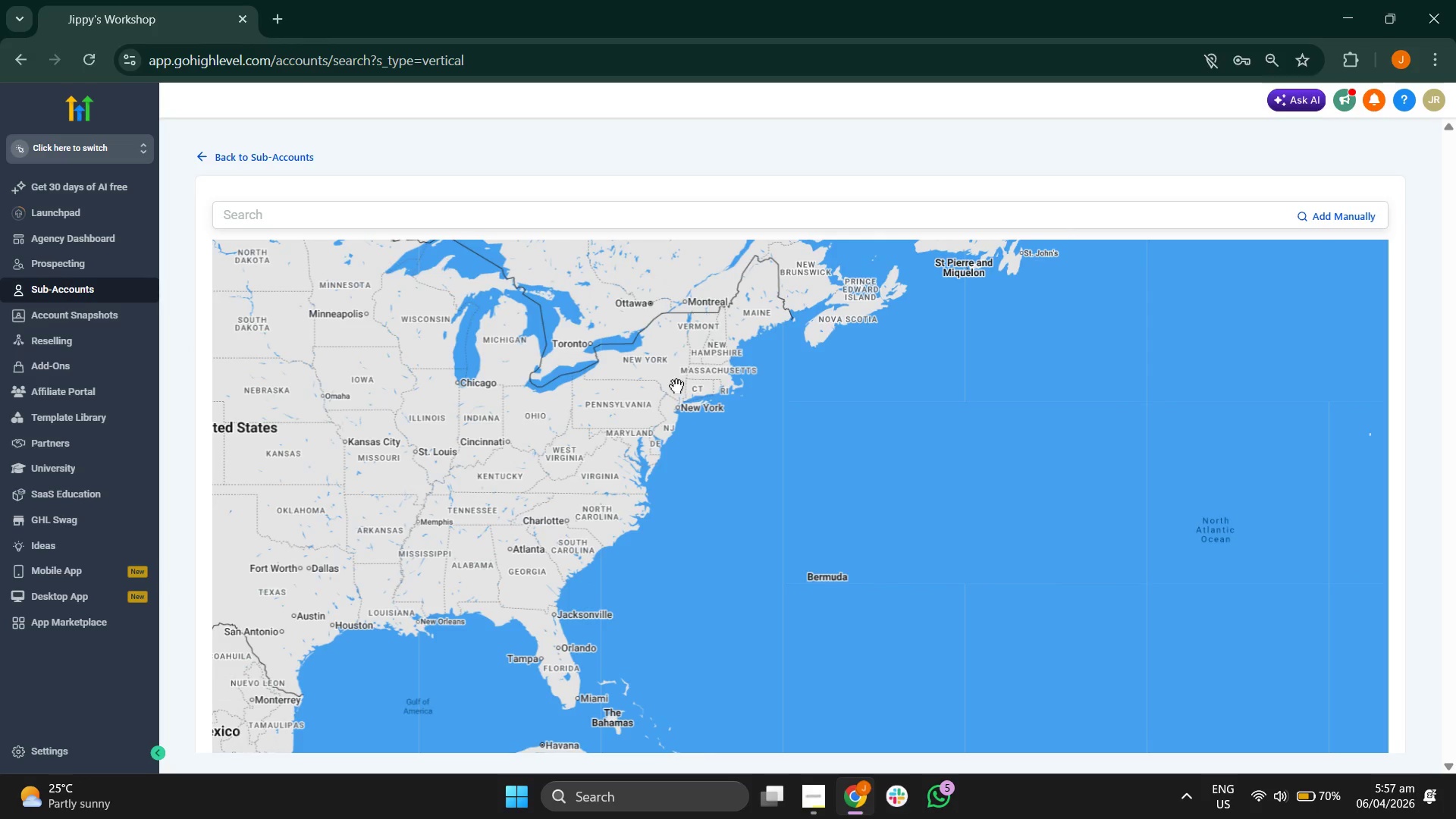 
wait(5.25)
 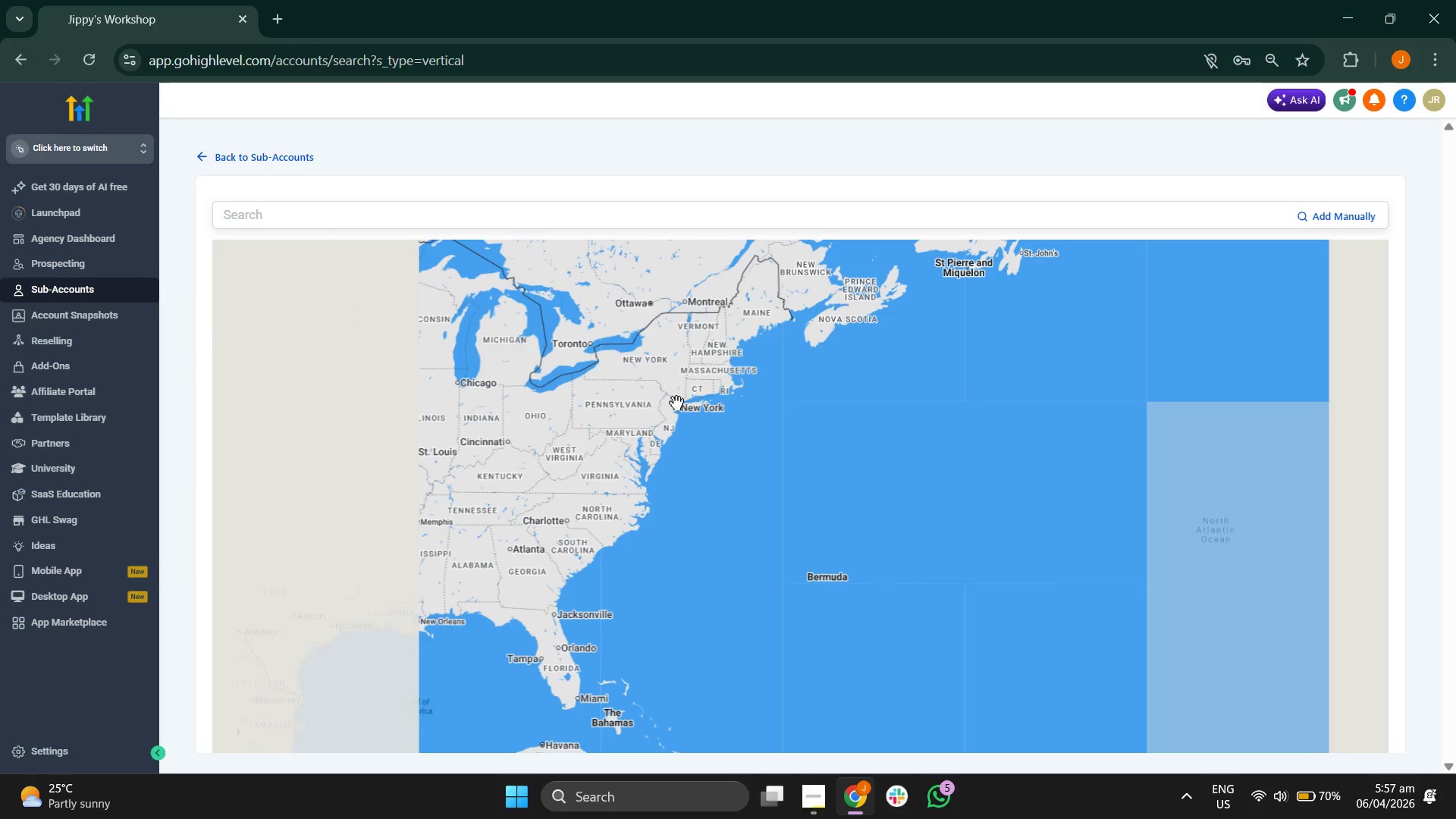 
scroll: coordinate [655, 387], scroll_direction: down, amount: 1.0
 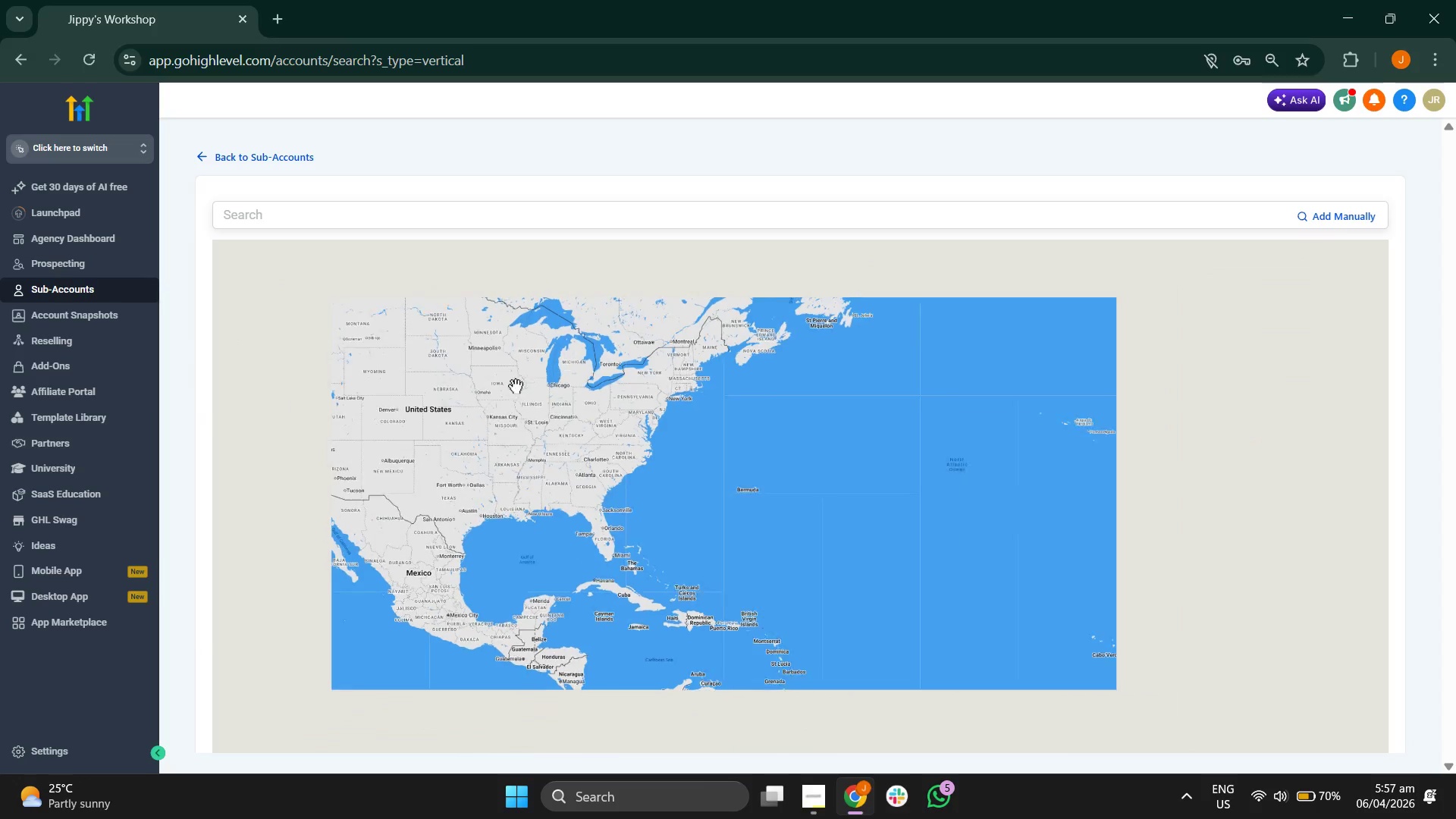 
left_click_drag(start_coordinate=[510, 387], to_coordinate=[782, 334])
 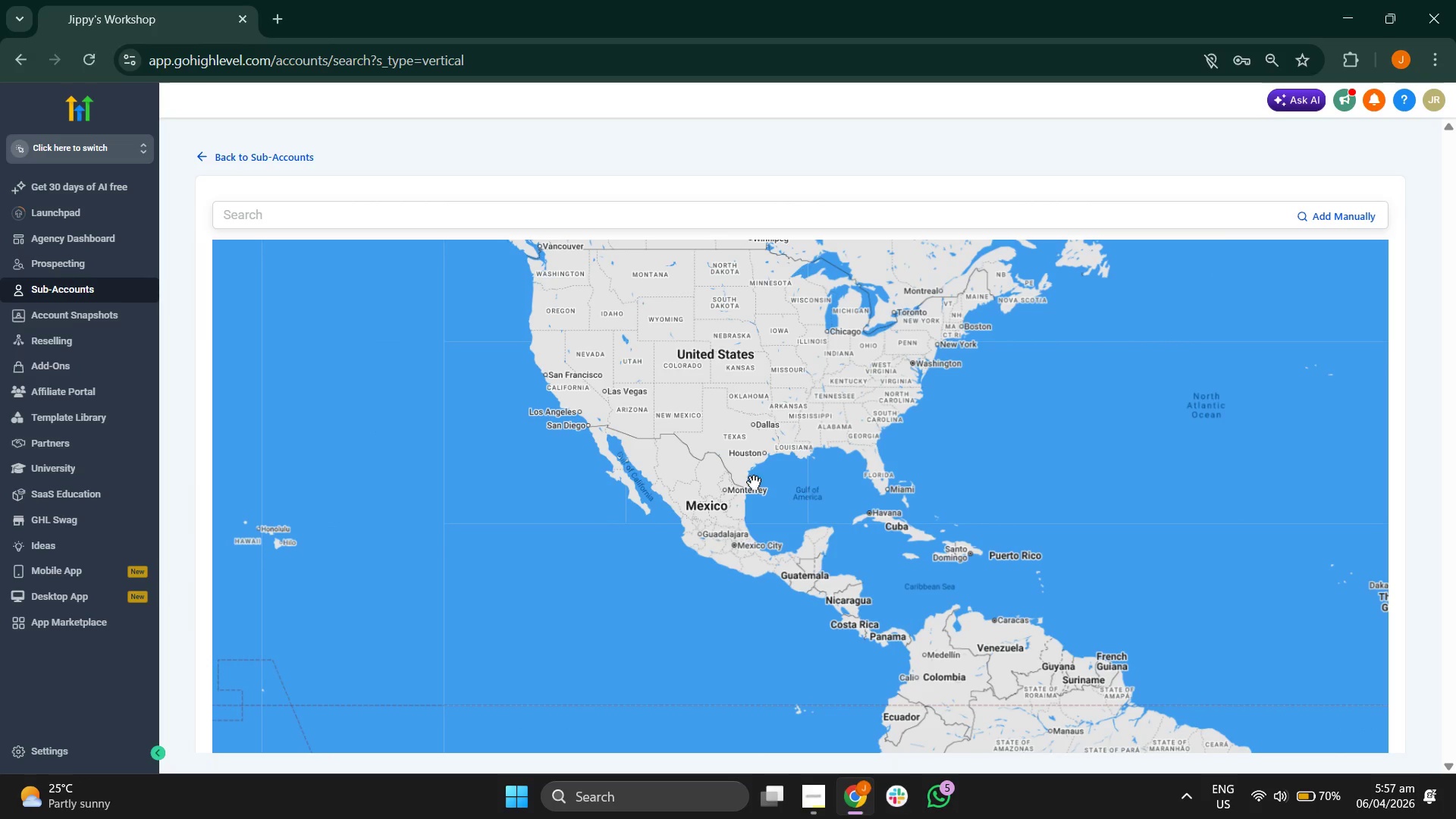 
left_click_drag(start_coordinate=[731, 378], to_coordinate=[806, 482])
 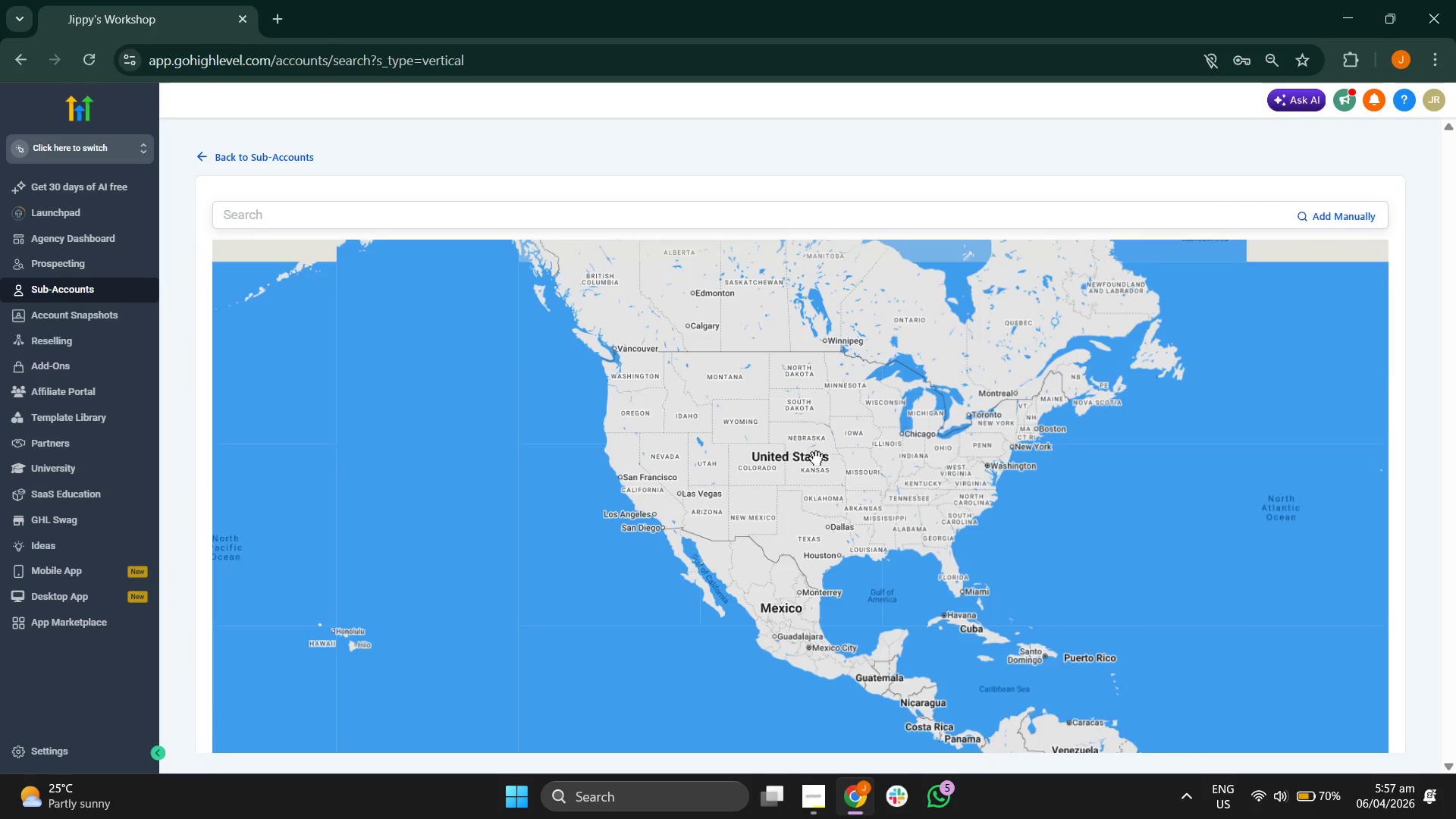 
scroll: coordinate [817, 456], scroll_direction: up, amount: 3.0
 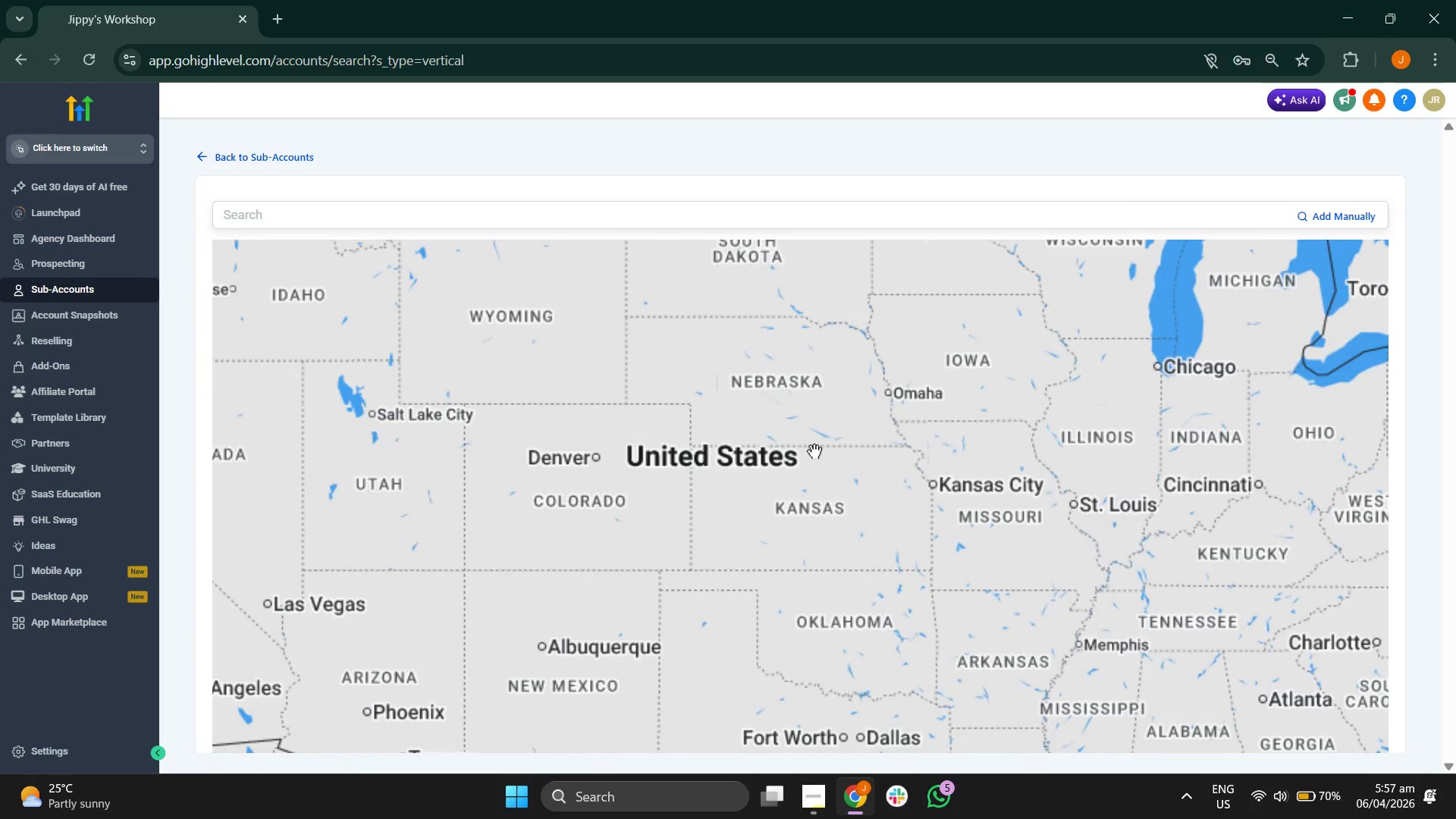 
left_click_drag(start_coordinate=[794, 478], to_coordinate=[865, 425])
 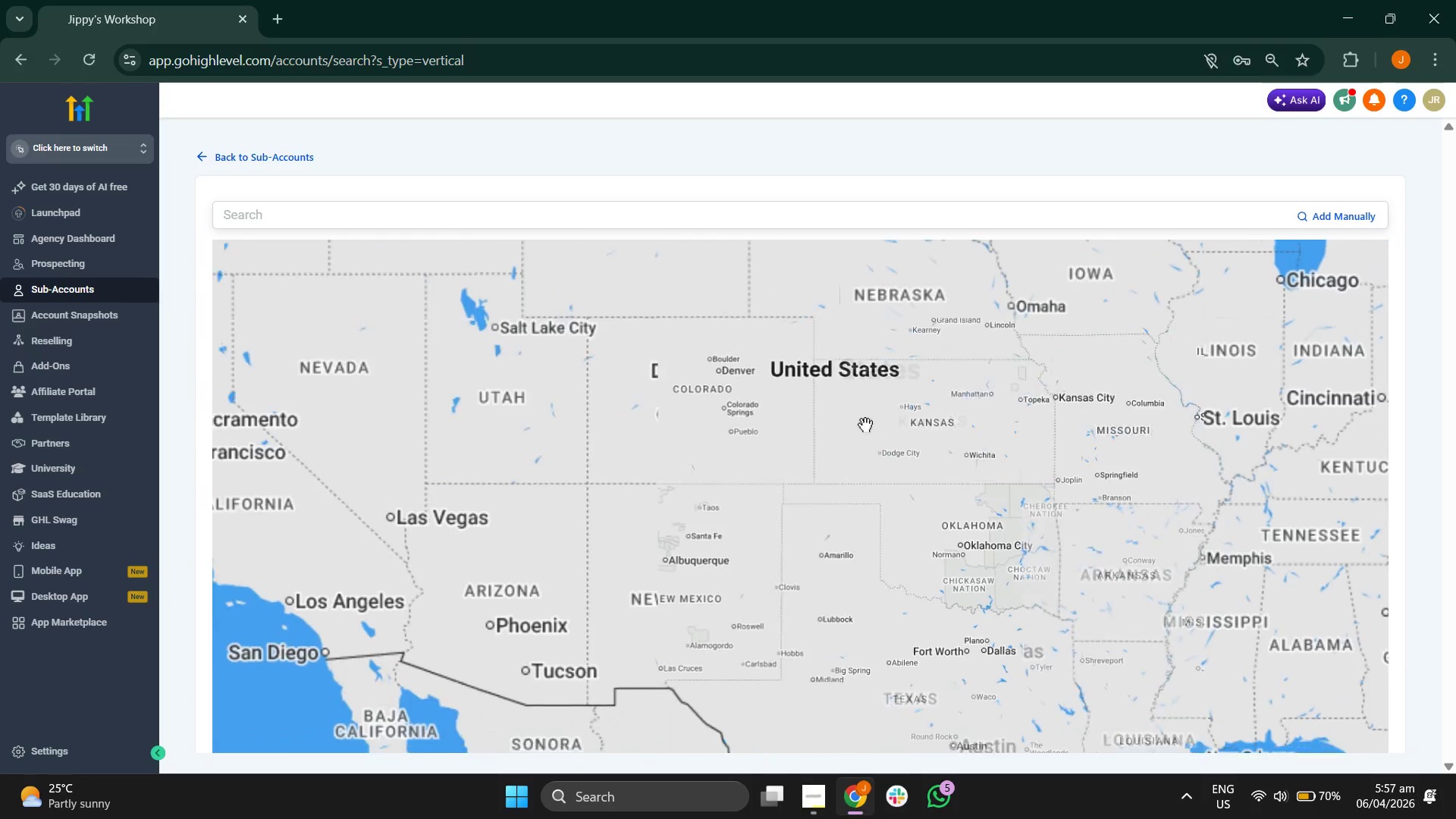 
scroll: coordinate [865, 425], scroll_direction: down, amount: 2.0
 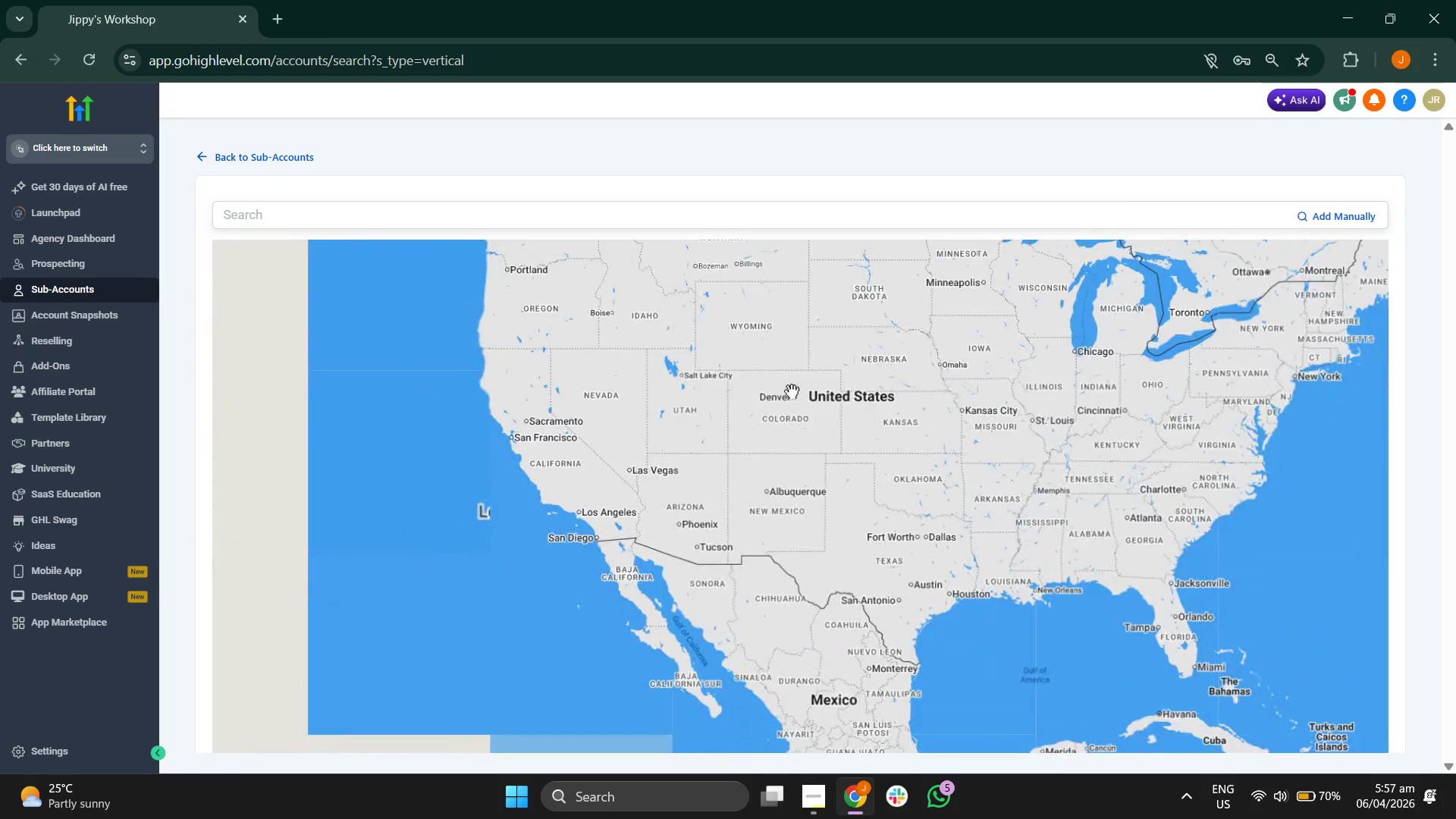 
left_click_drag(start_coordinate=[896, 388], to_coordinate=[764, 599])
 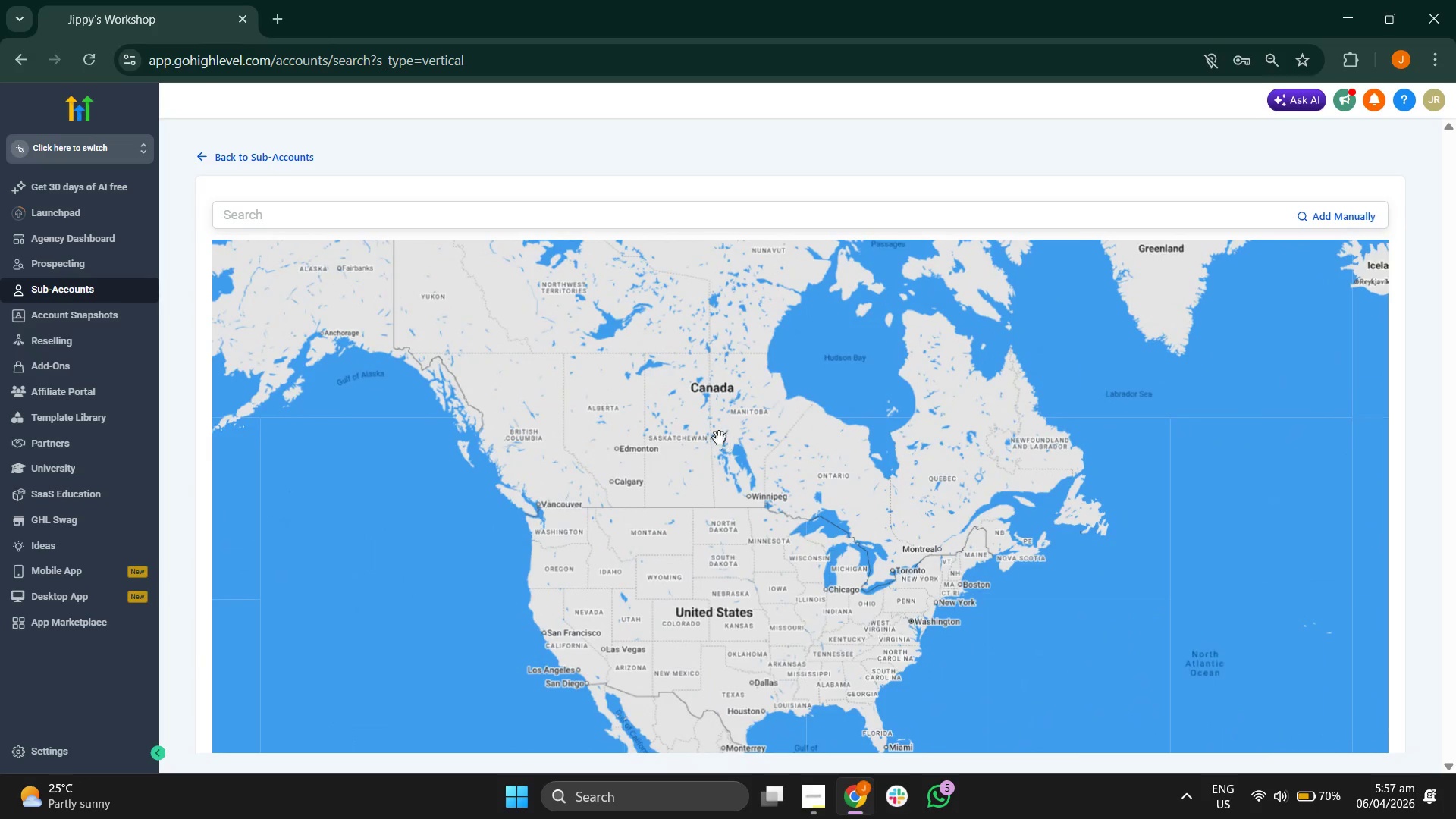 
scroll: coordinate [837, 411], scroll_direction: down, amount: 3.0
 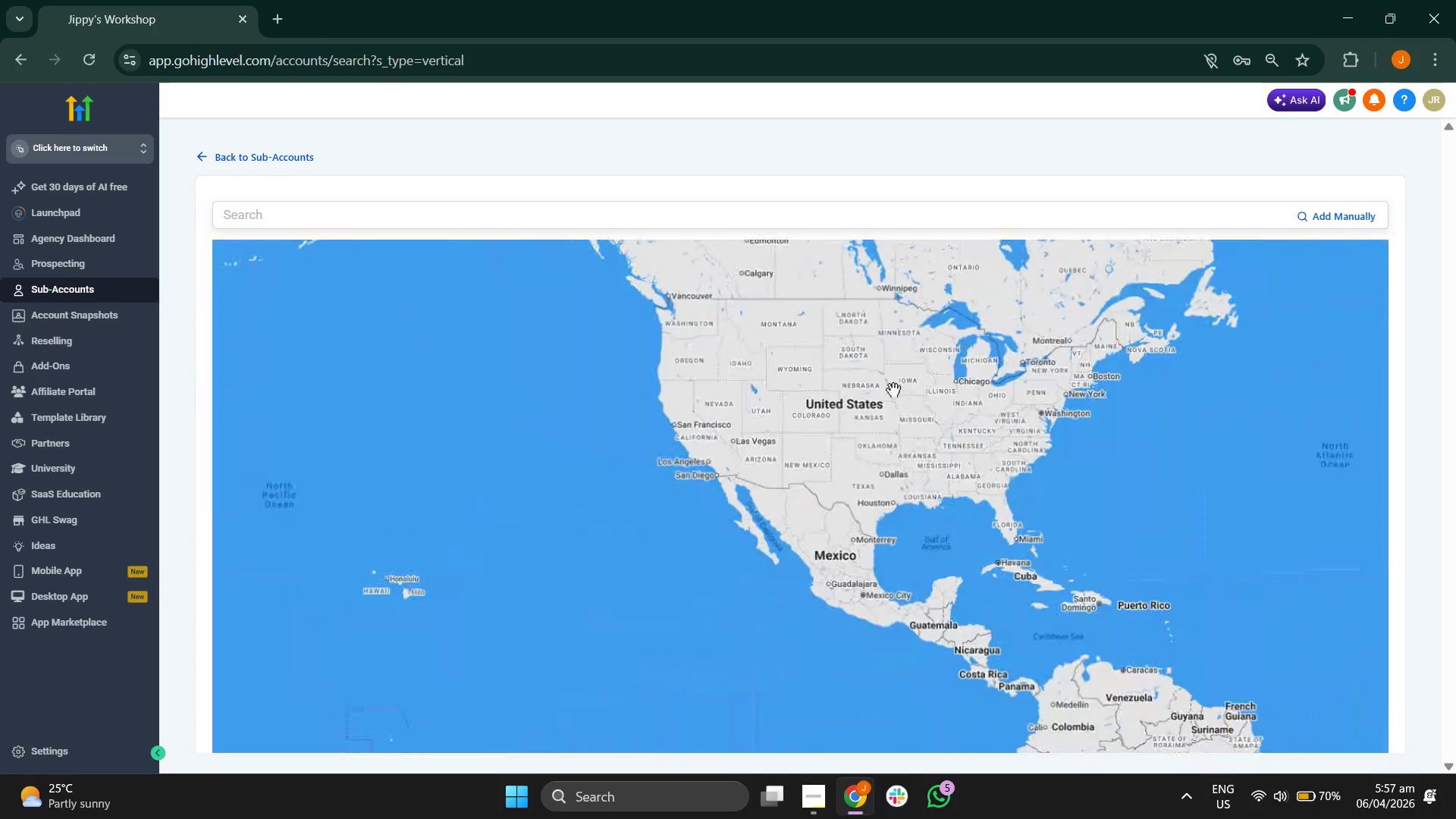 
left_click_drag(start_coordinate=[719, 438], to_coordinate=[756, 551])
 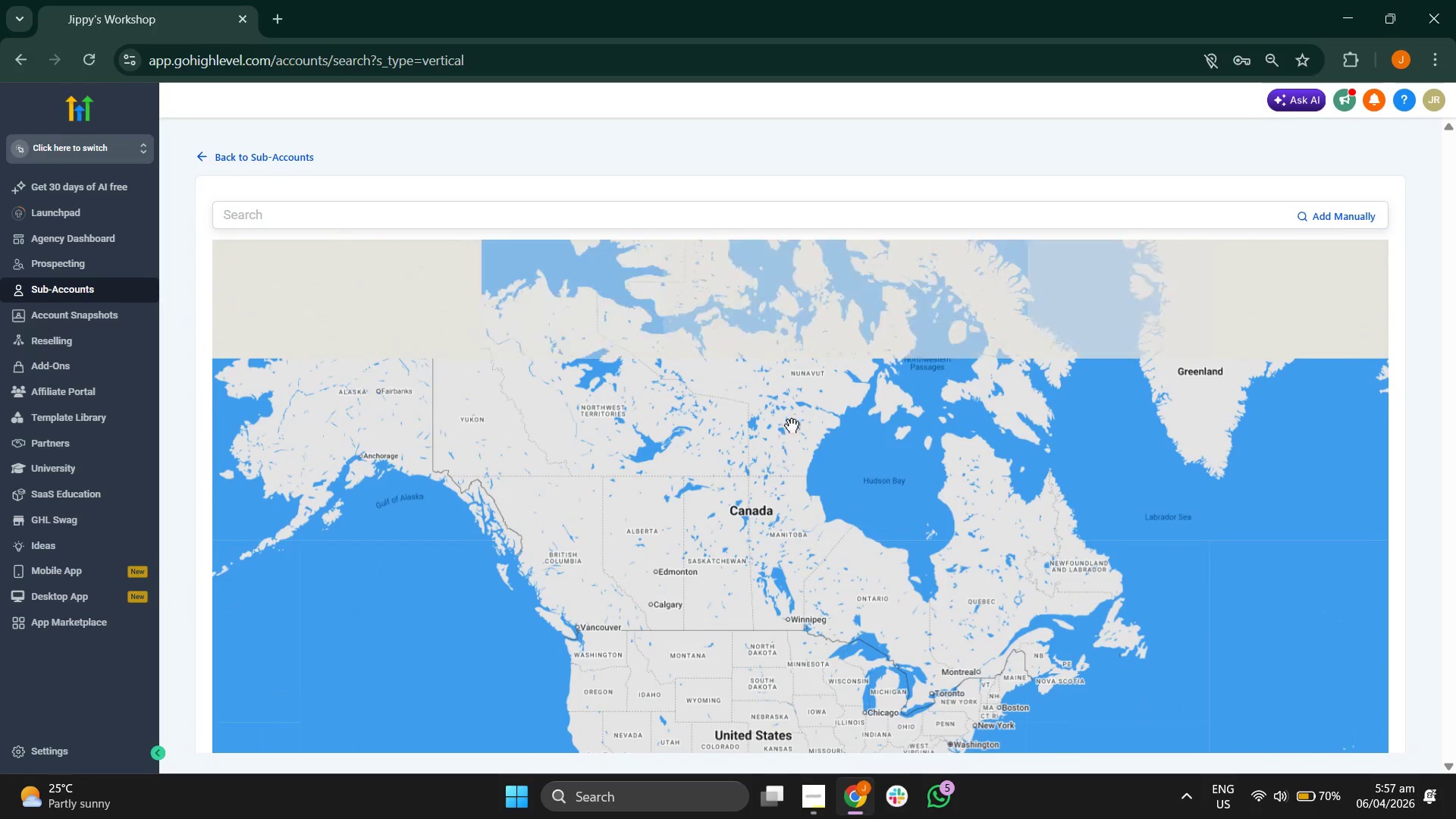 
left_click_drag(start_coordinate=[792, 425], to_coordinate=[701, 303])
 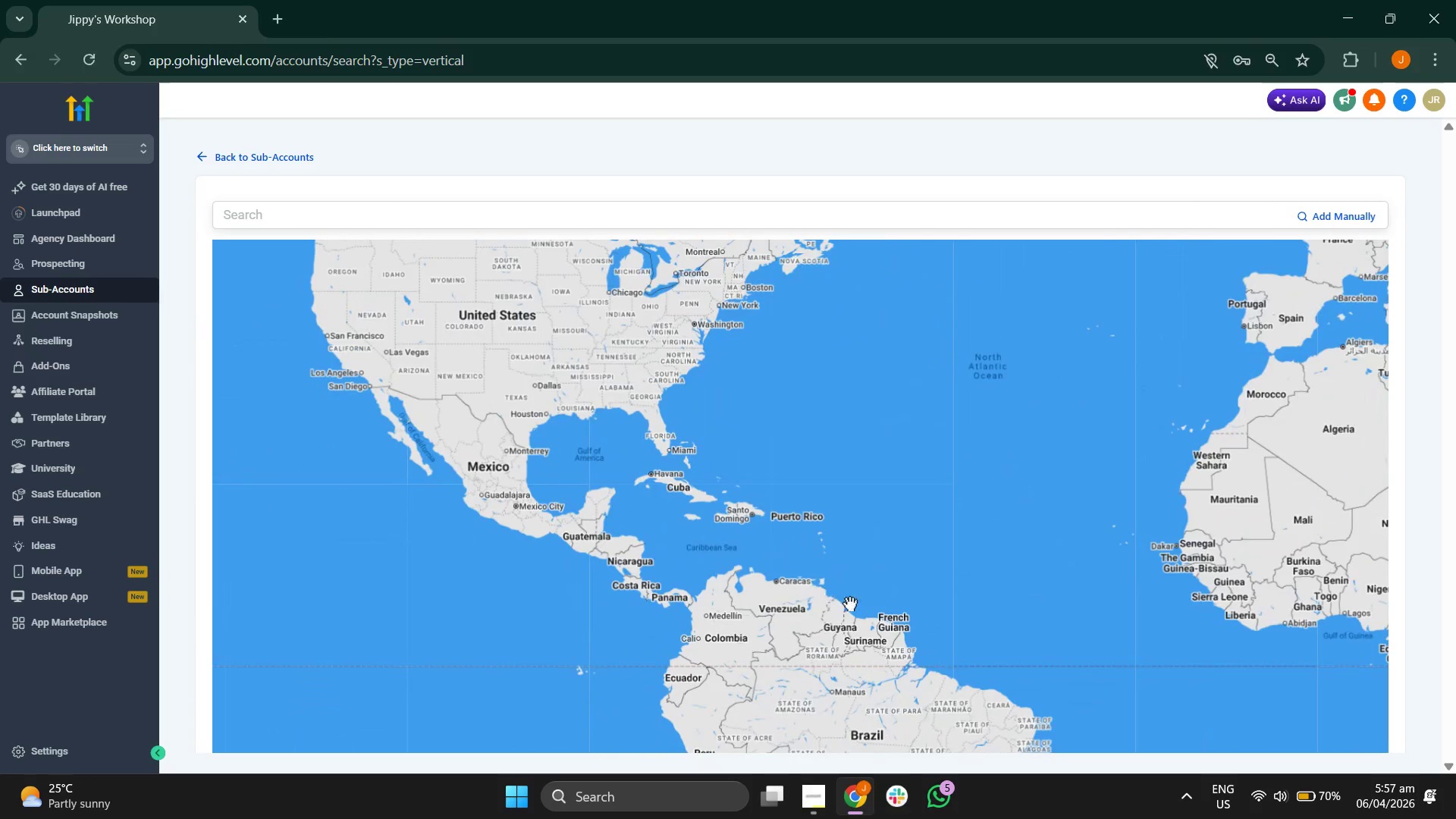 
left_click_drag(start_coordinate=[854, 612], to_coordinate=[787, 435])
 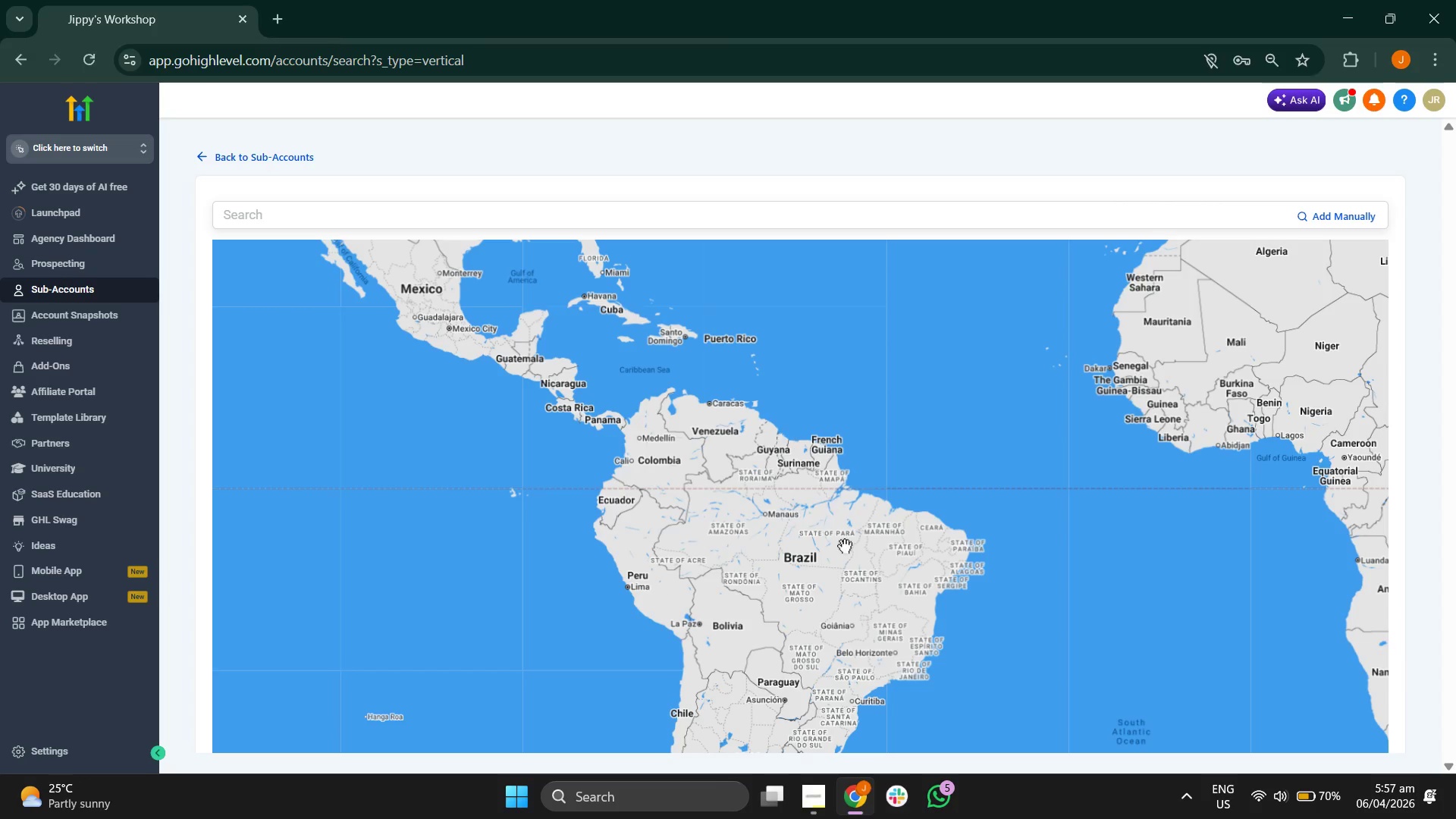 
left_click_drag(start_coordinate=[846, 547], to_coordinate=[713, 491])
 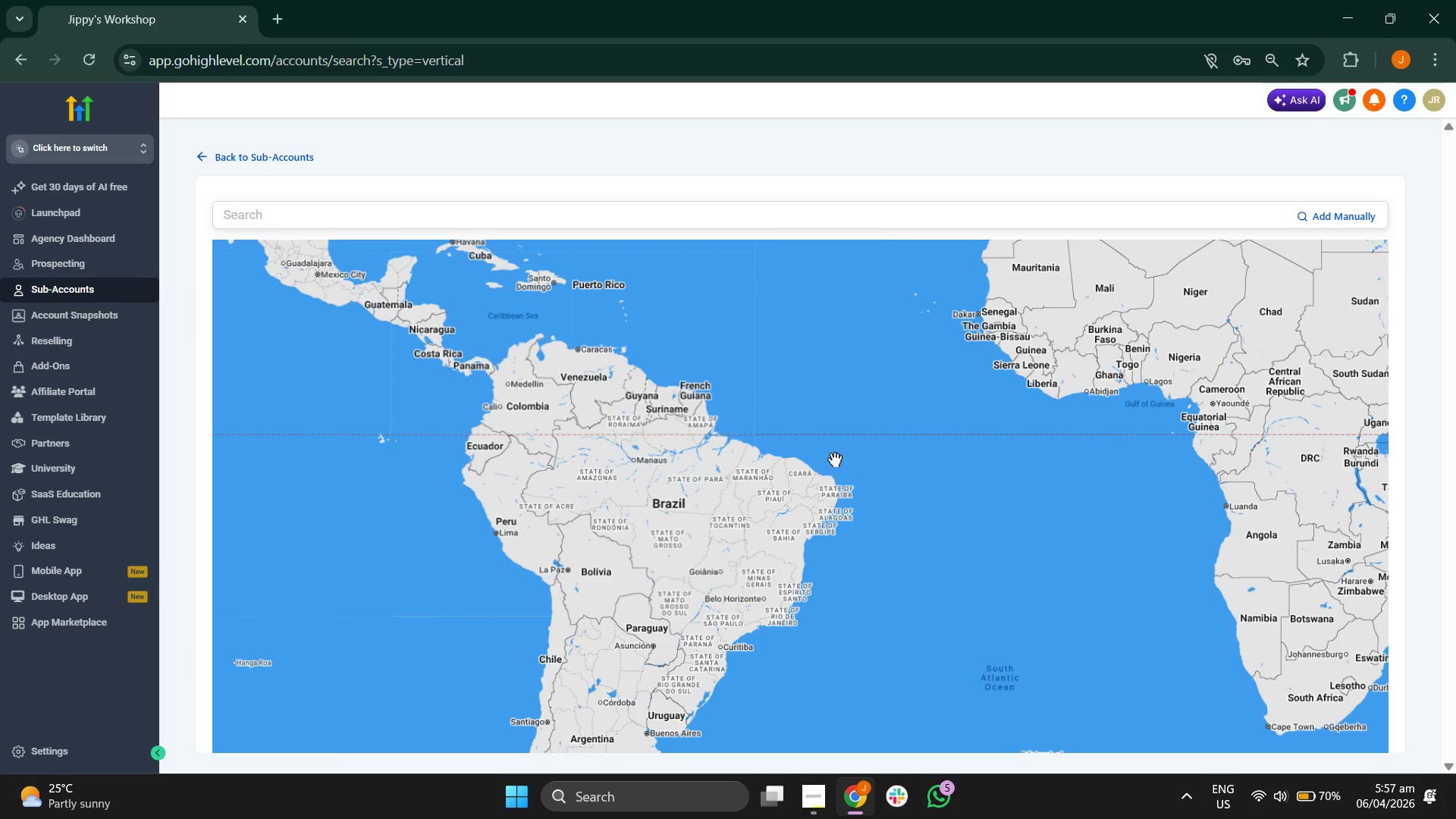 
left_click_drag(start_coordinate=[847, 457], to_coordinate=[798, 476])
 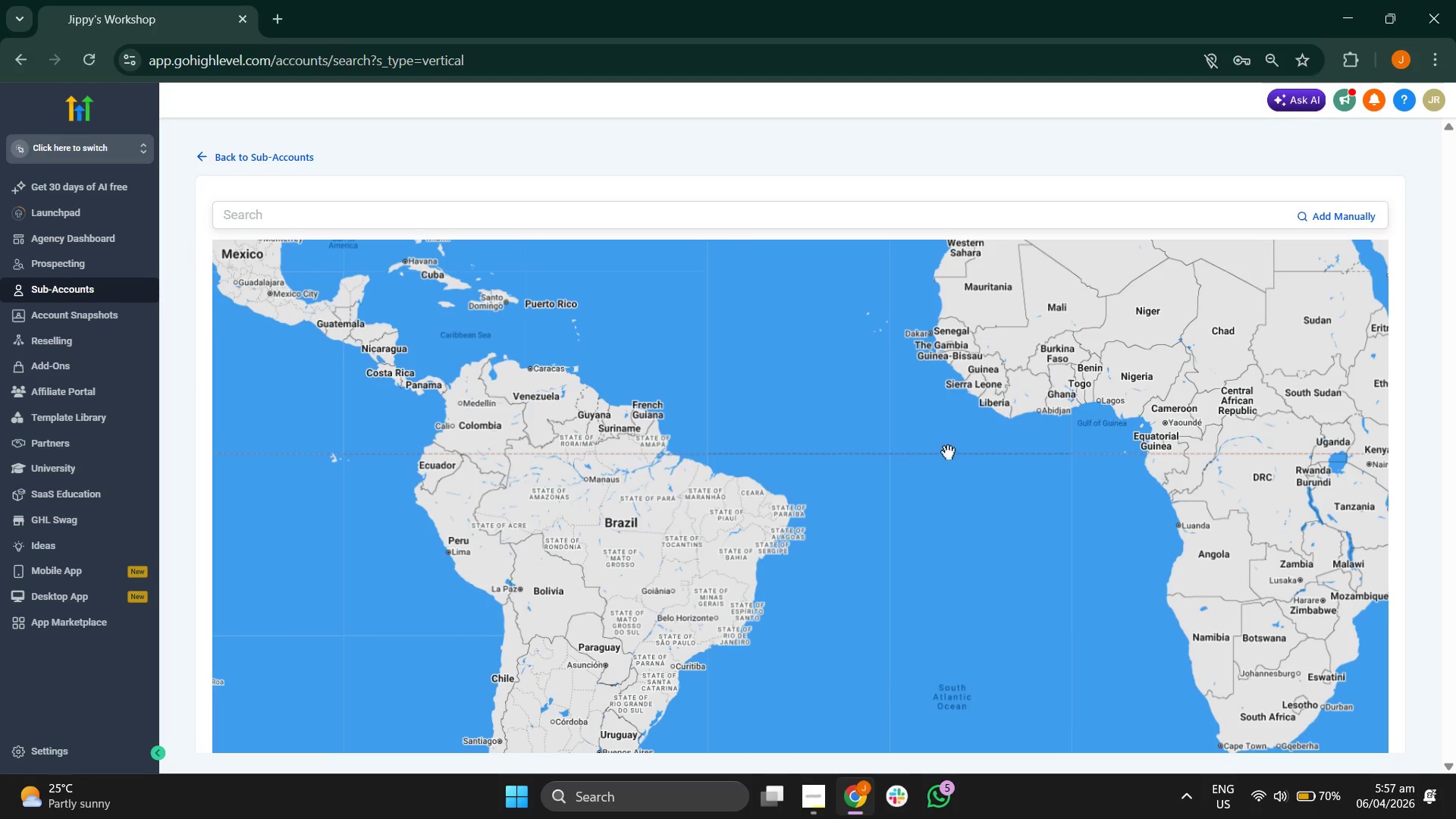 
left_click_drag(start_coordinate=[948, 452], to_coordinate=[687, 429])
 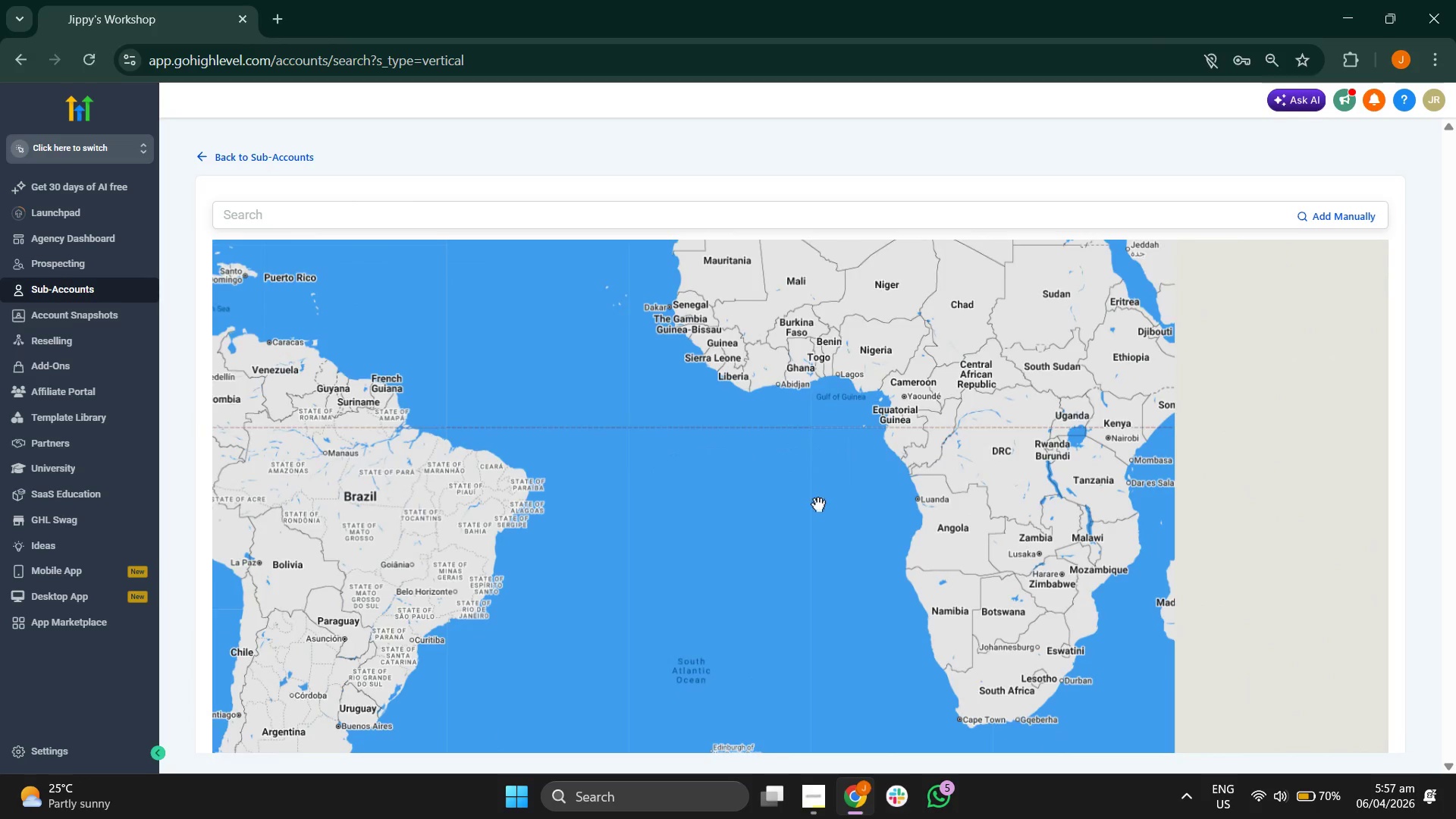 
left_click_drag(start_coordinate=[839, 527], to_coordinate=[918, 513])
 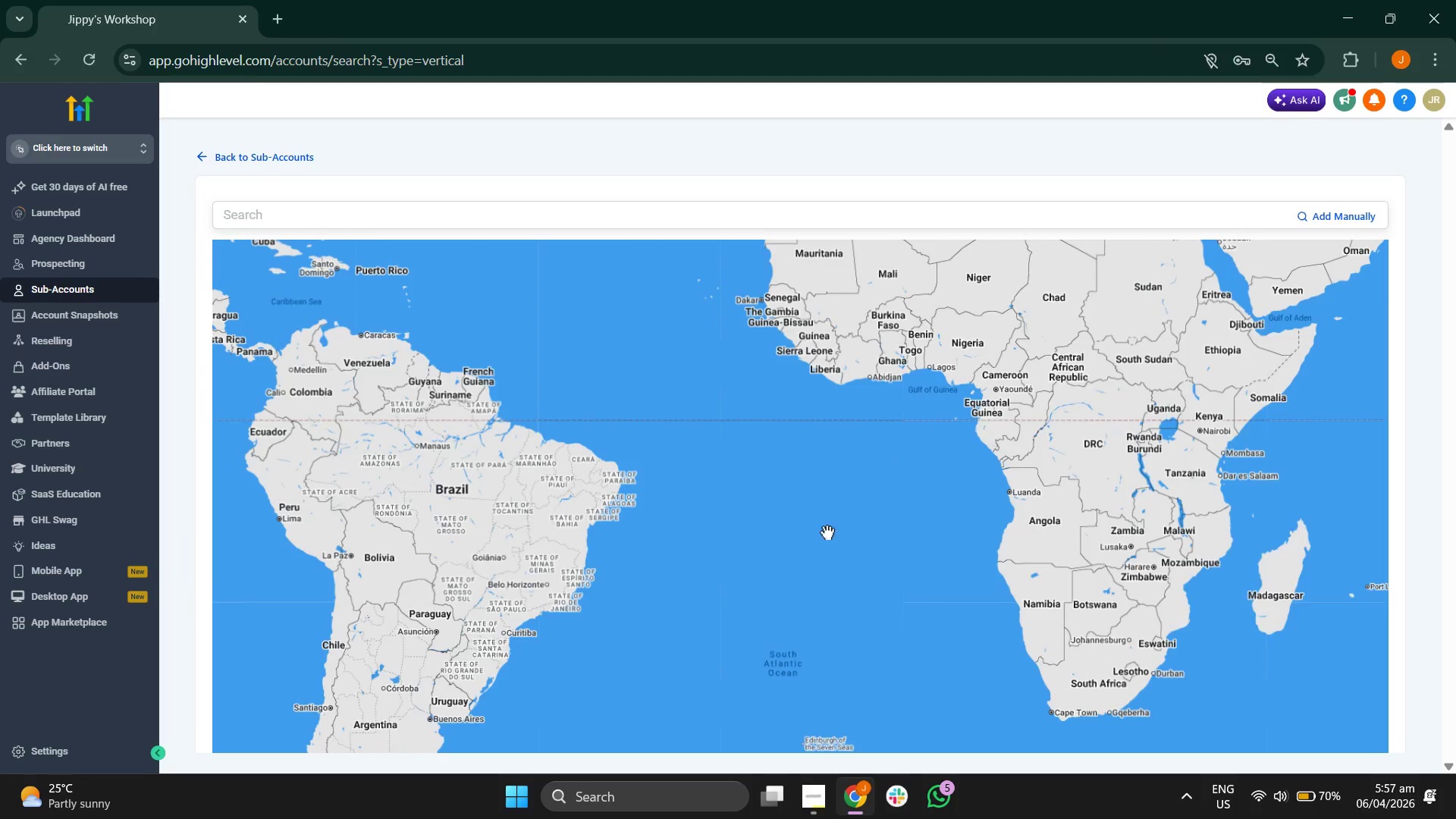 
left_click_drag(start_coordinate=[780, 507], to_coordinate=[1040, 441])
 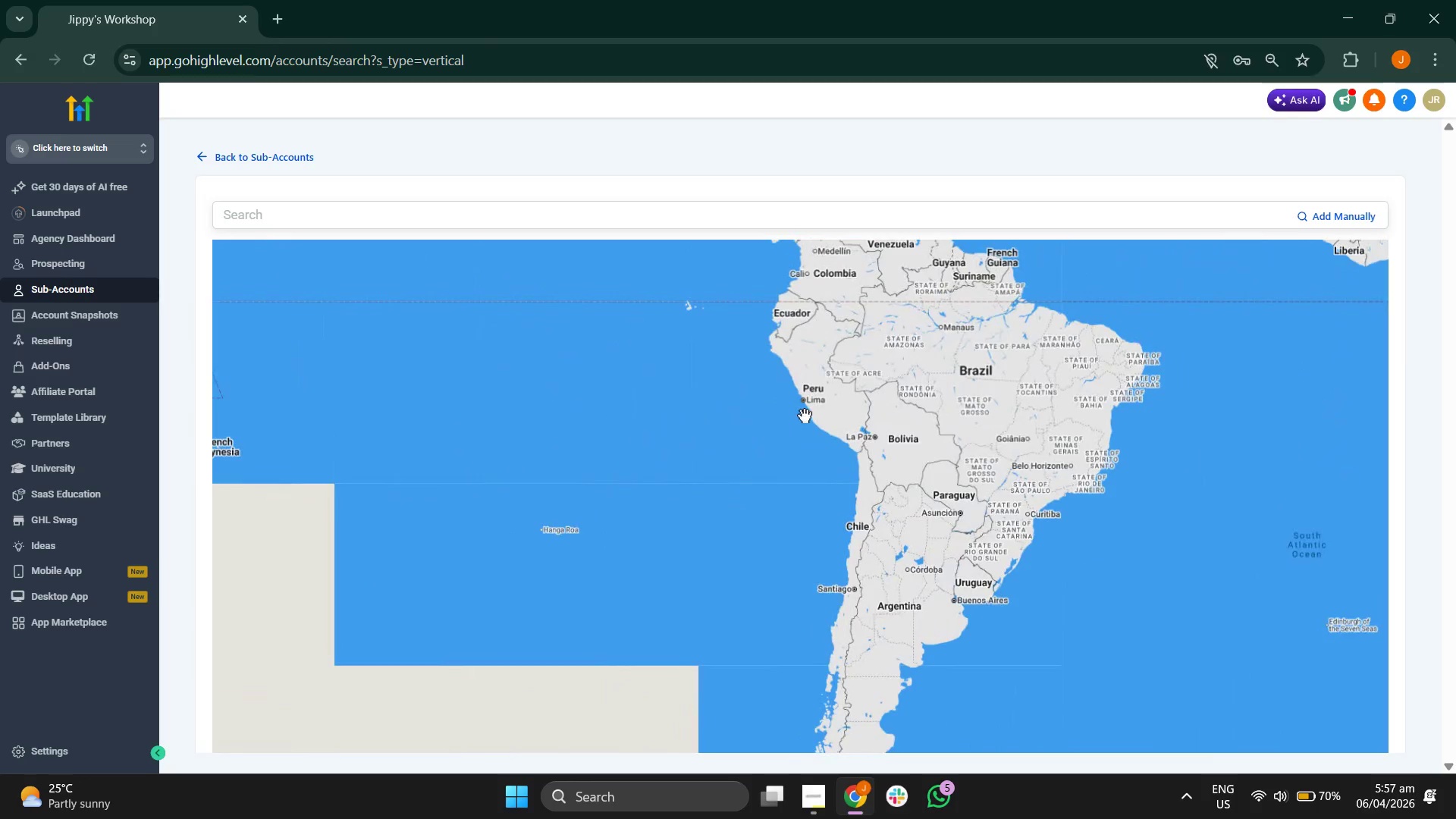 
left_click_drag(start_coordinate=[745, 403], to_coordinate=[908, 527])
 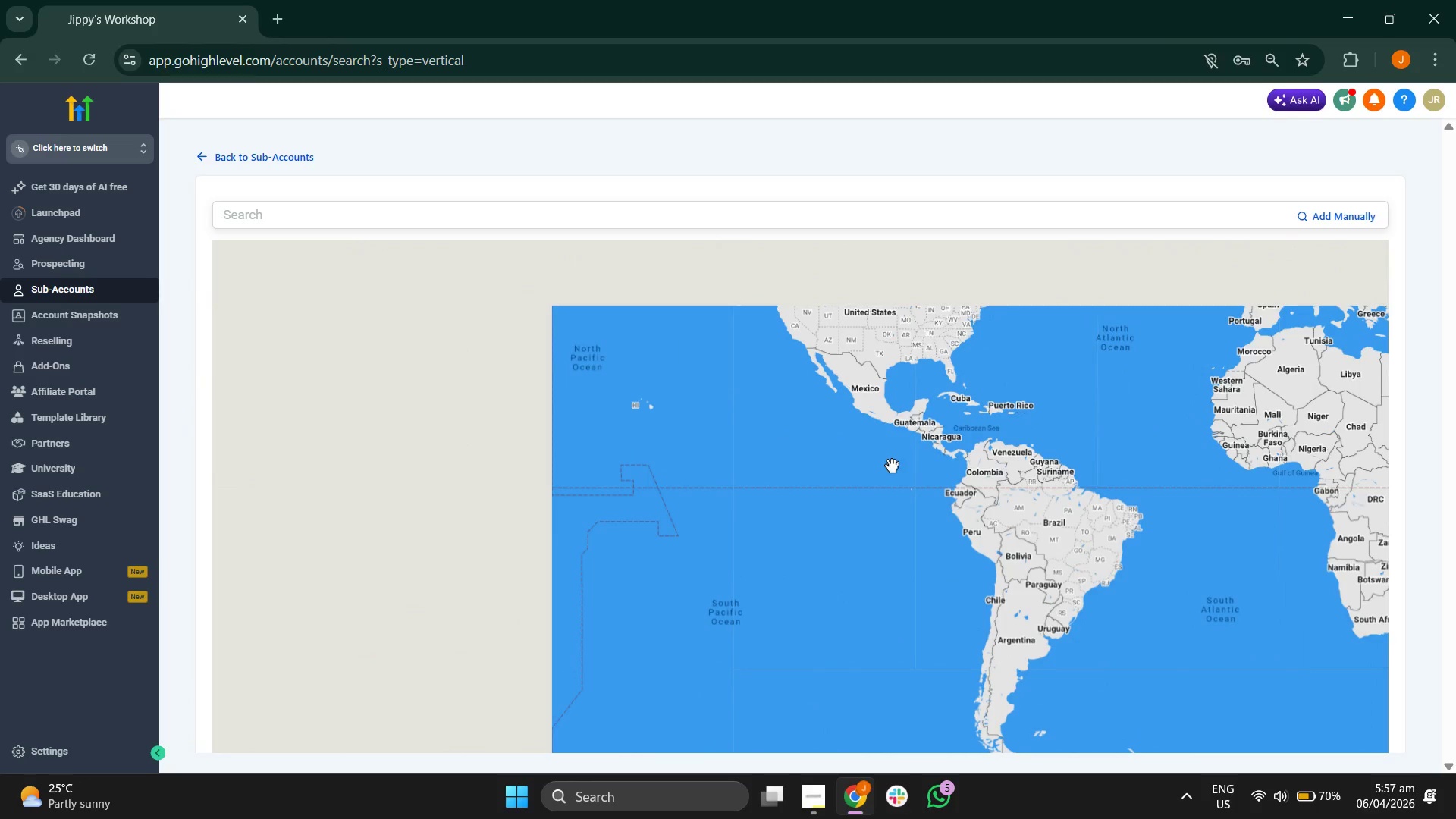 
scroll: coordinate [805, 416], scroll_direction: down, amount: 3.0
 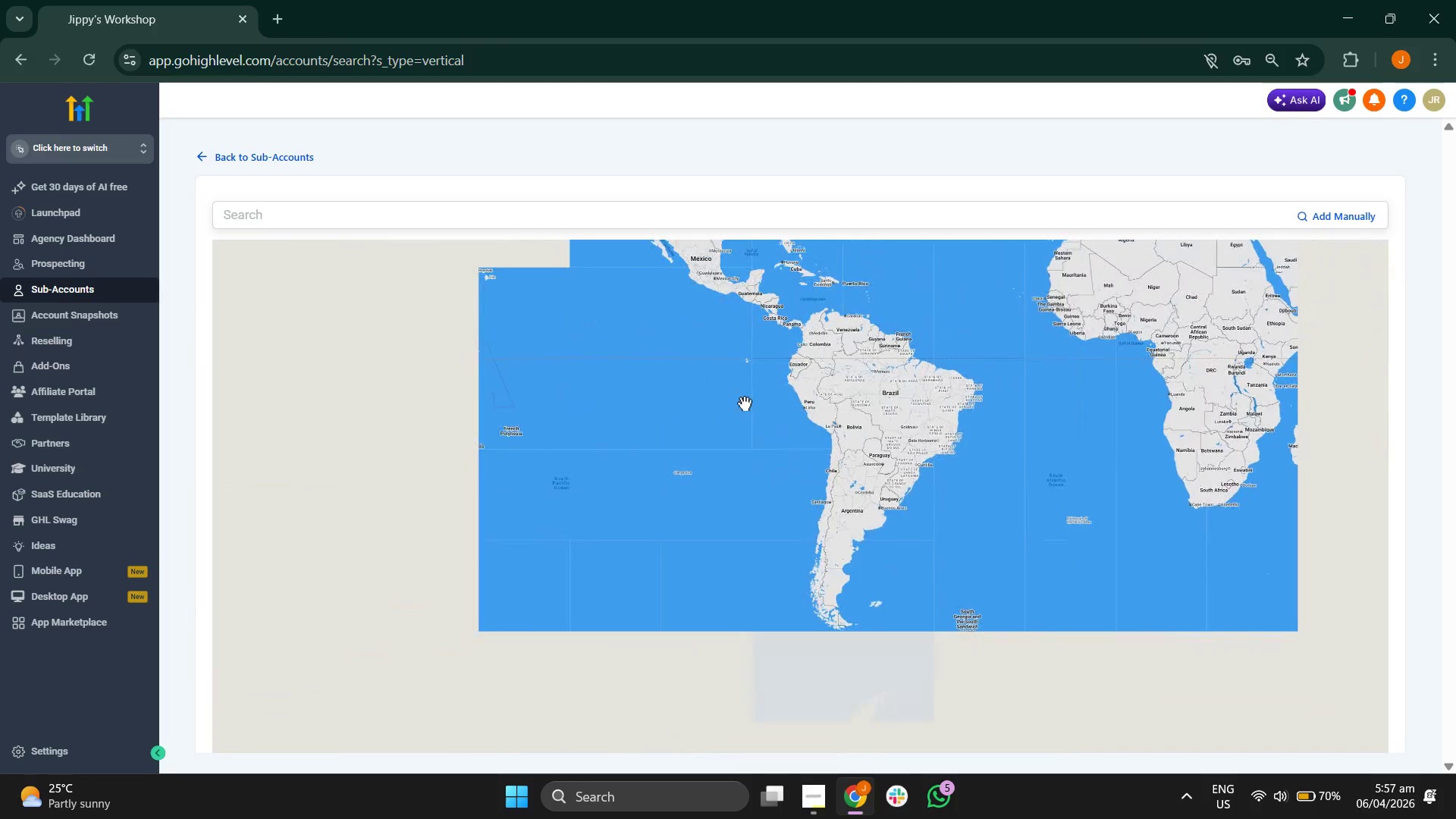 
left_click_drag(start_coordinate=[858, 456], to_coordinate=[853, 500])
 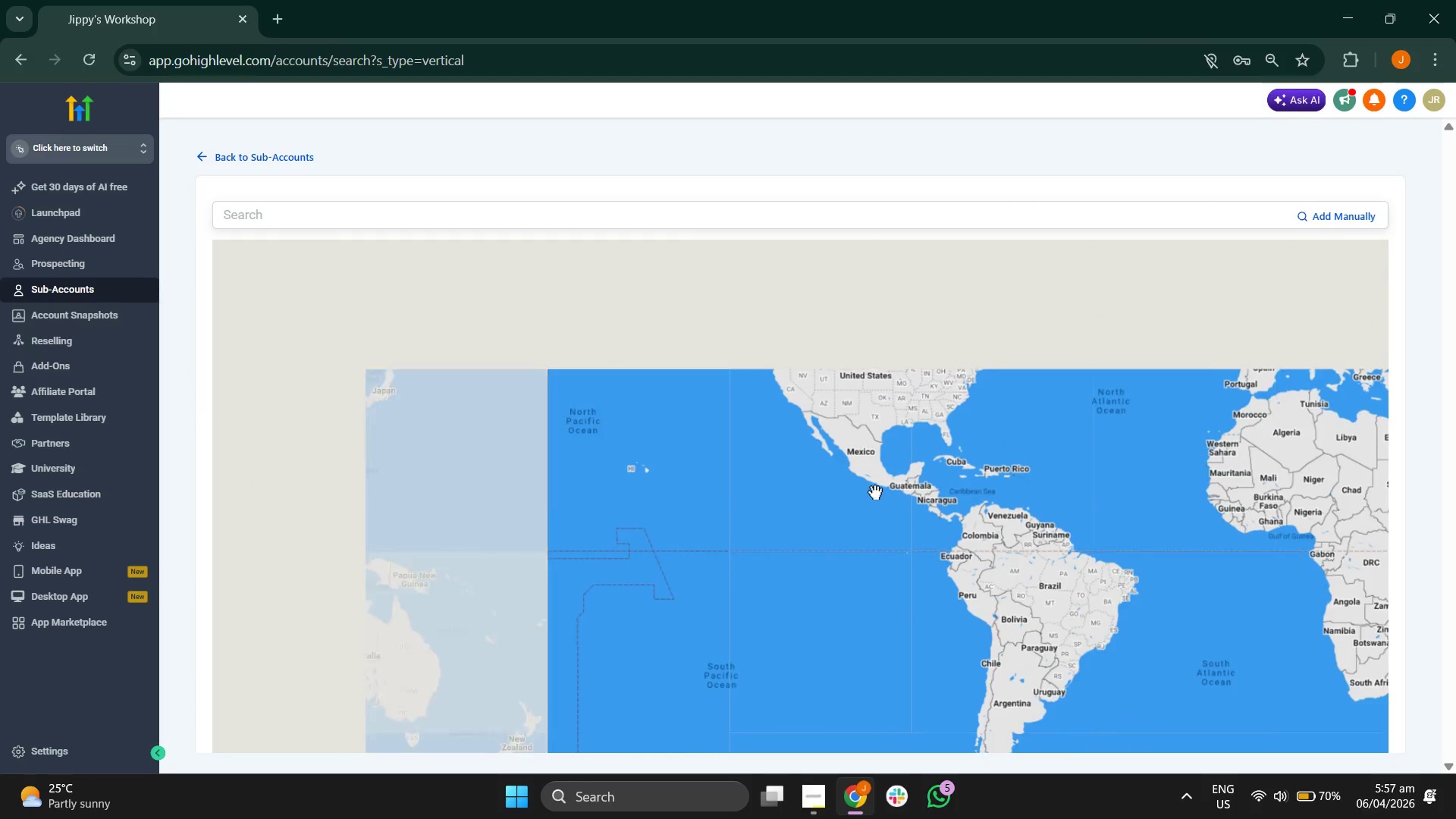 
scroll: coordinate [875, 492], scroll_direction: up, amount: 3.0
 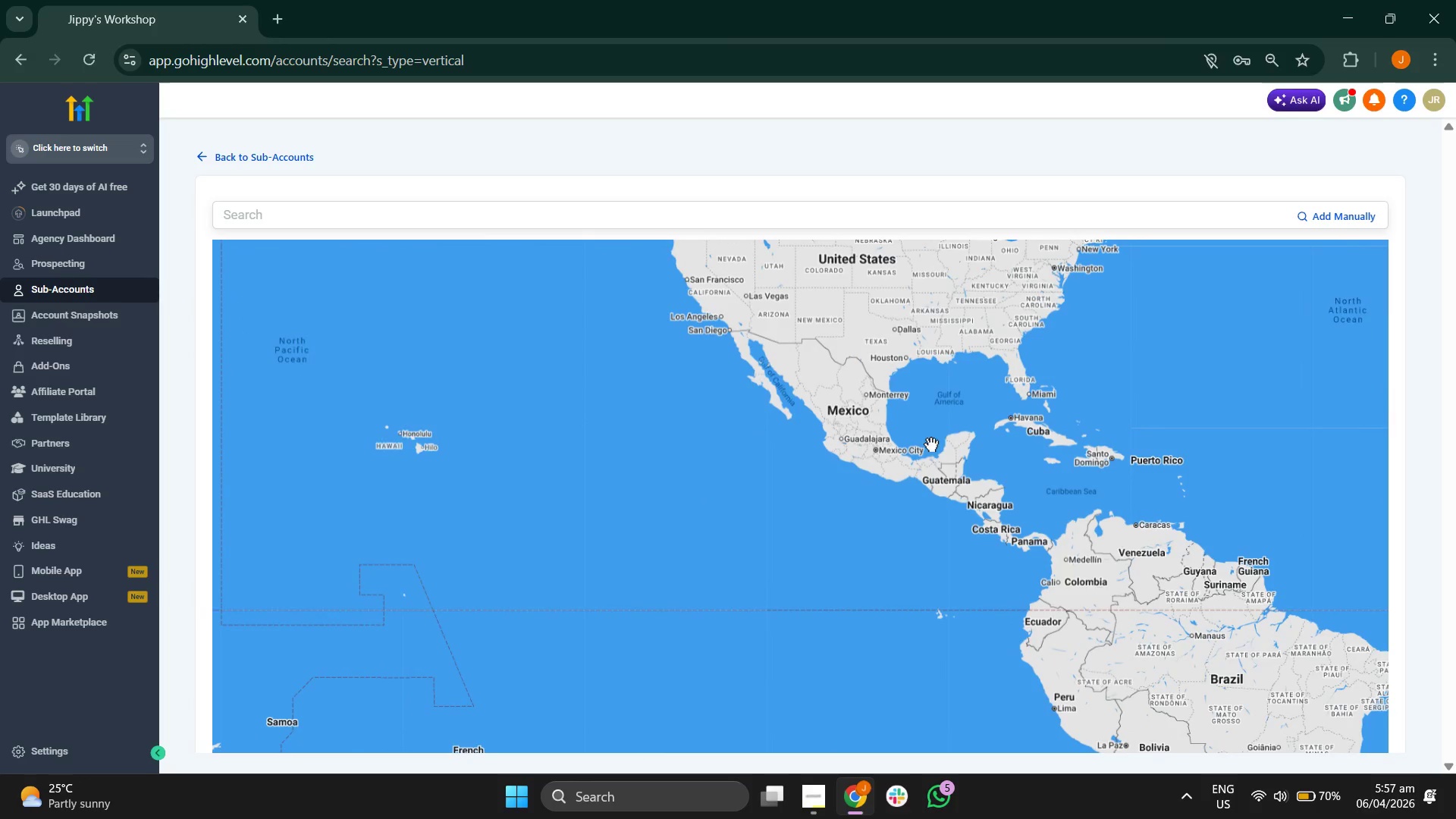 
left_click_drag(start_coordinate=[1015, 478], to_coordinate=[698, 353])
 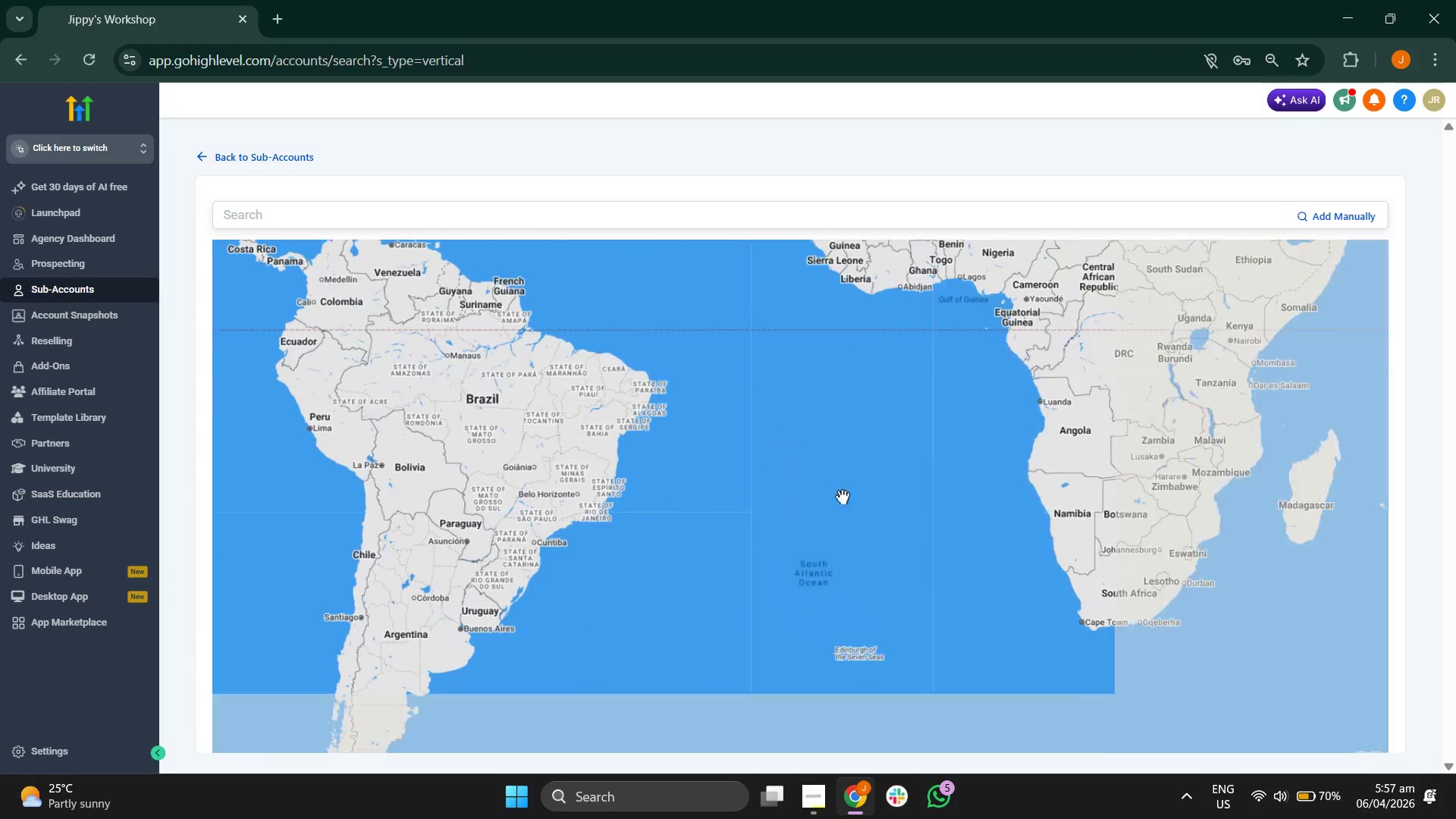 
left_click_drag(start_coordinate=[871, 516], to_coordinate=[805, 402])
 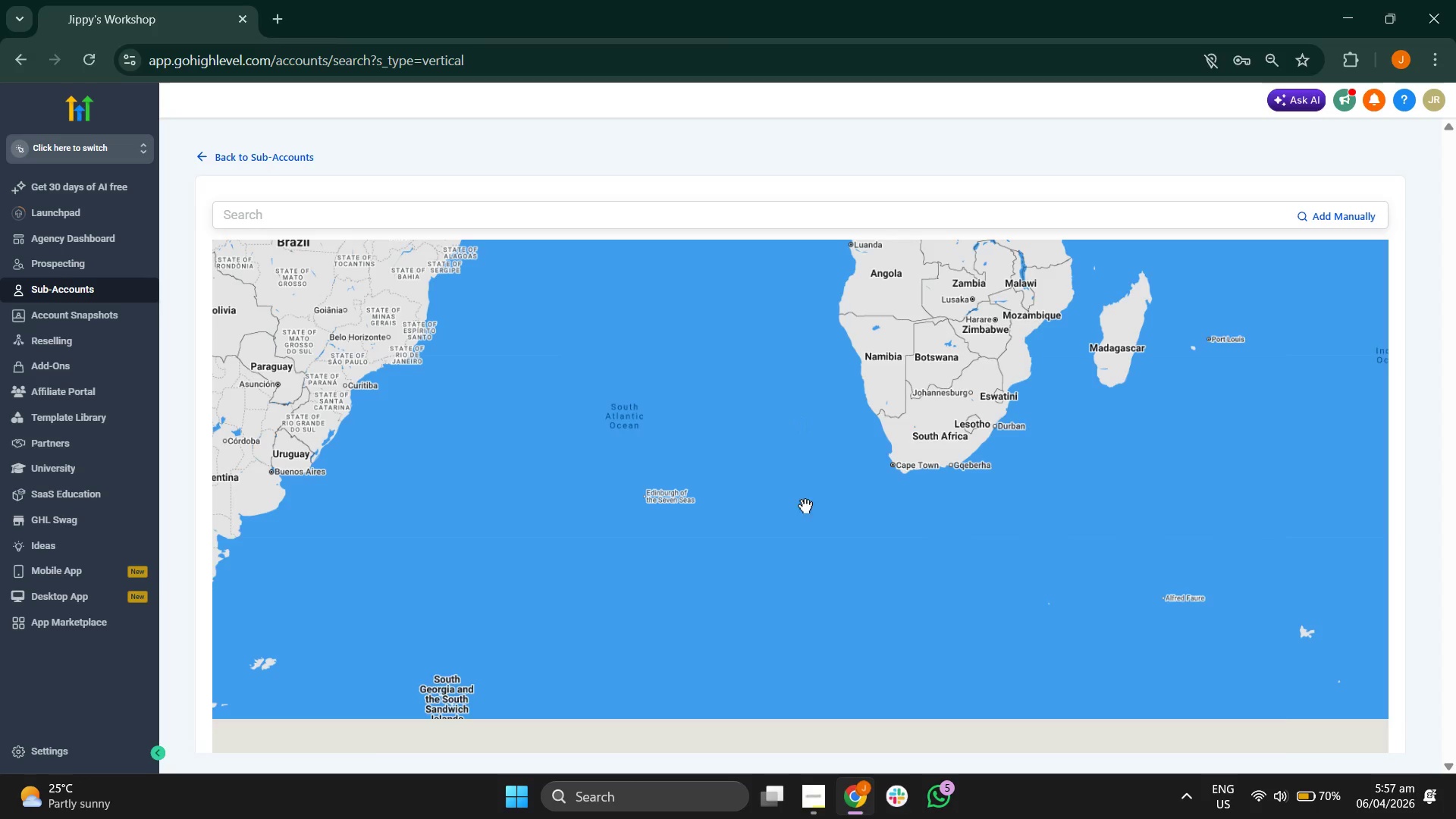 
left_click_drag(start_coordinate=[806, 532], to_coordinate=[786, 457])
 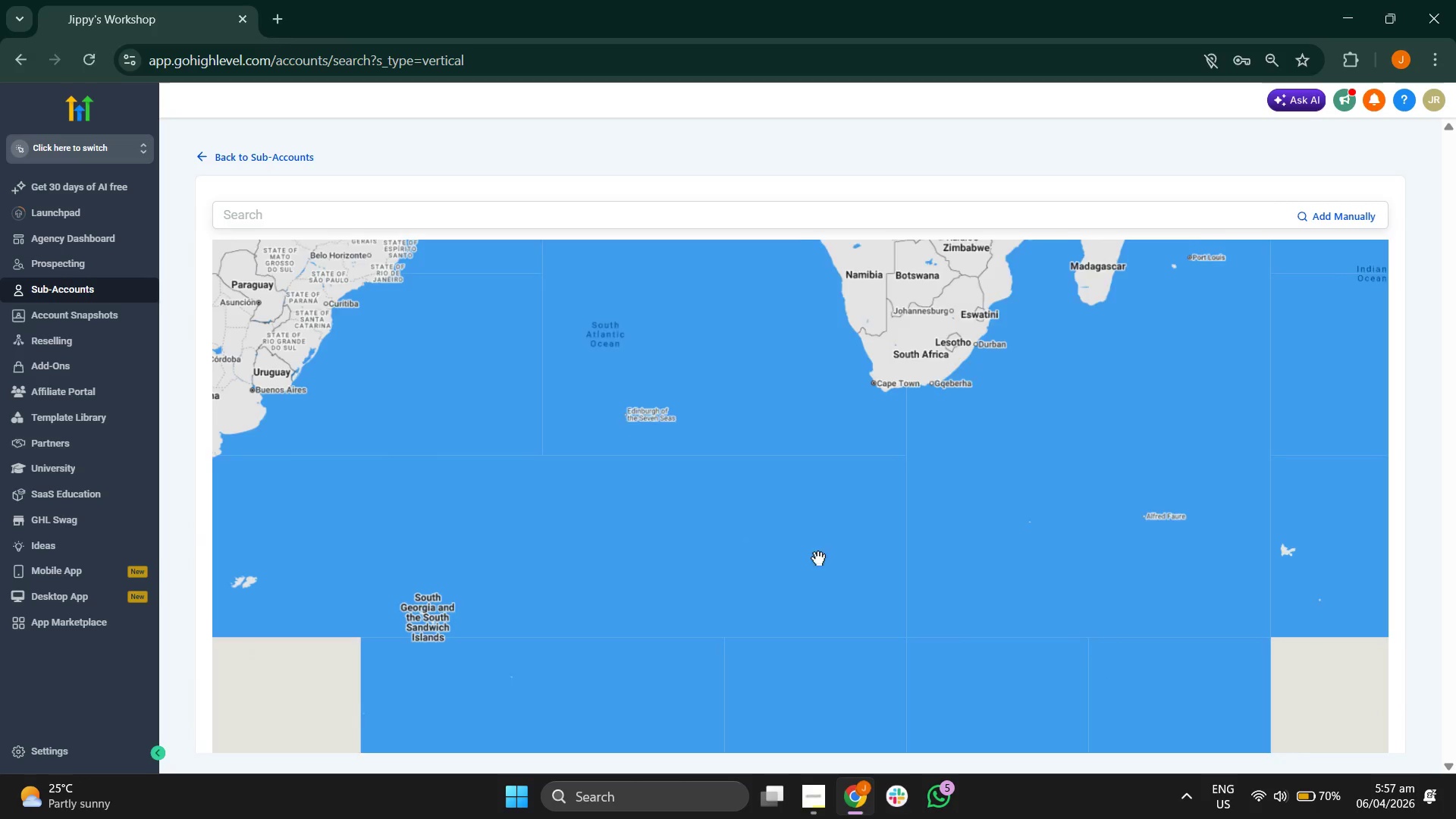 
left_click_drag(start_coordinate=[818, 558], to_coordinate=[871, 480])
 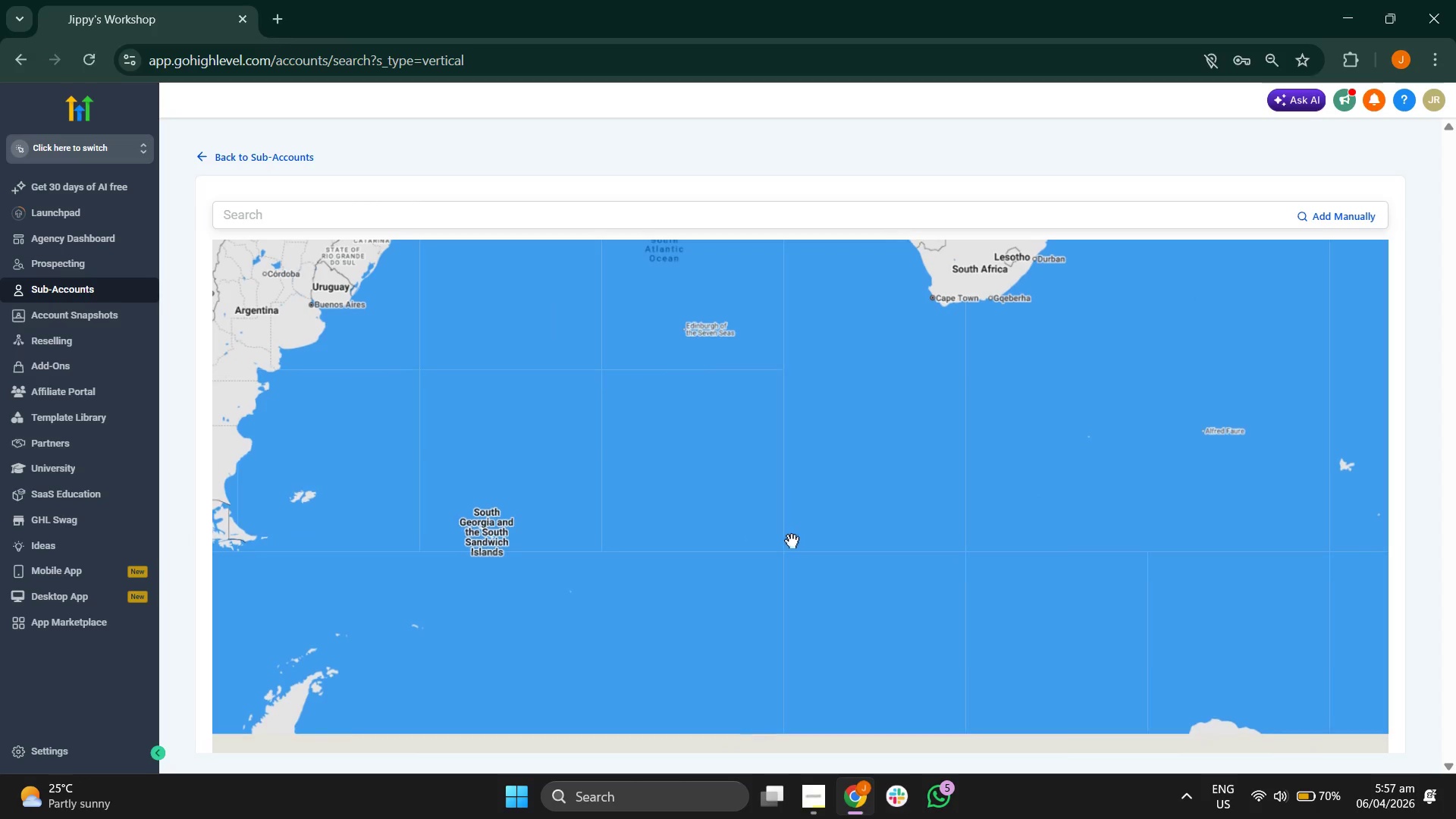 
left_click_drag(start_coordinate=[792, 539], to_coordinate=[866, 458])
 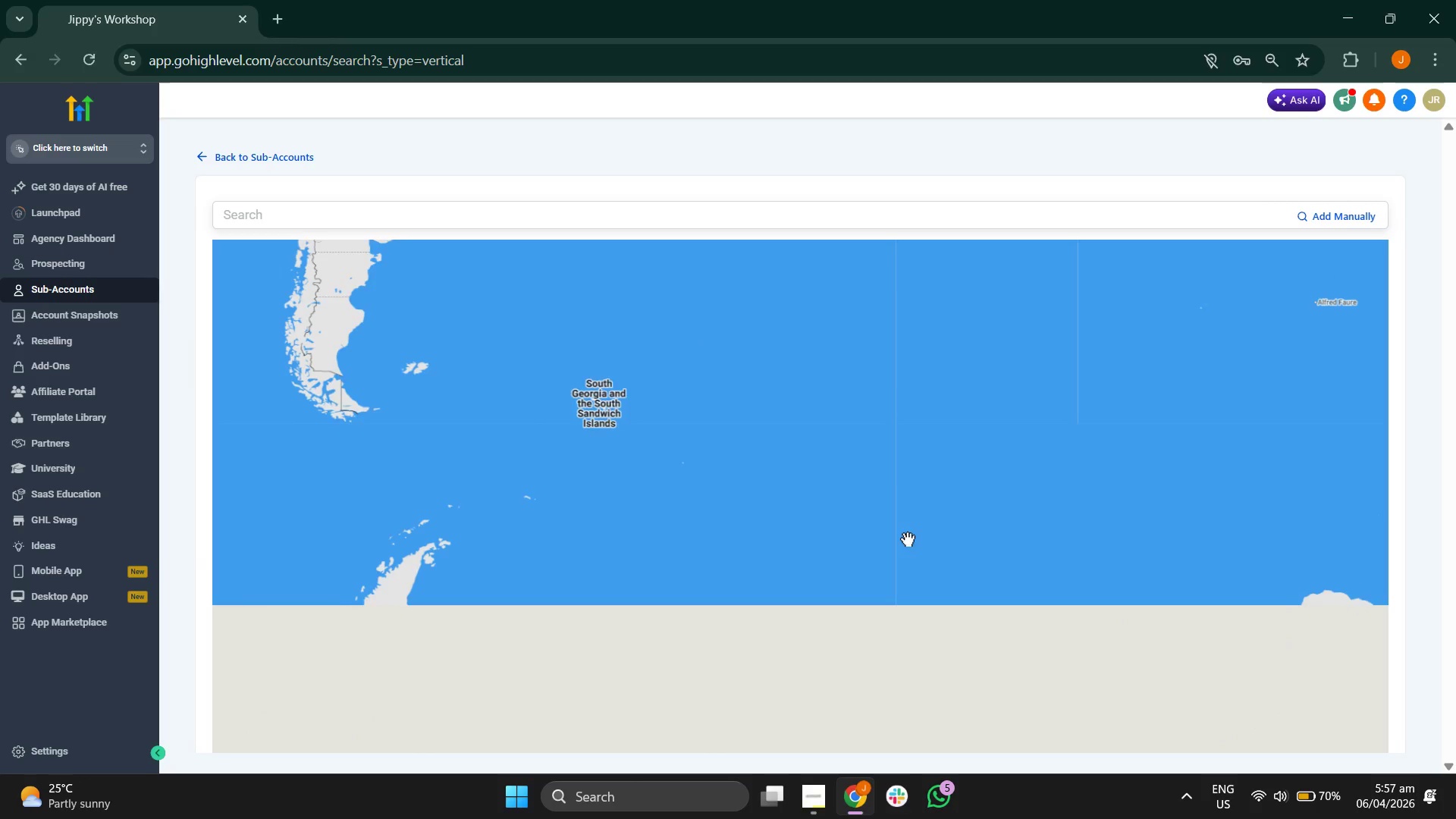 
left_click_drag(start_coordinate=[908, 539], to_coordinate=[887, 488])
 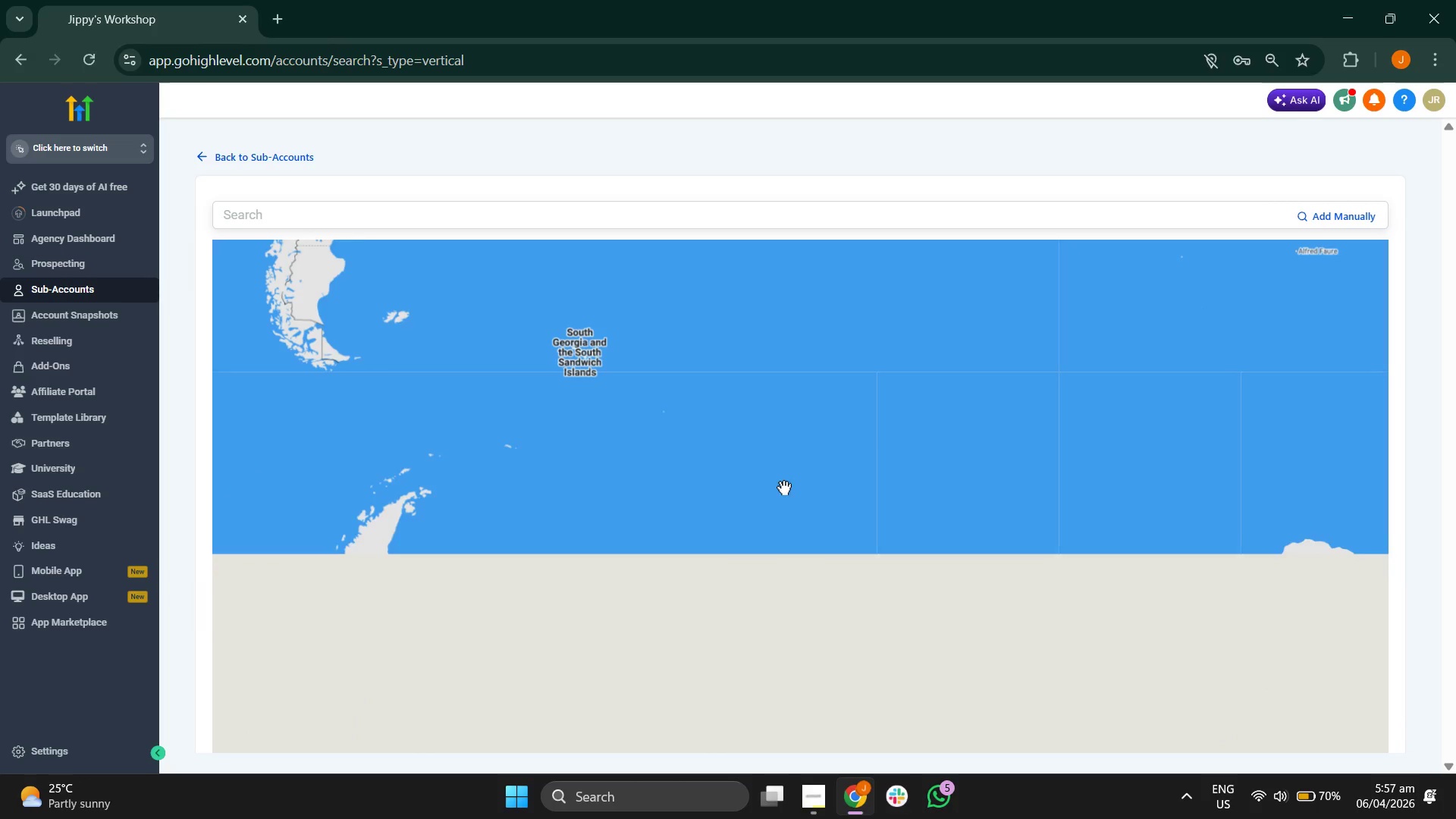 
left_click_drag(start_coordinate=[783, 487], to_coordinate=[821, 448])
 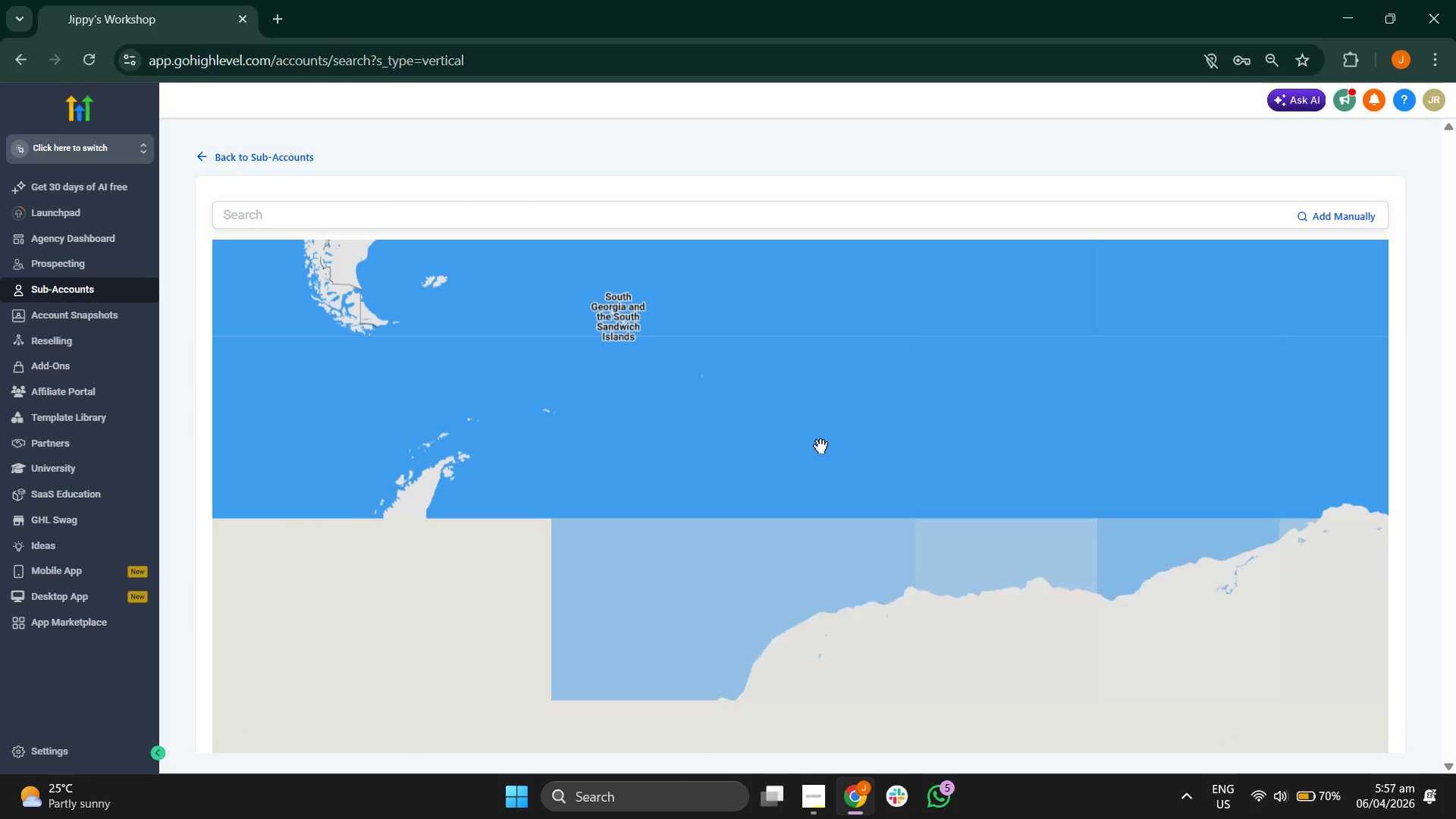 
left_click_drag(start_coordinate=[821, 446], to_coordinate=[827, 557])
 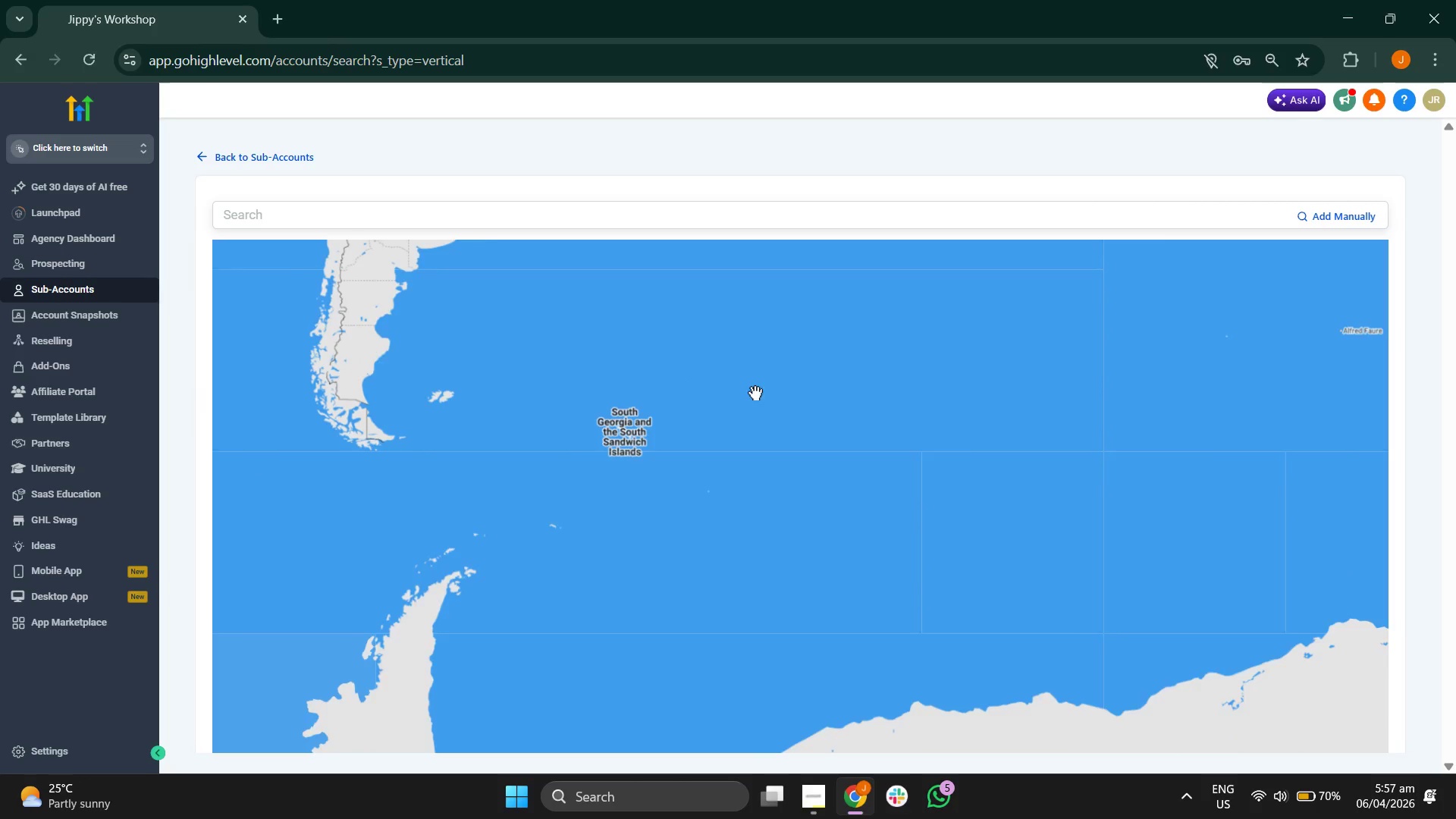 
left_click_drag(start_coordinate=[755, 393], to_coordinate=[761, 544])
 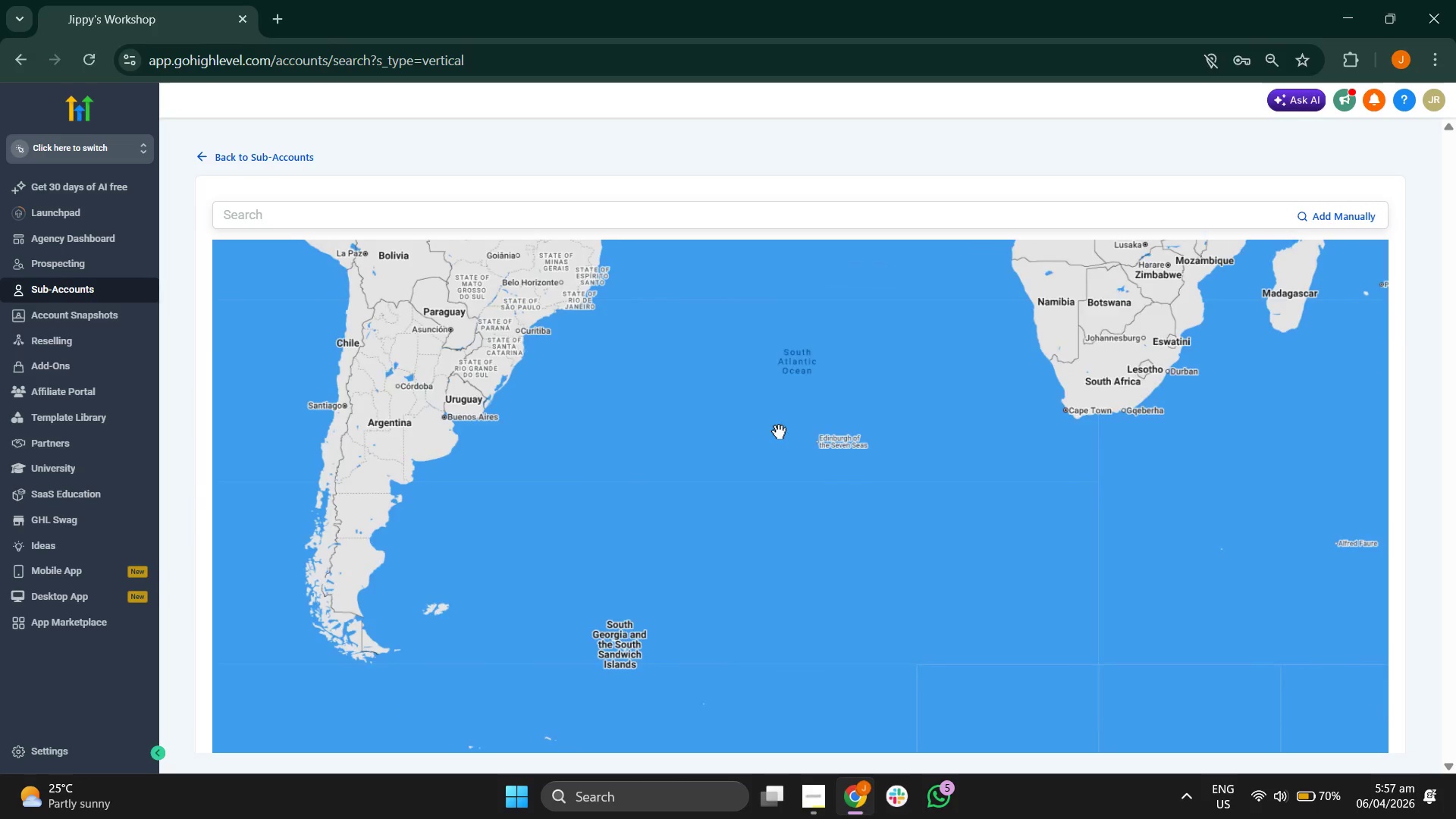 
left_click_drag(start_coordinate=[777, 433], to_coordinate=[733, 516])
 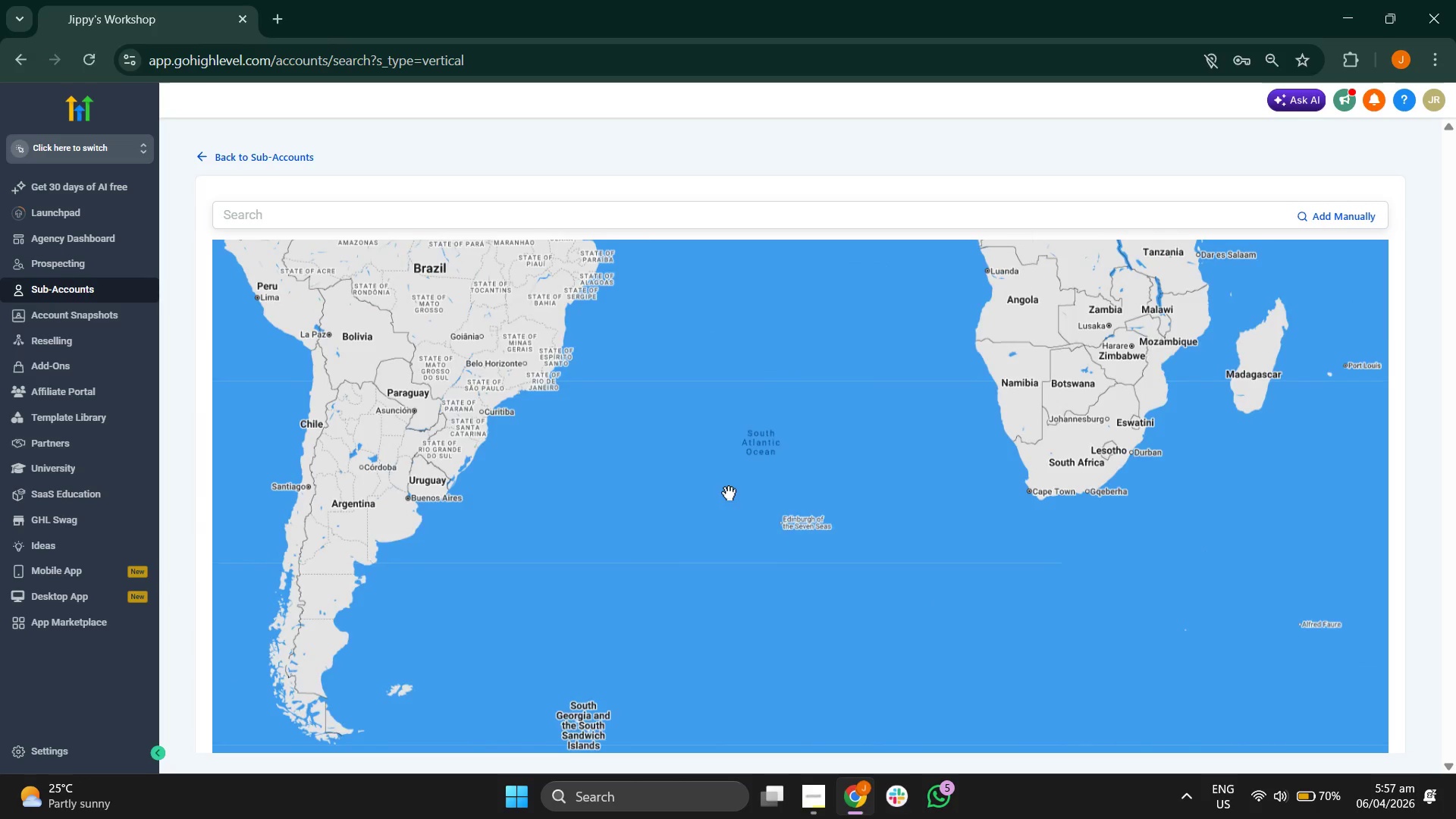 
left_click_drag(start_coordinate=[729, 493], to_coordinate=[720, 532])
 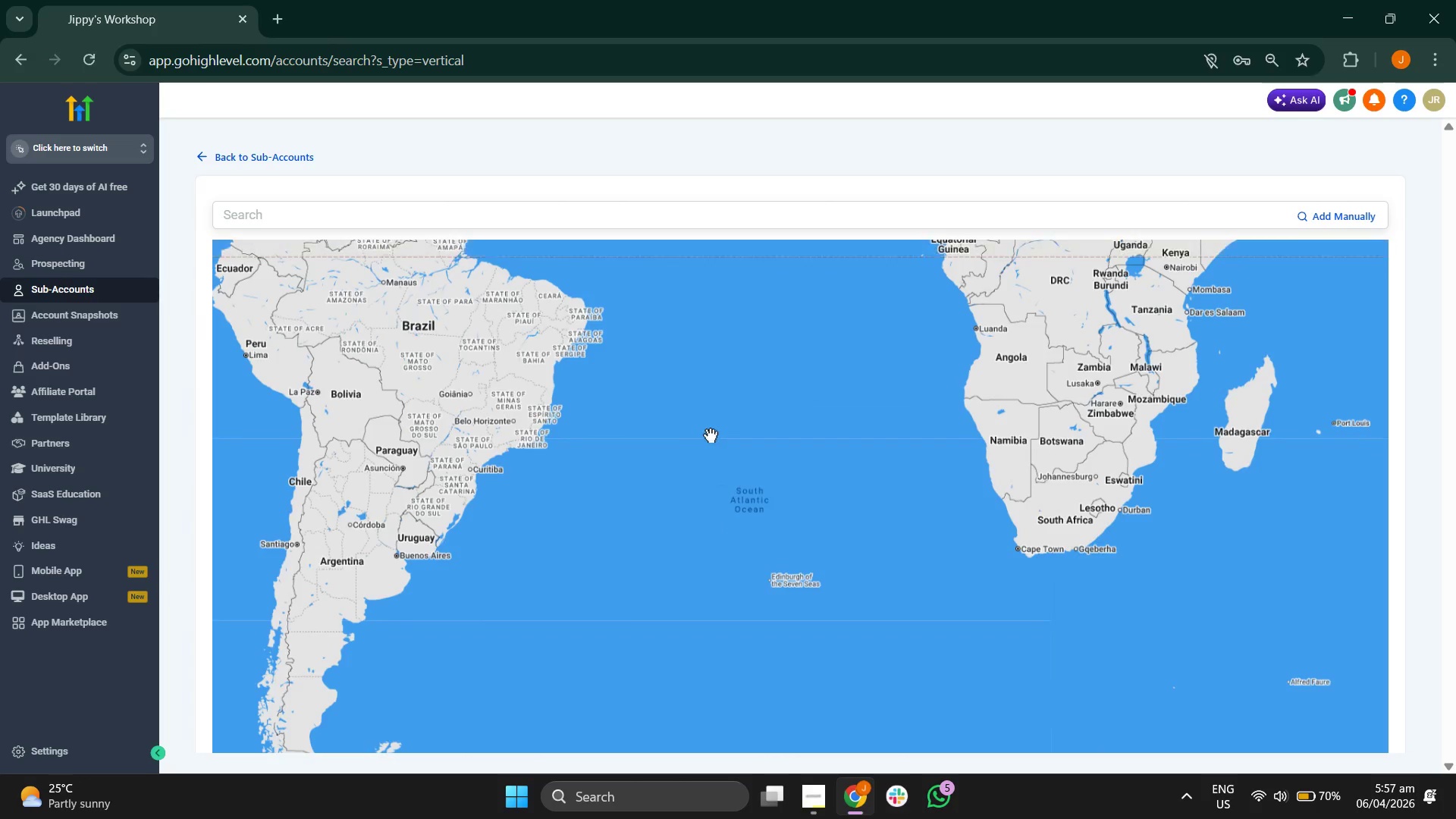 
left_click_drag(start_coordinate=[708, 438], to_coordinate=[662, 491])
 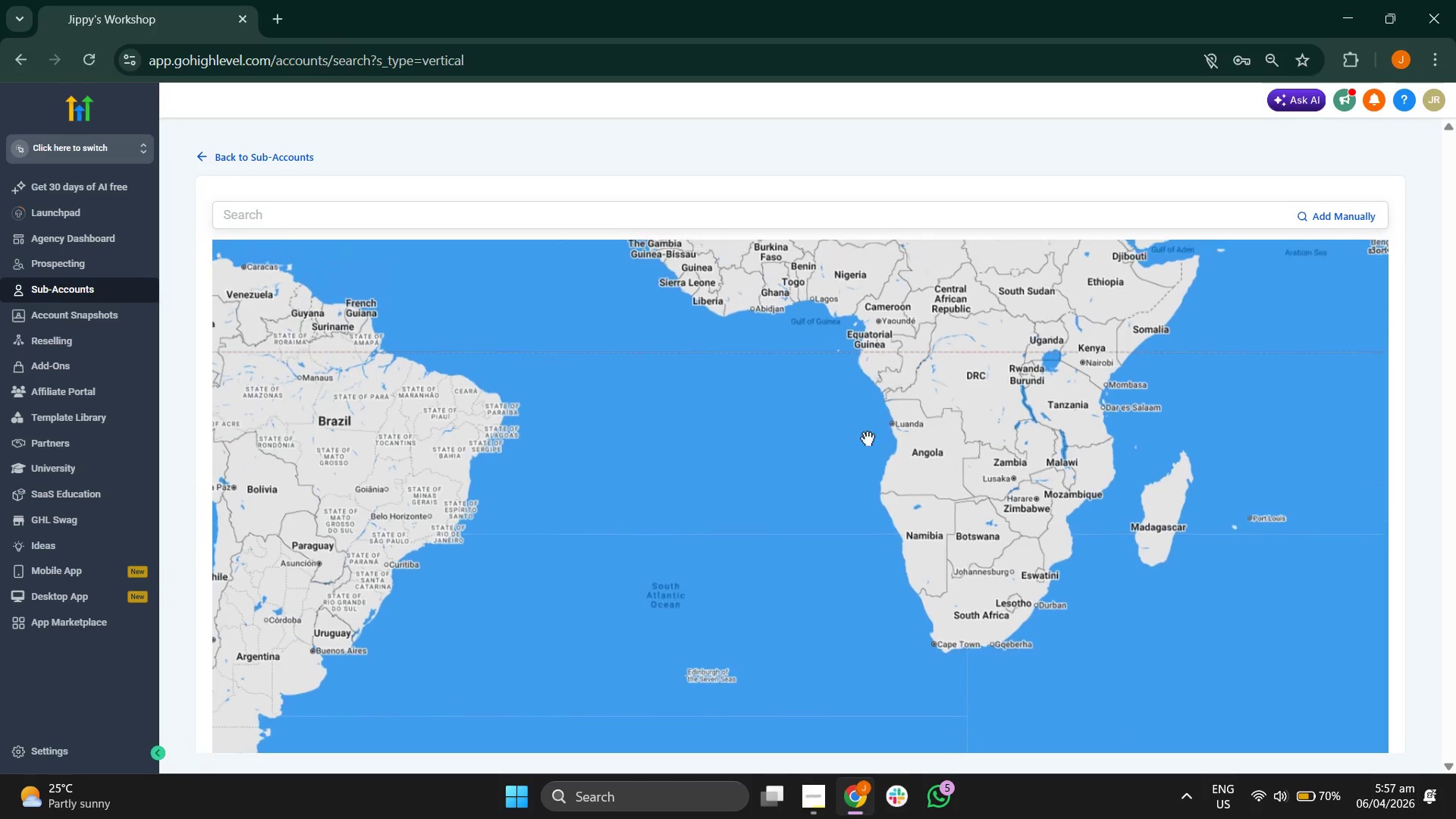 
left_click_drag(start_coordinate=[868, 438], to_coordinate=[764, 526])
 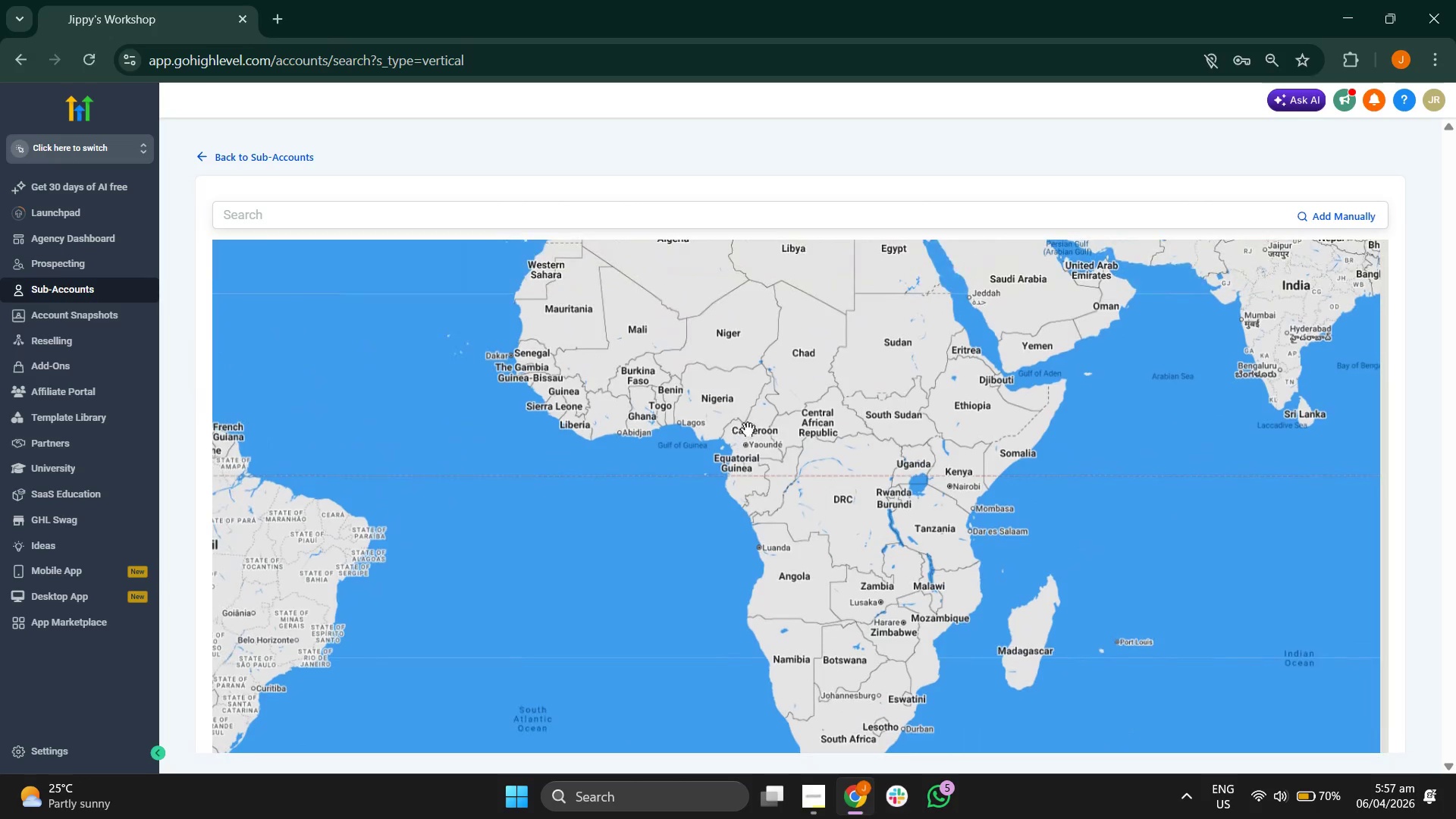 
left_click_drag(start_coordinate=[748, 429], to_coordinate=[654, 491])
 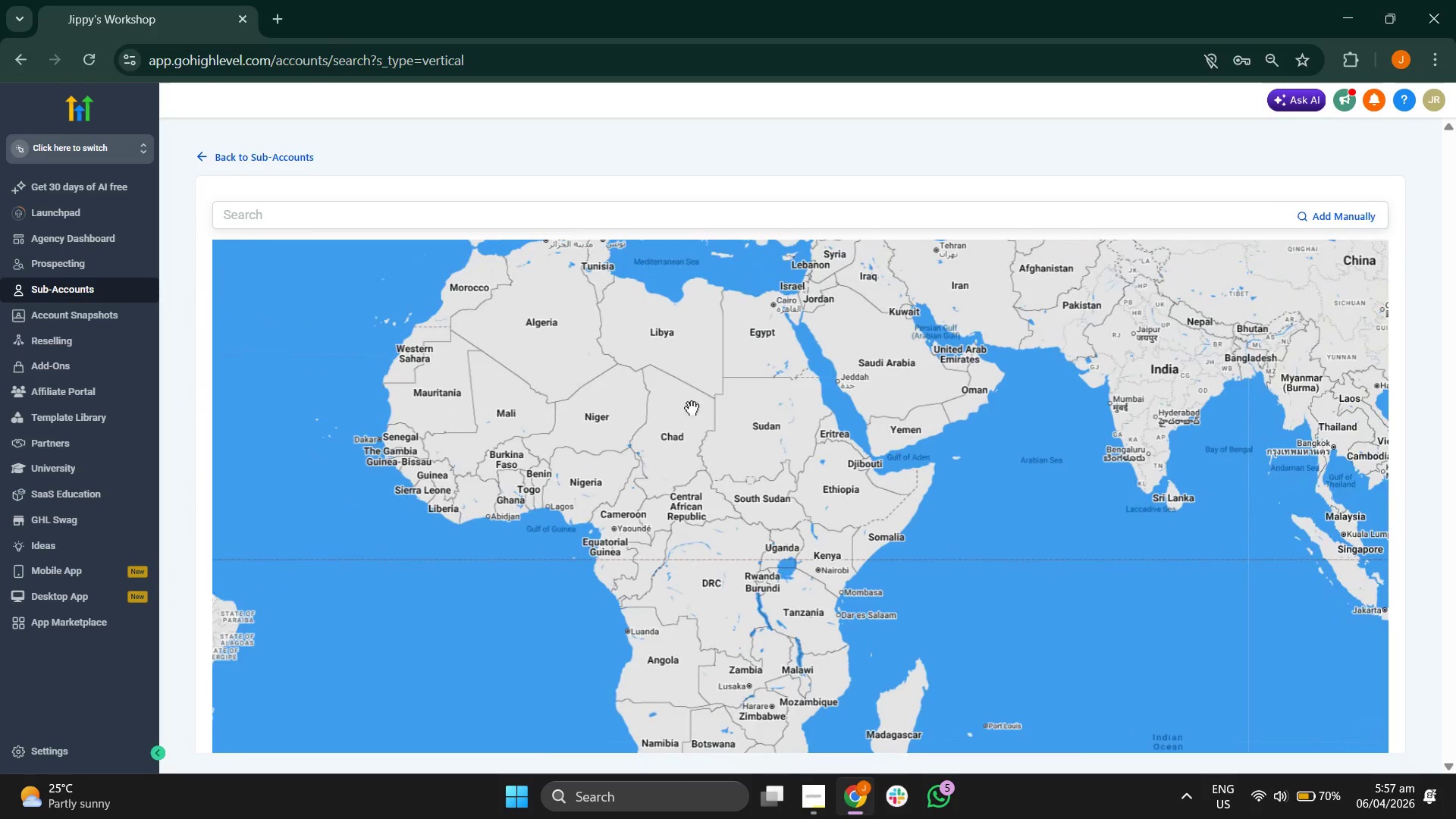 
left_click_drag(start_coordinate=[692, 406], to_coordinate=[556, 409])
 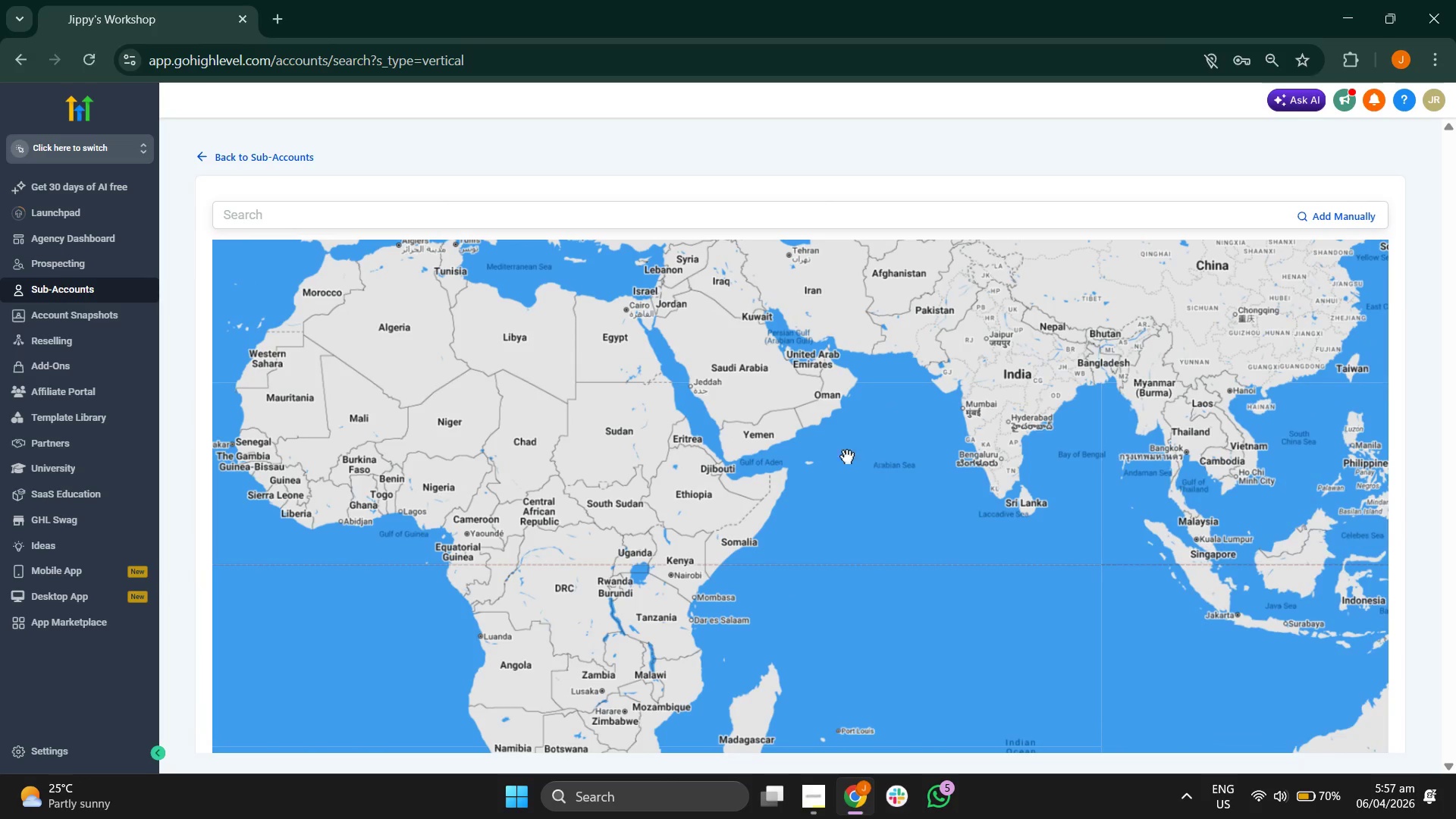 
left_click_drag(start_coordinate=[705, 376], to_coordinate=[903, 572])
 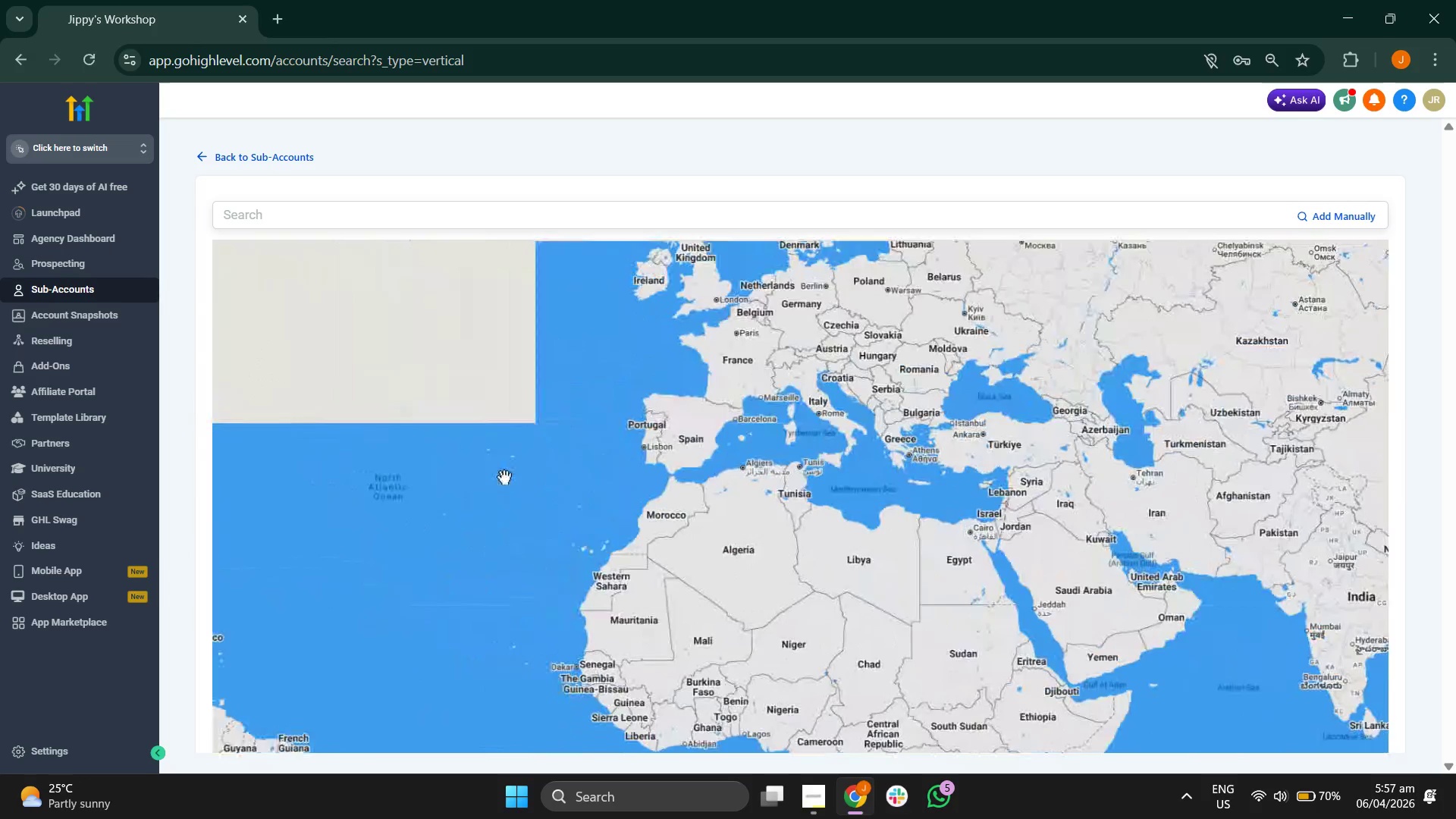 
left_click_drag(start_coordinate=[506, 476], to_coordinate=[857, 500])
 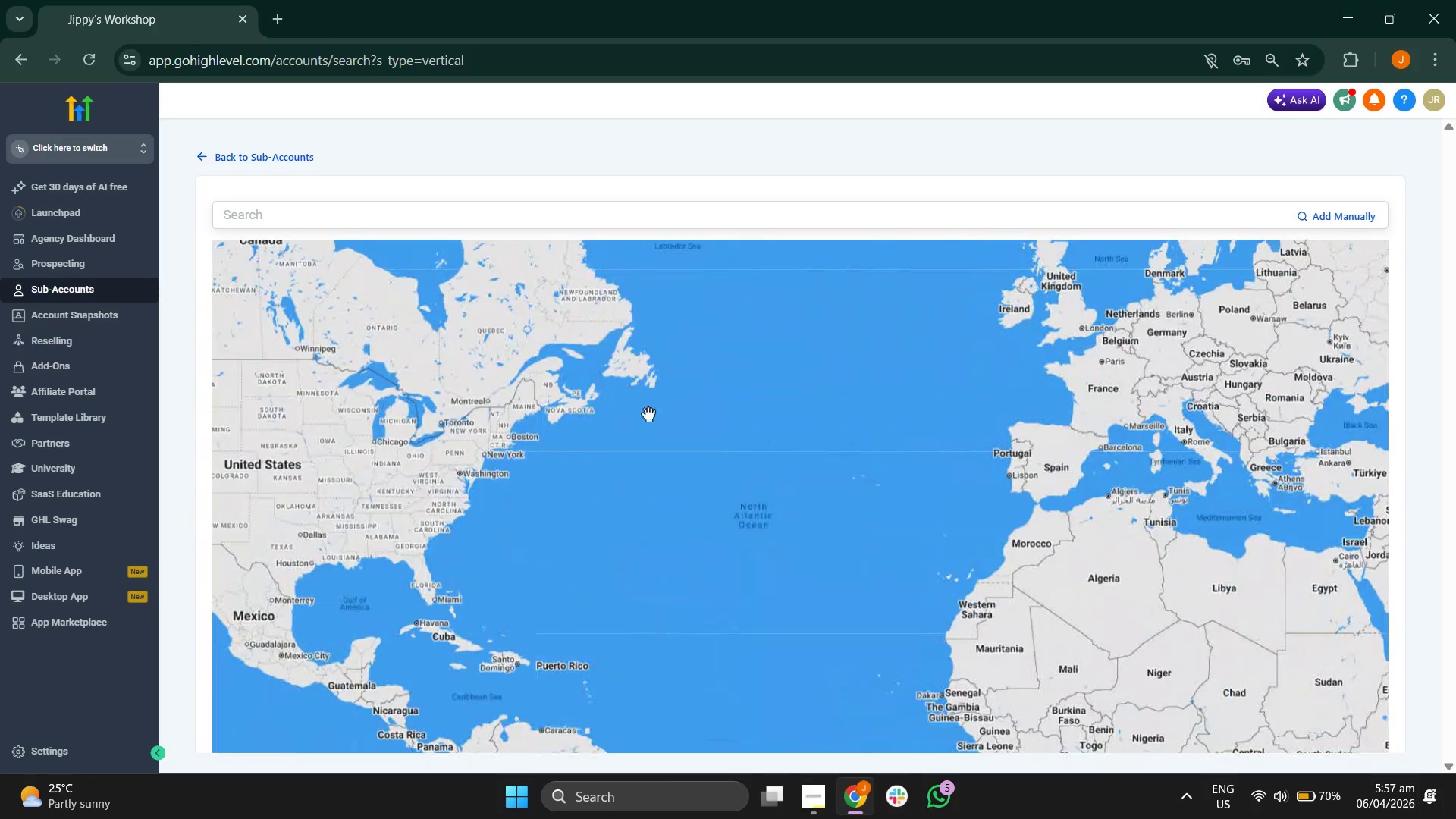 
left_click_drag(start_coordinate=[620, 400], to_coordinate=[869, 507])
 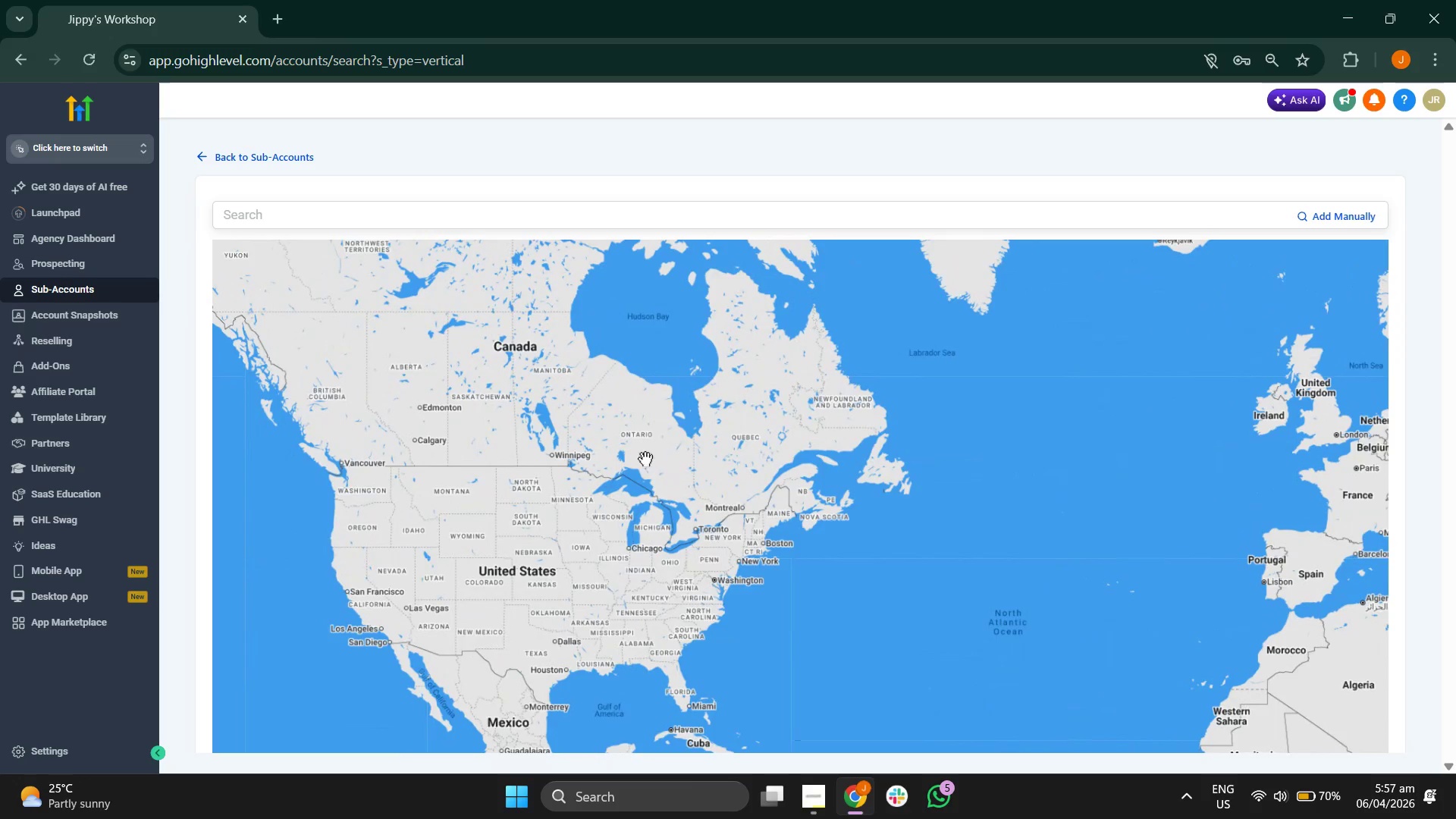 
left_click_drag(start_coordinate=[645, 458], to_coordinate=[698, 563])
 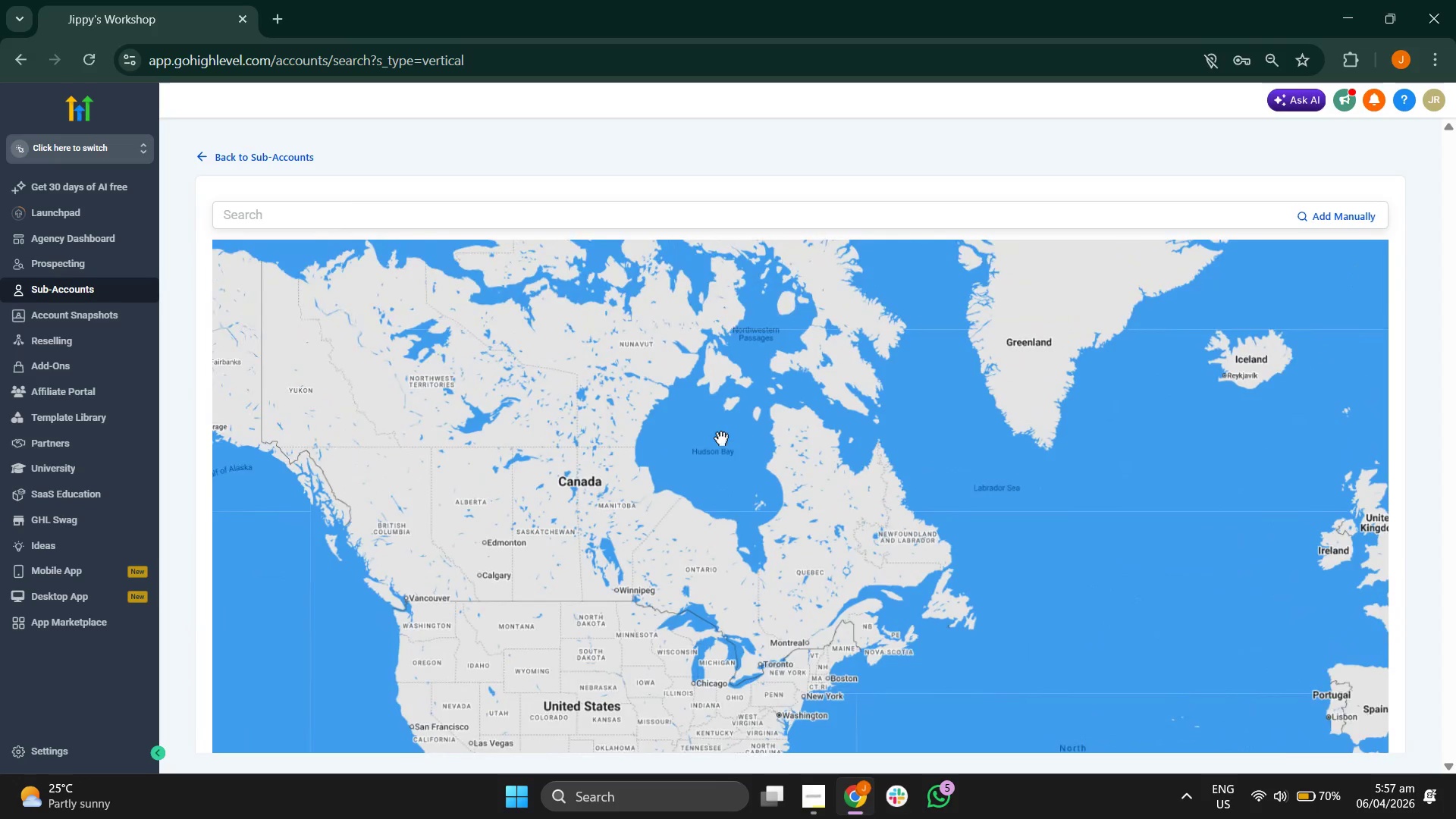 
left_click_drag(start_coordinate=[721, 438], to_coordinate=[842, 482])
 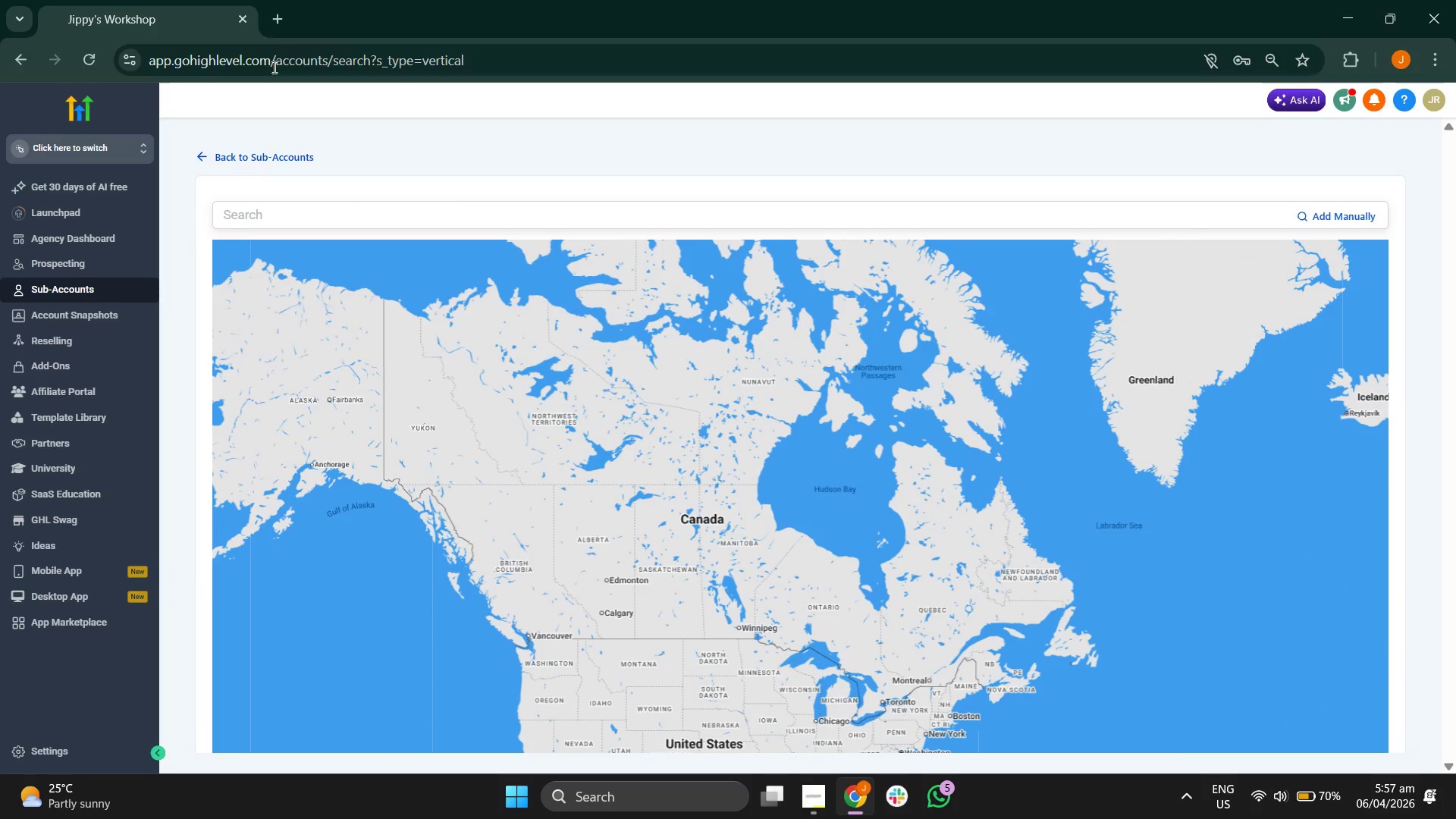 
left_click([277, 17])
 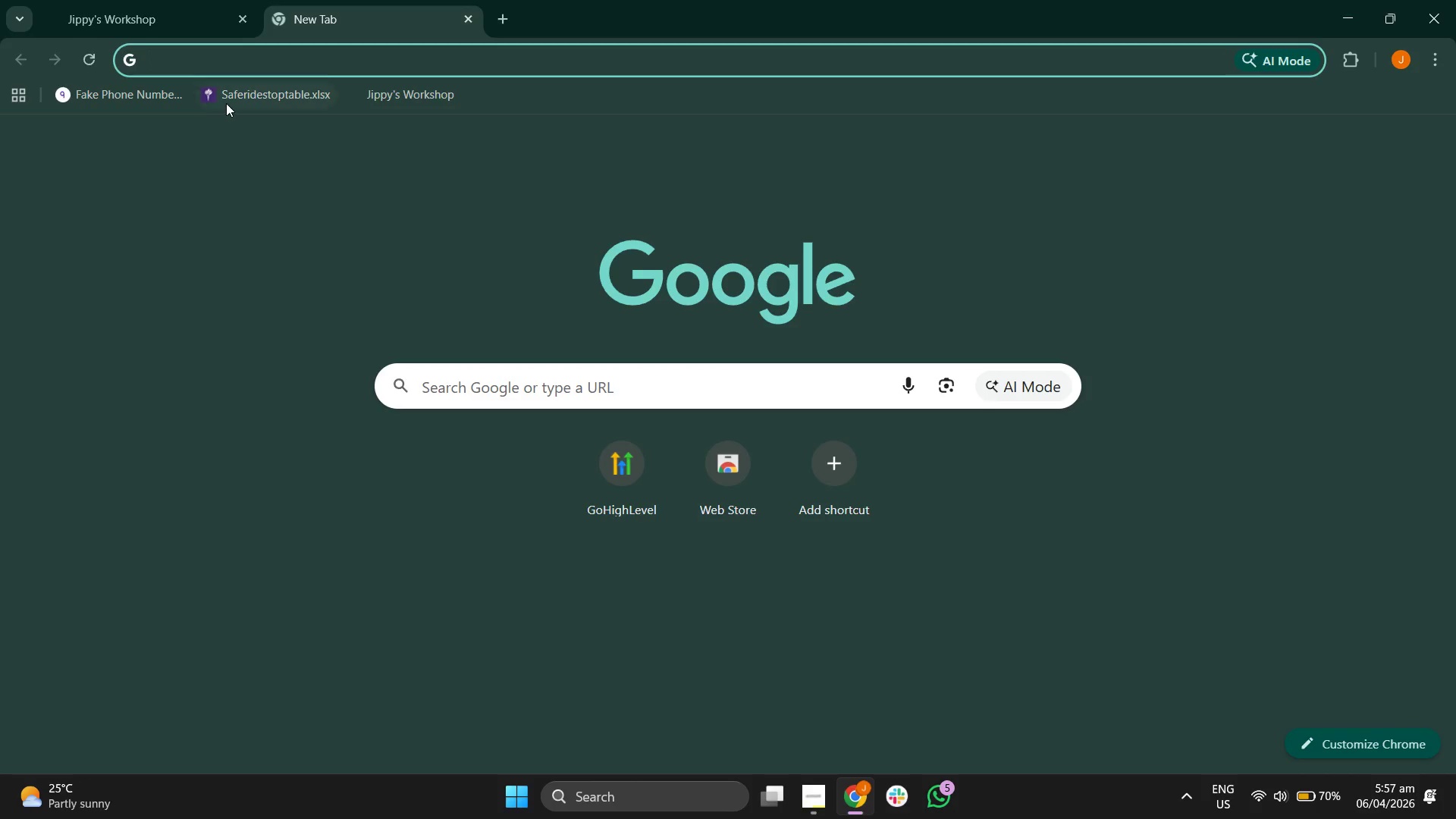 
left_click([240, 99])
 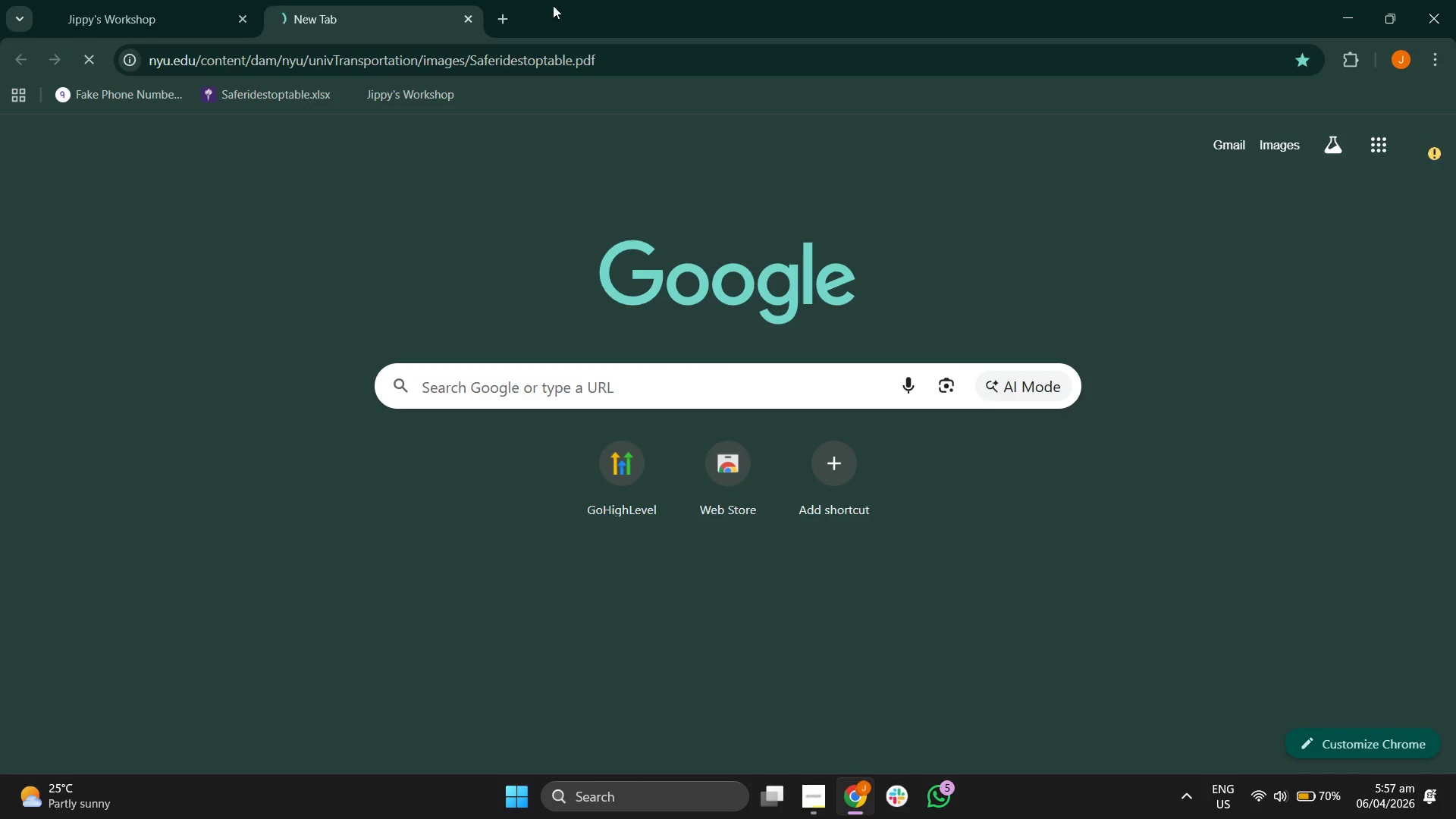 
left_click([501, 17])
 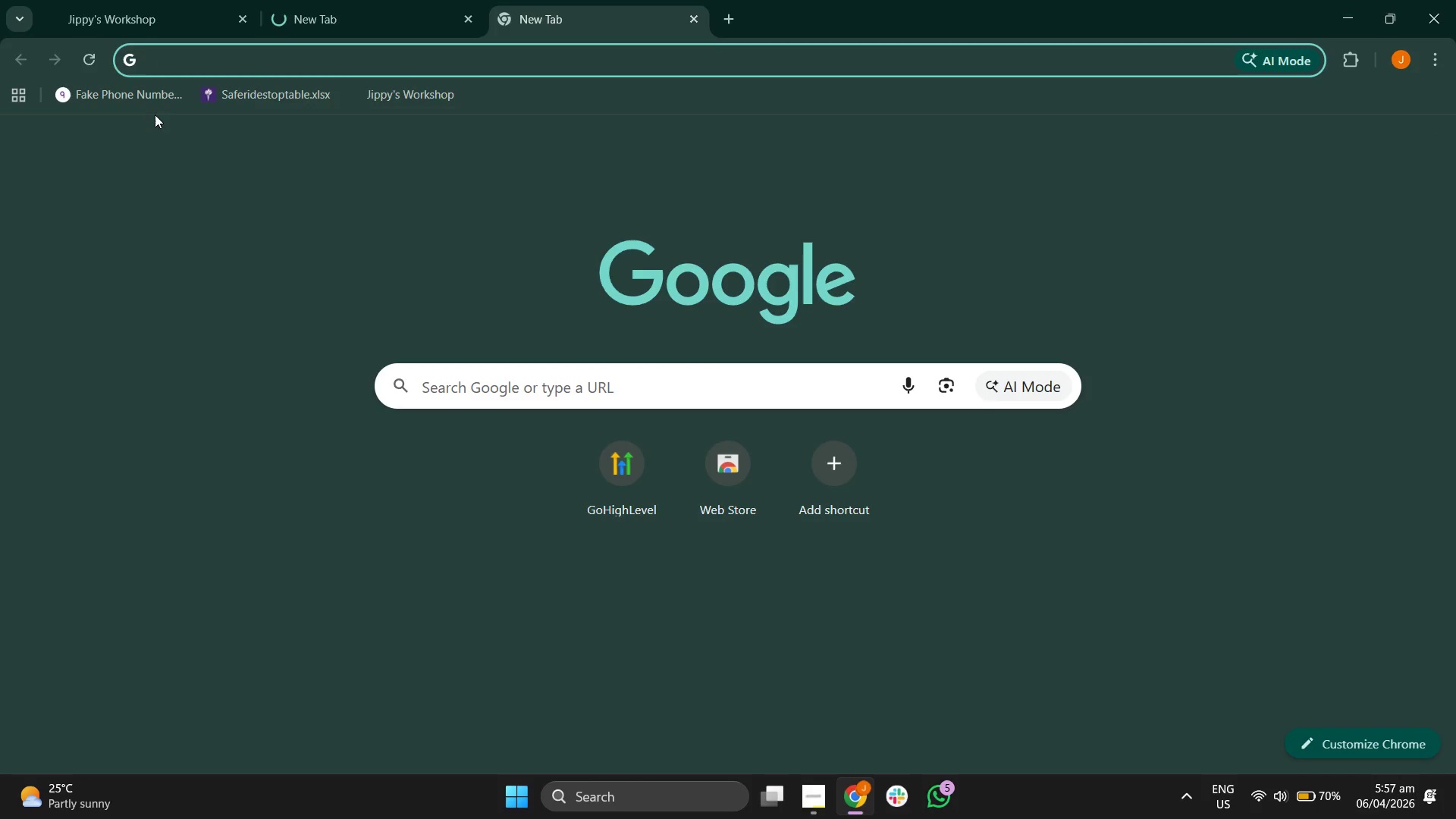 
left_click([144, 101])
 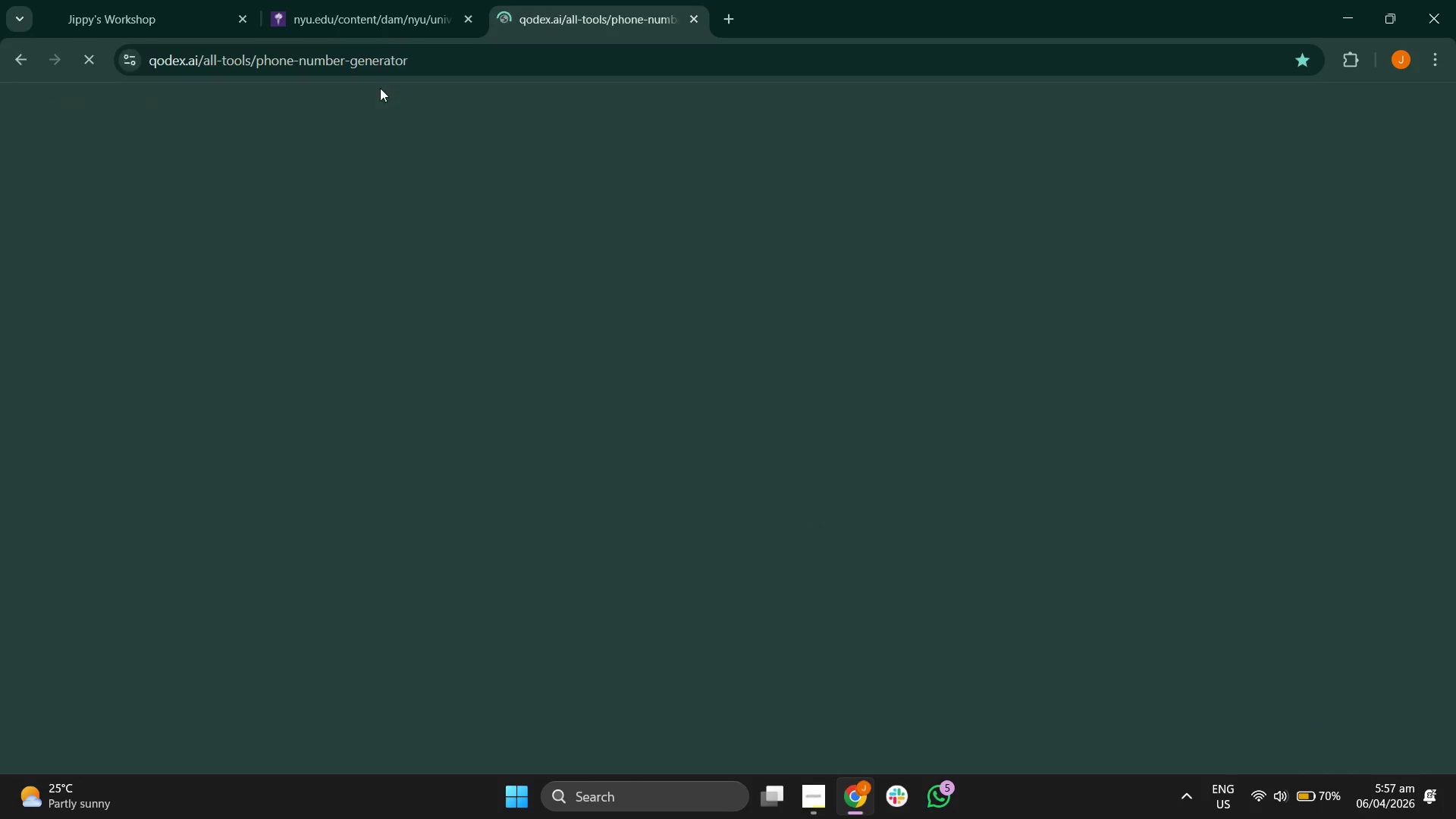 
left_click([400, 0])
 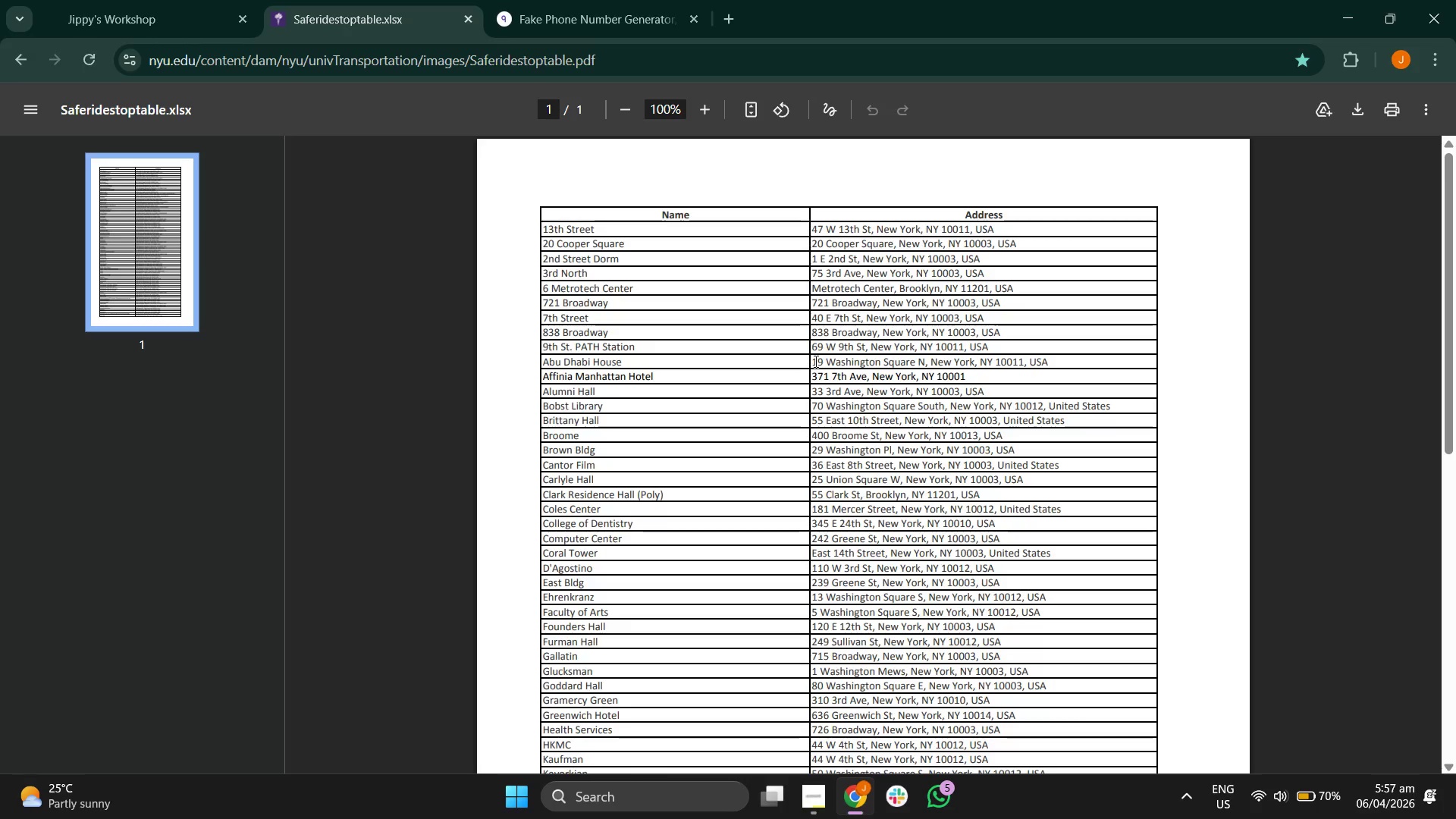 
scroll: coordinate [821, 367], scroll_direction: down, amount: 1.0
 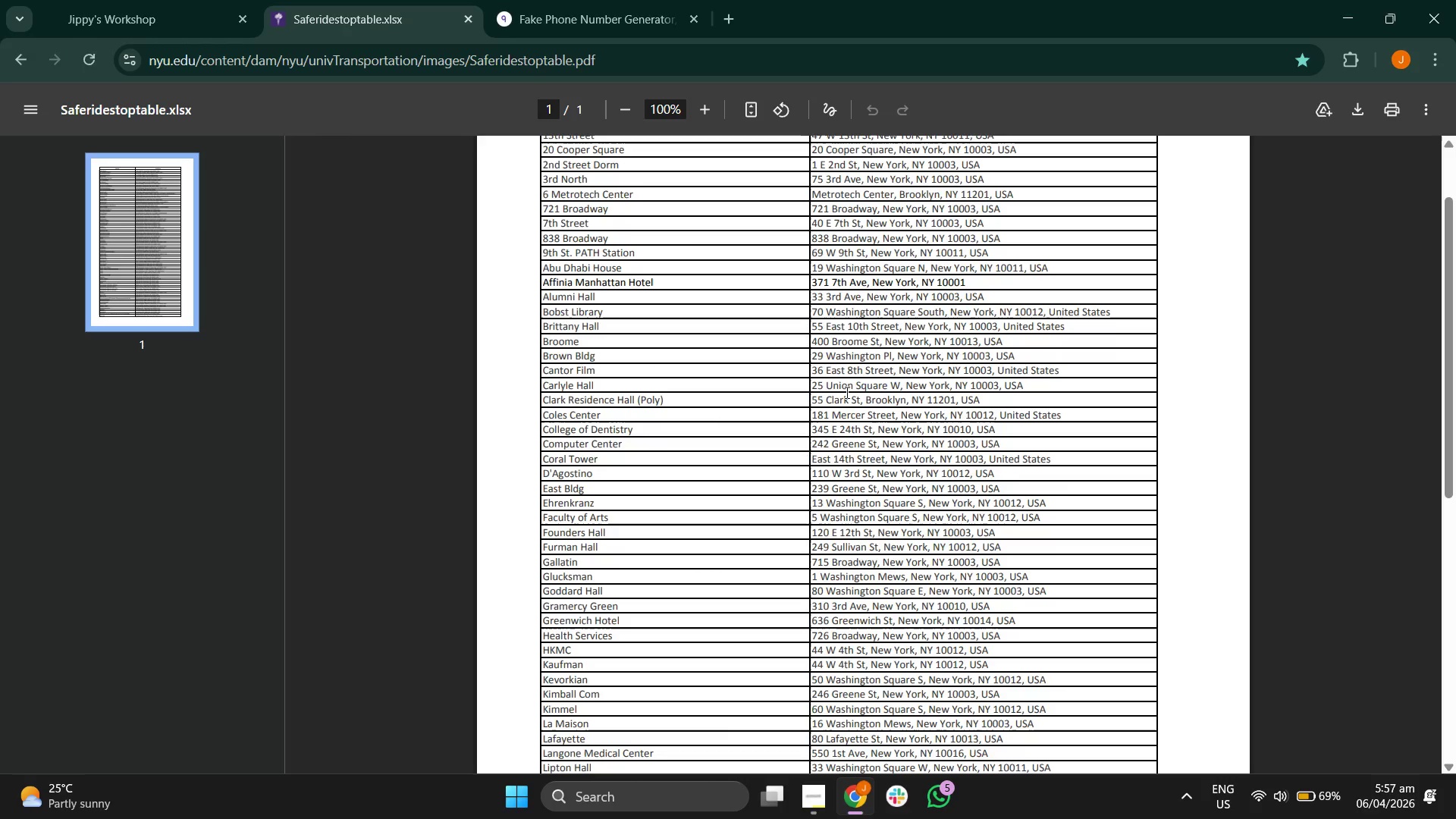 
scroll: coordinate [834, 369], scroll_direction: up, amount: 1.0
 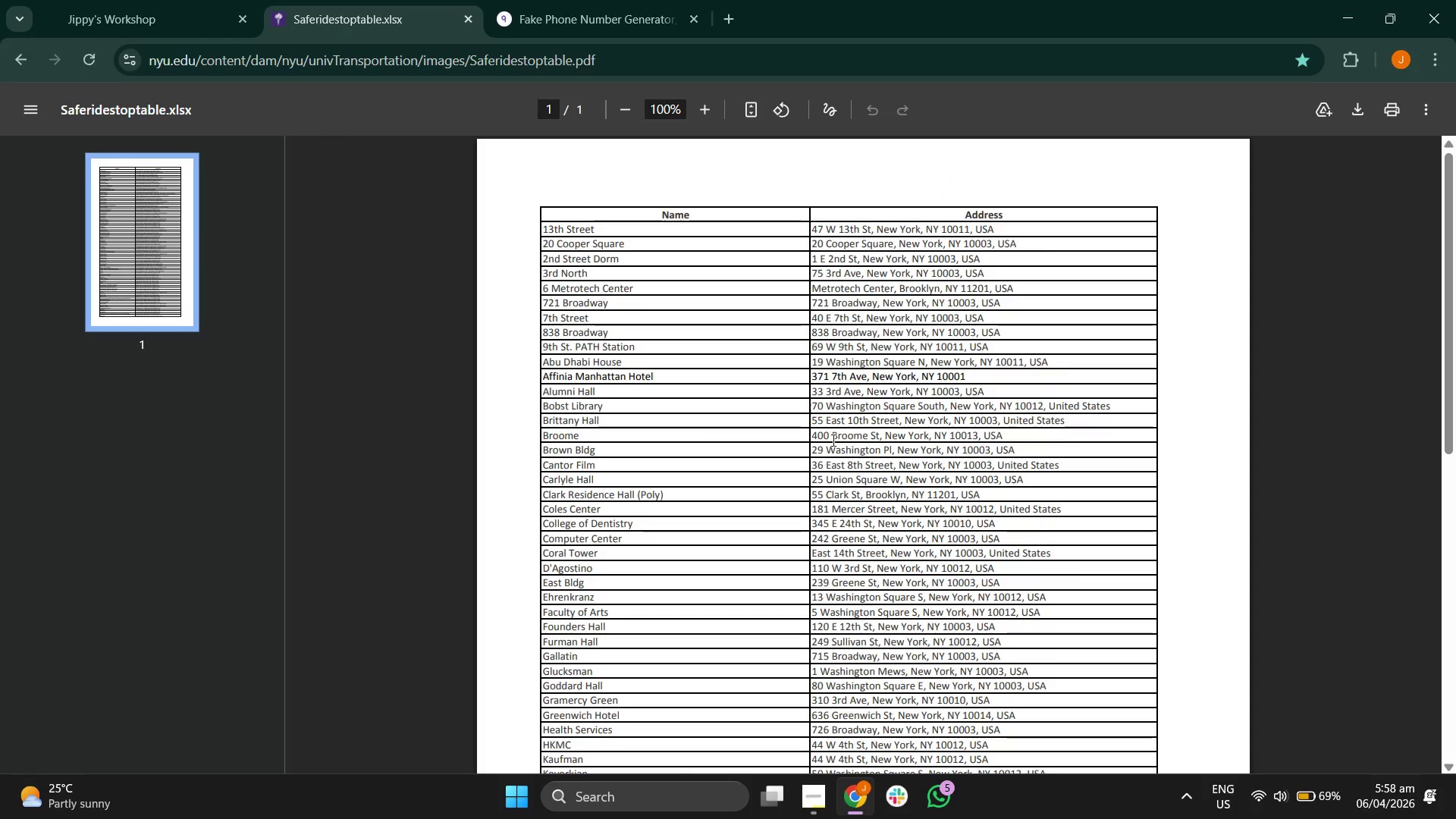 
left_click_drag(start_coordinate=[811, 463], to_coordinate=[1062, 464])
 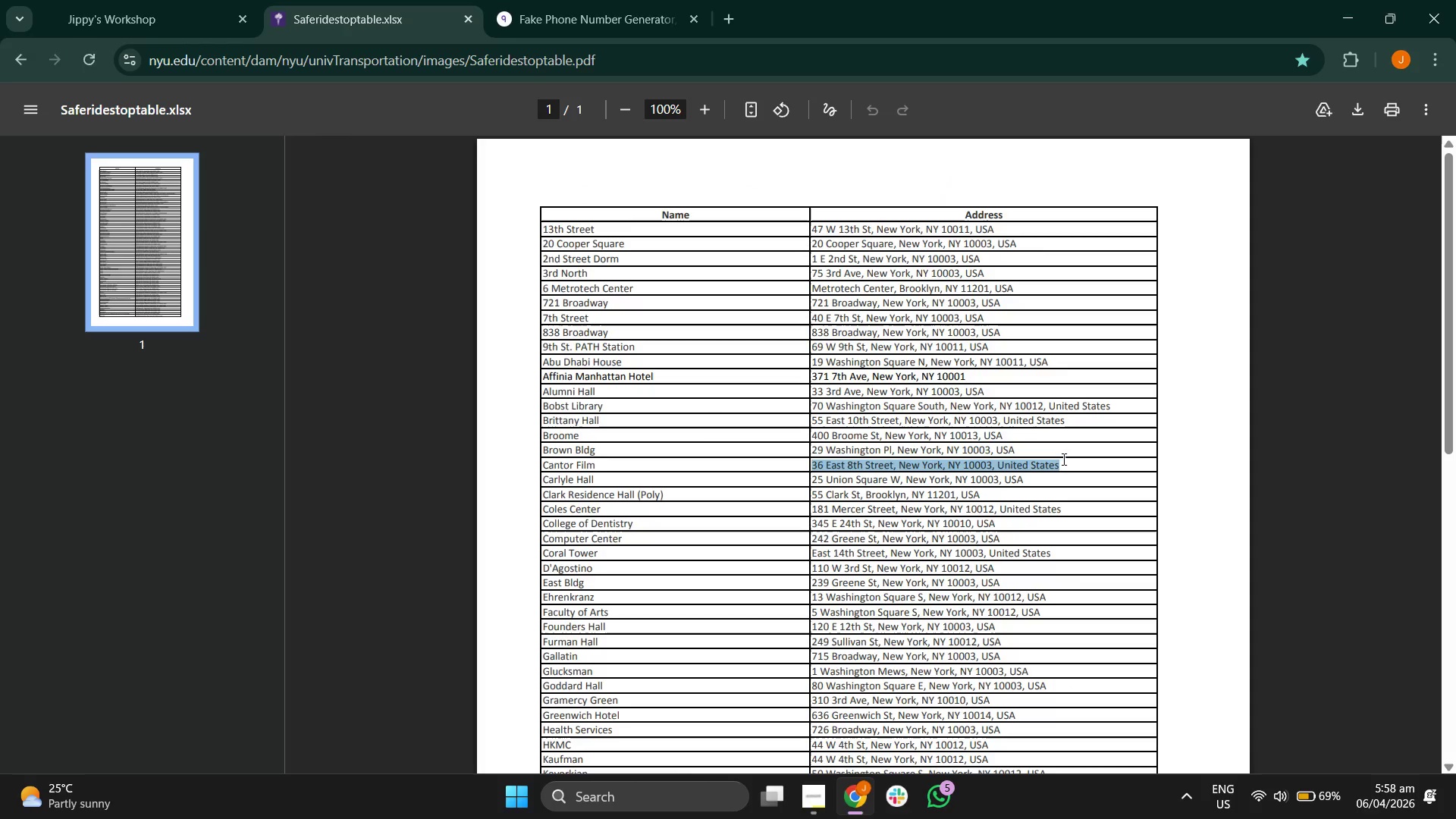 
key(Control+C)
 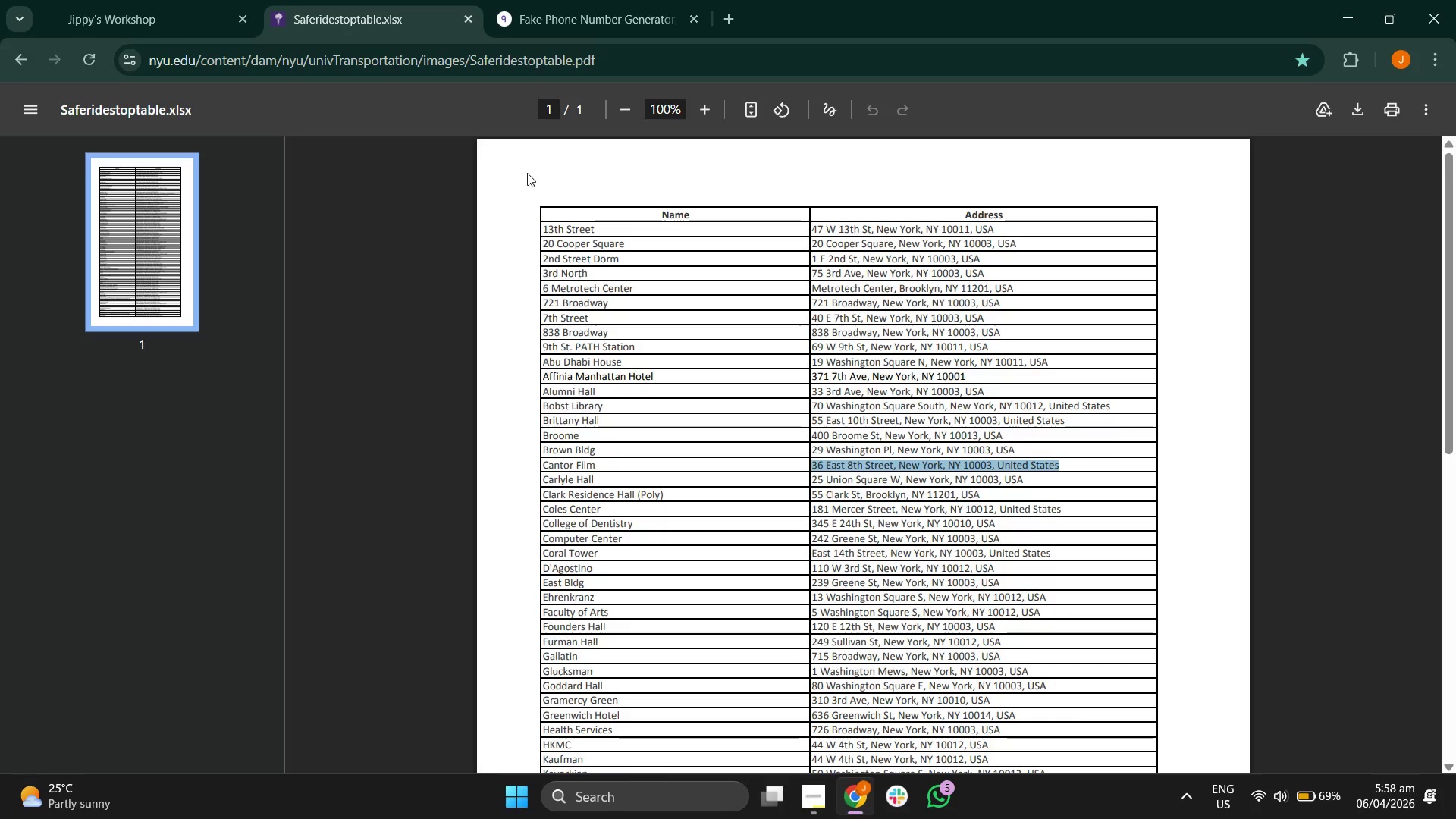 
key(Control+C)
 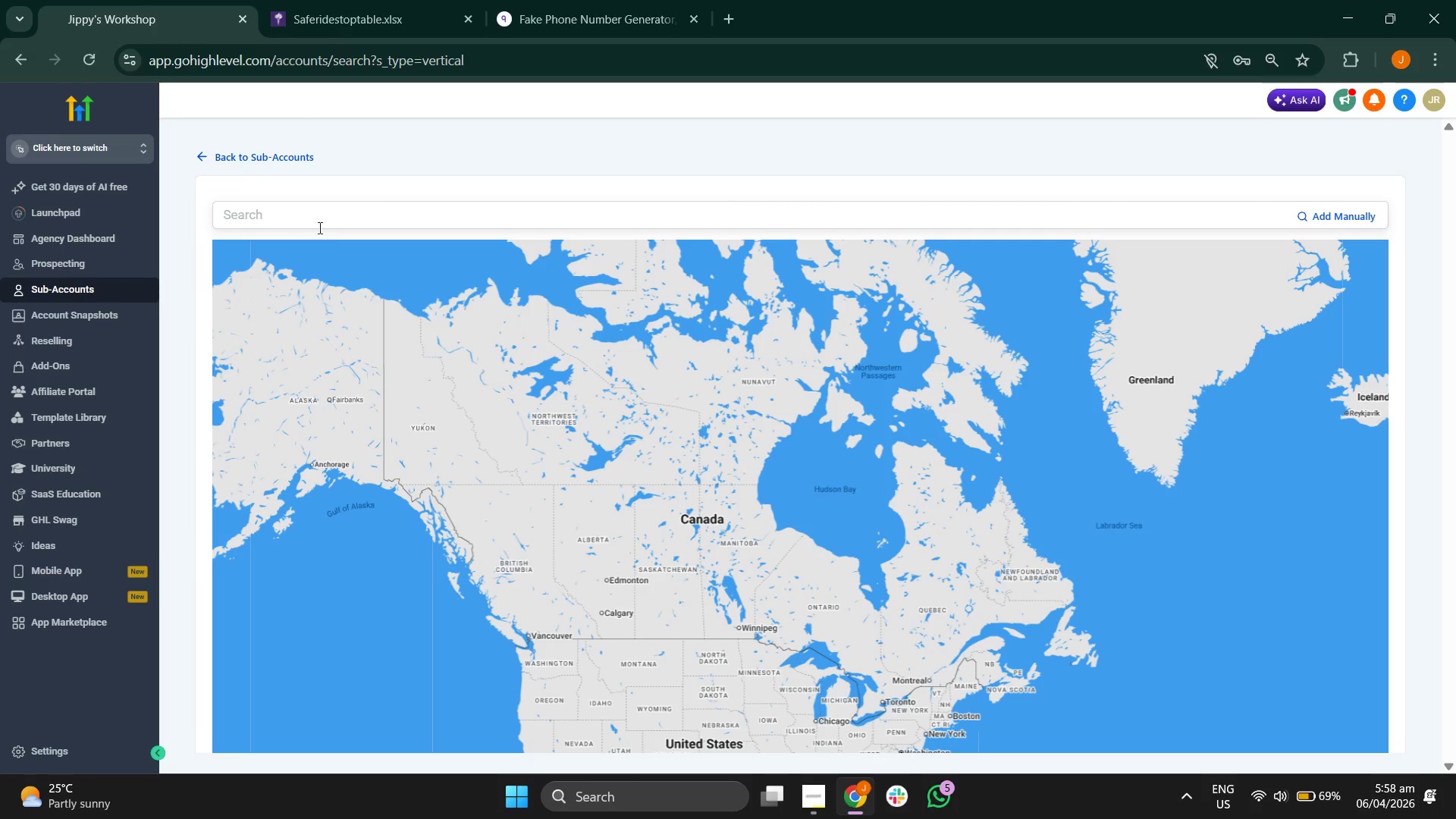 
left_click([349, 222])
 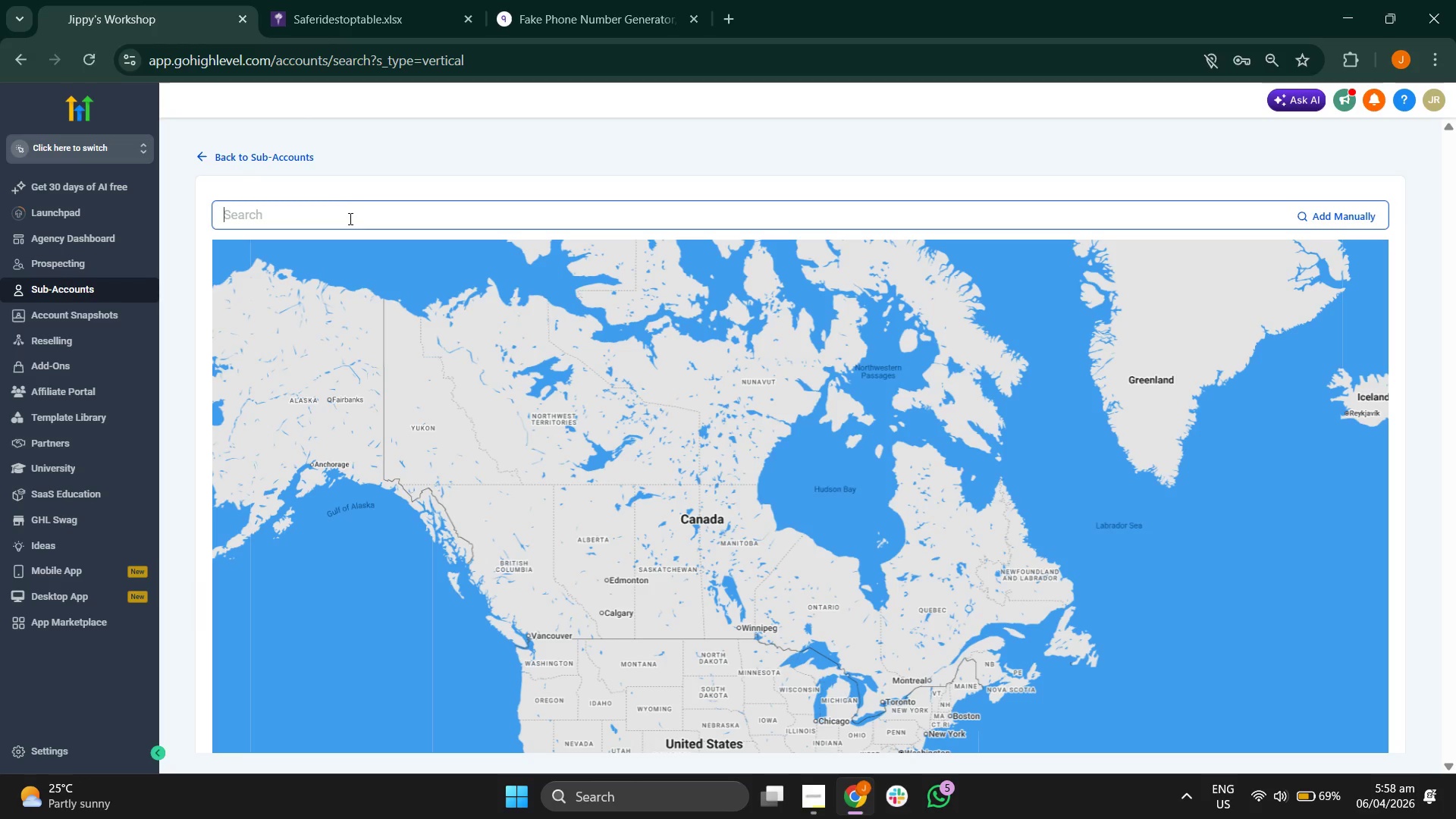 
key(Control+V)
 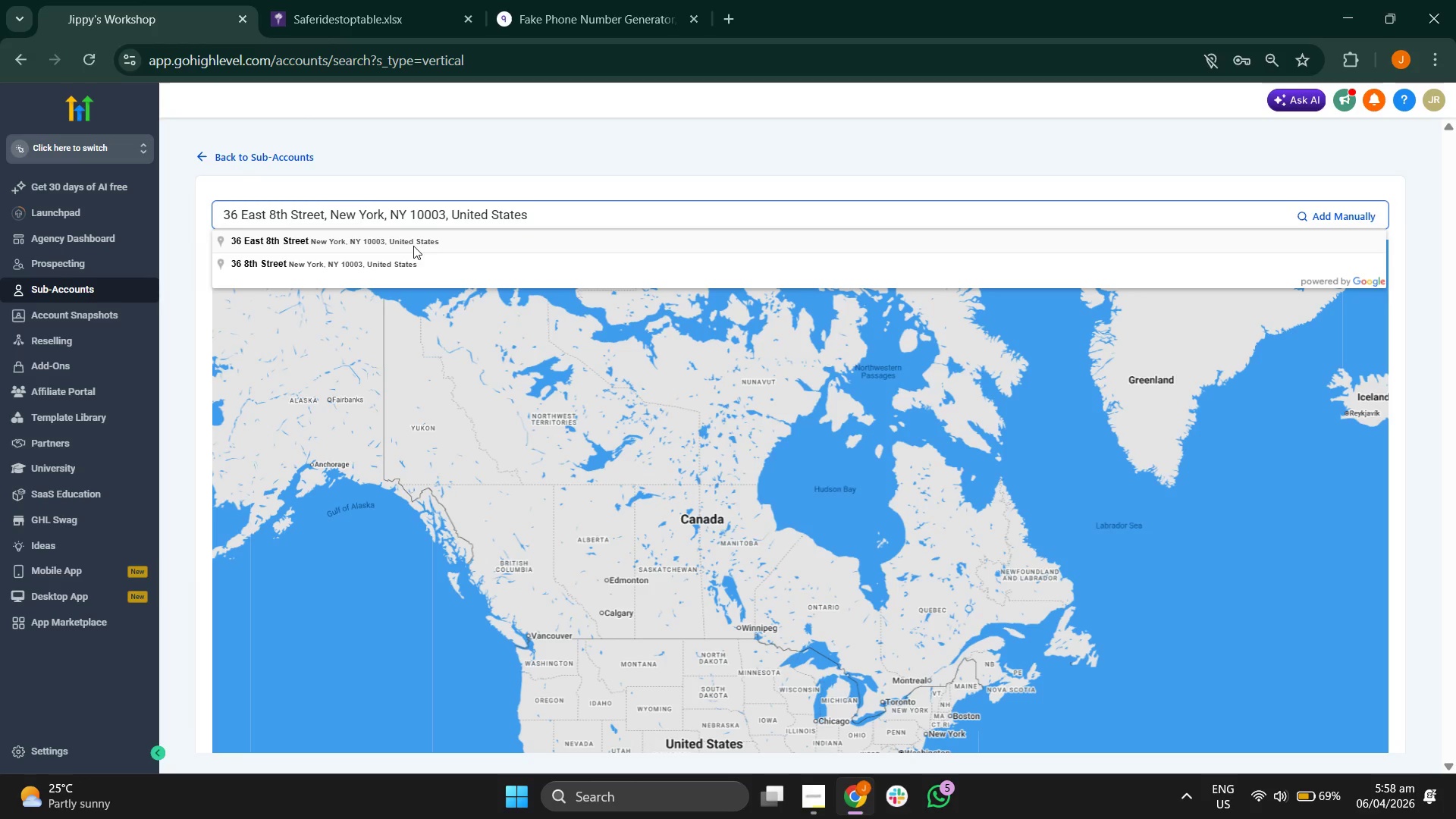 
left_click([406, 246])
 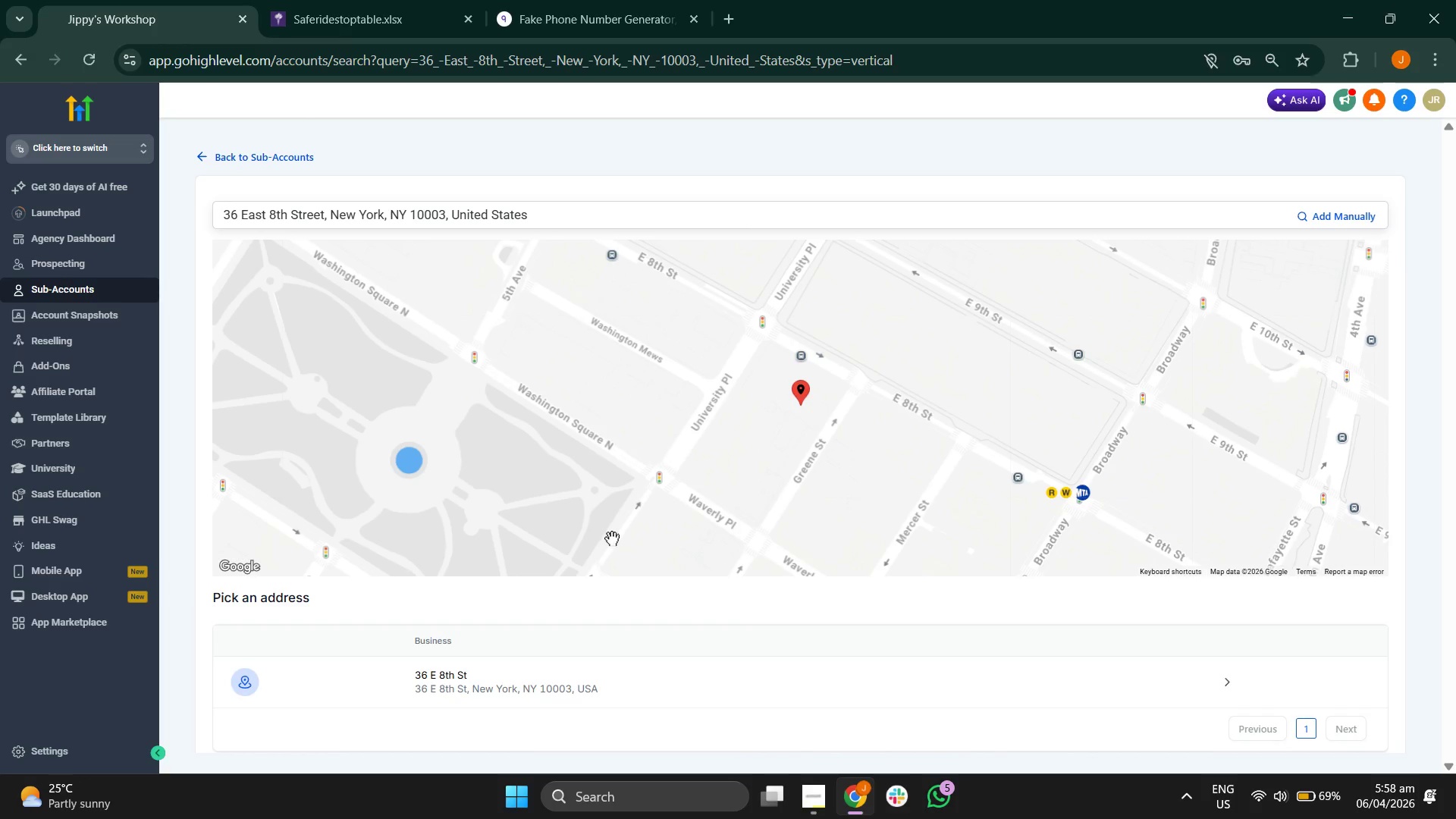 
wait(6.88)
 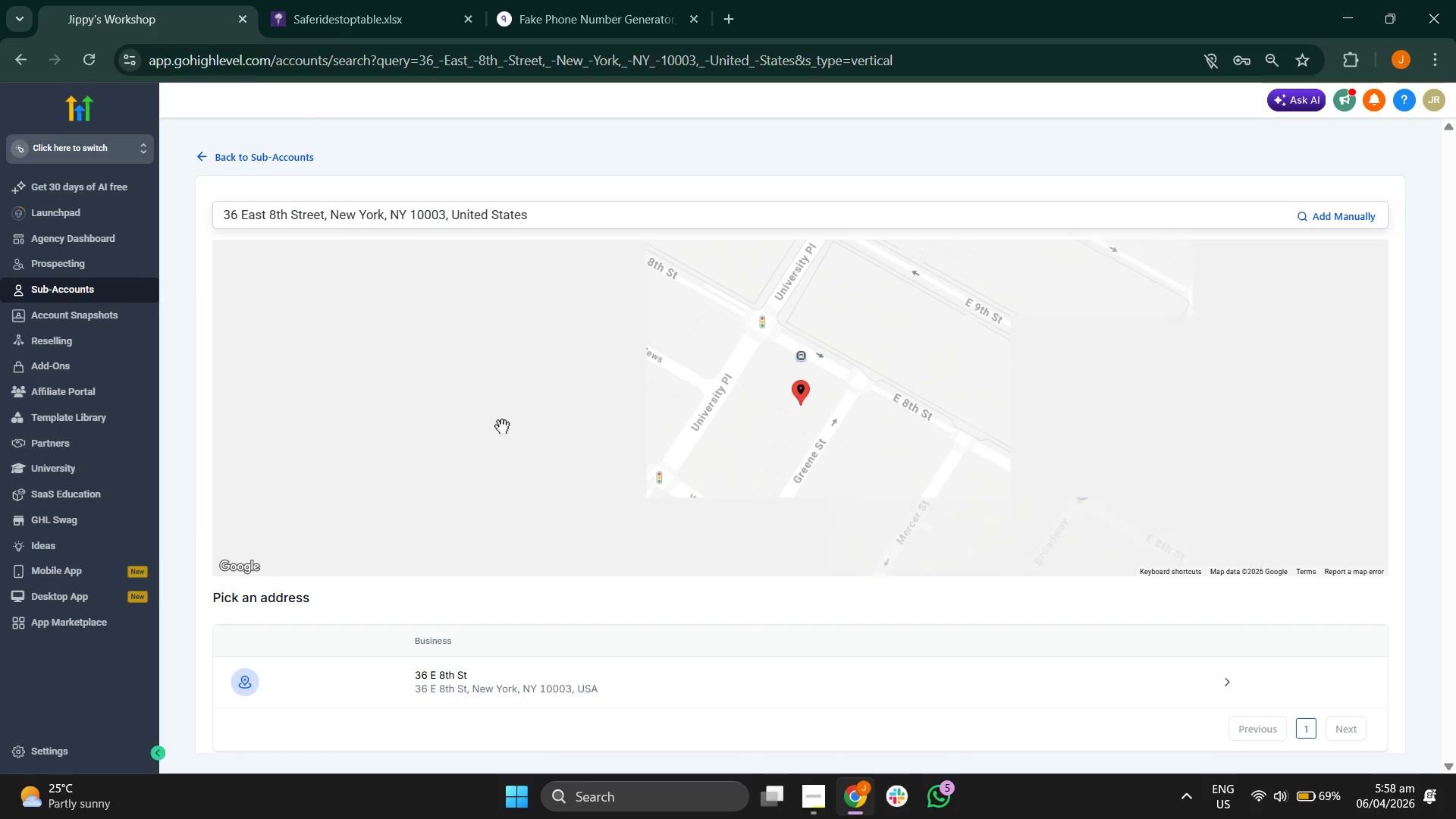 
scroll: coordinate [727, 441], scroll_direction: down, amount: 2.0
 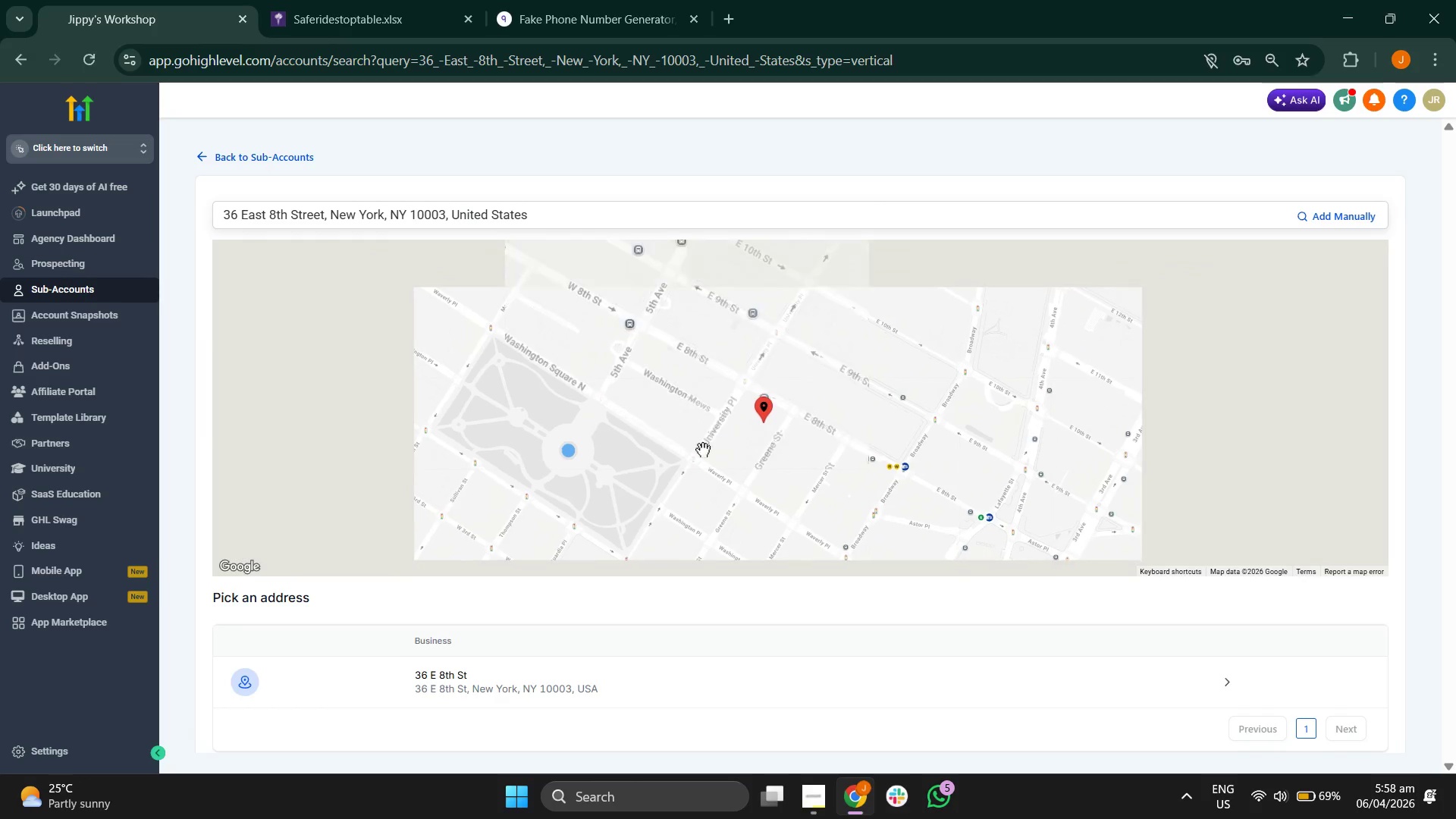 
left_click_drag(start_coordinate=[711, 447], to_coordinate=[739, 435])
 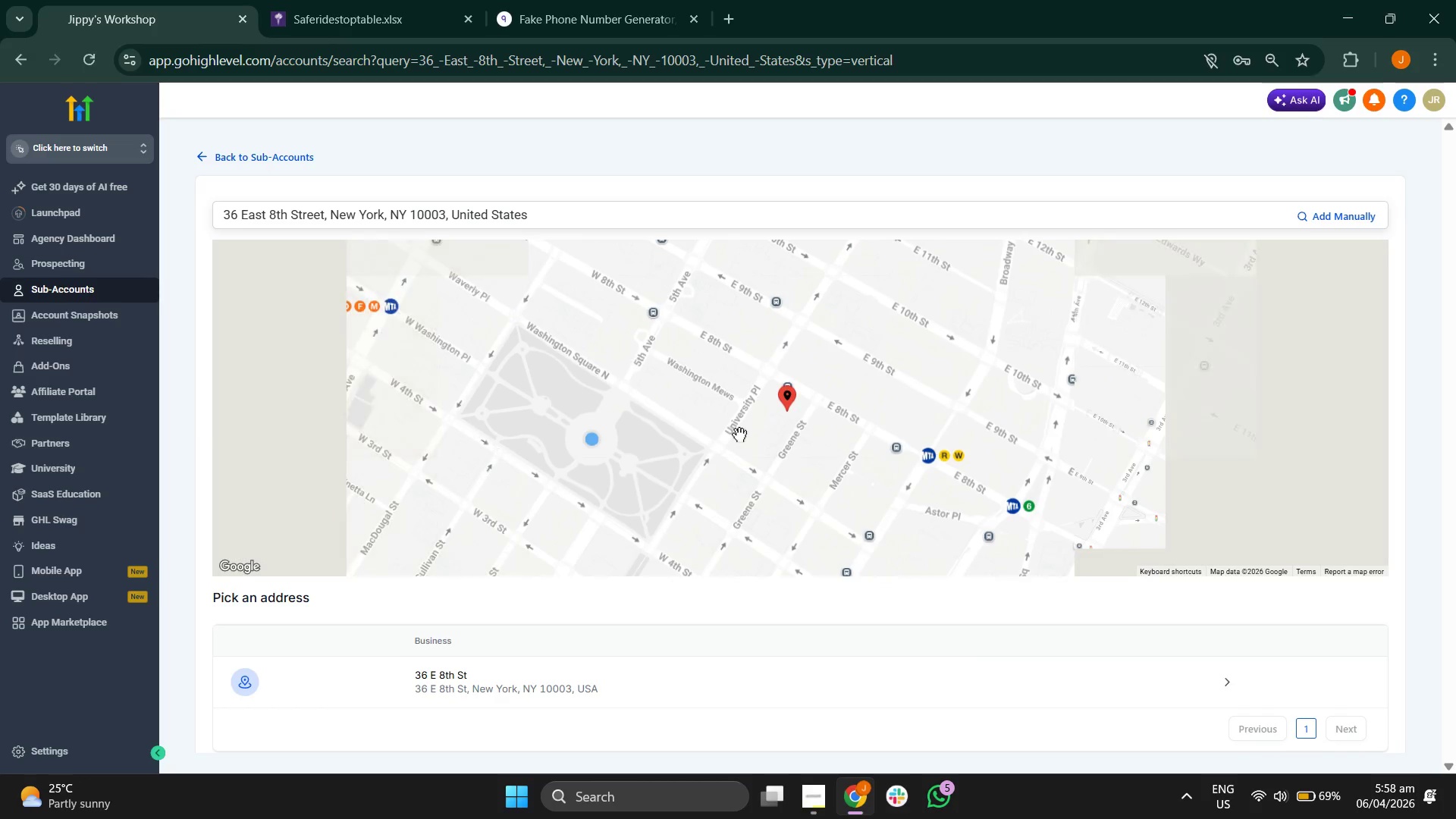 
scroll: coordinate [659, 410], scroll_direction: down, amount: 8.0
 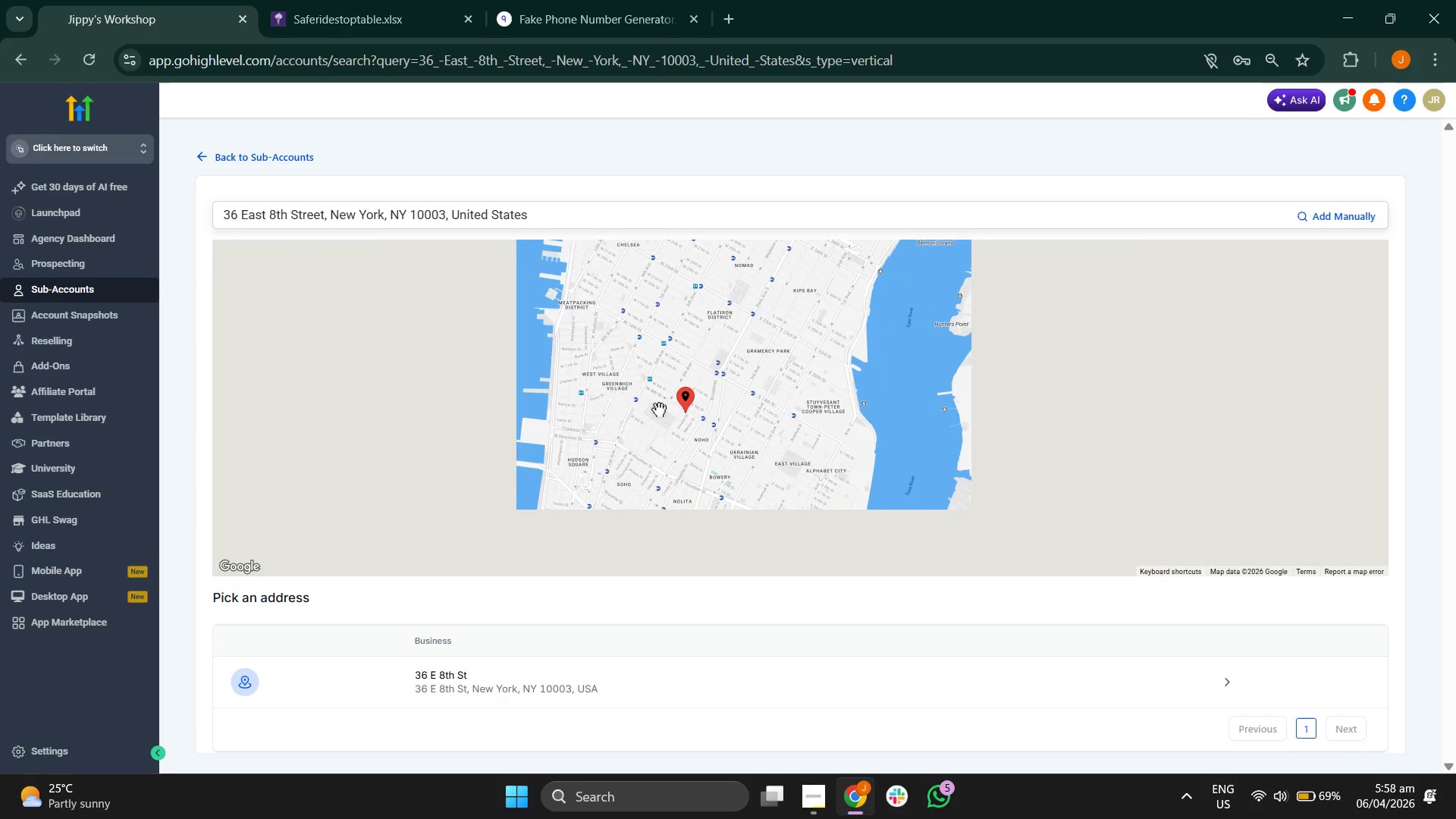 
left_click_drag(start_coordinate=[629, 420], to_coordinate=[695, 383])
 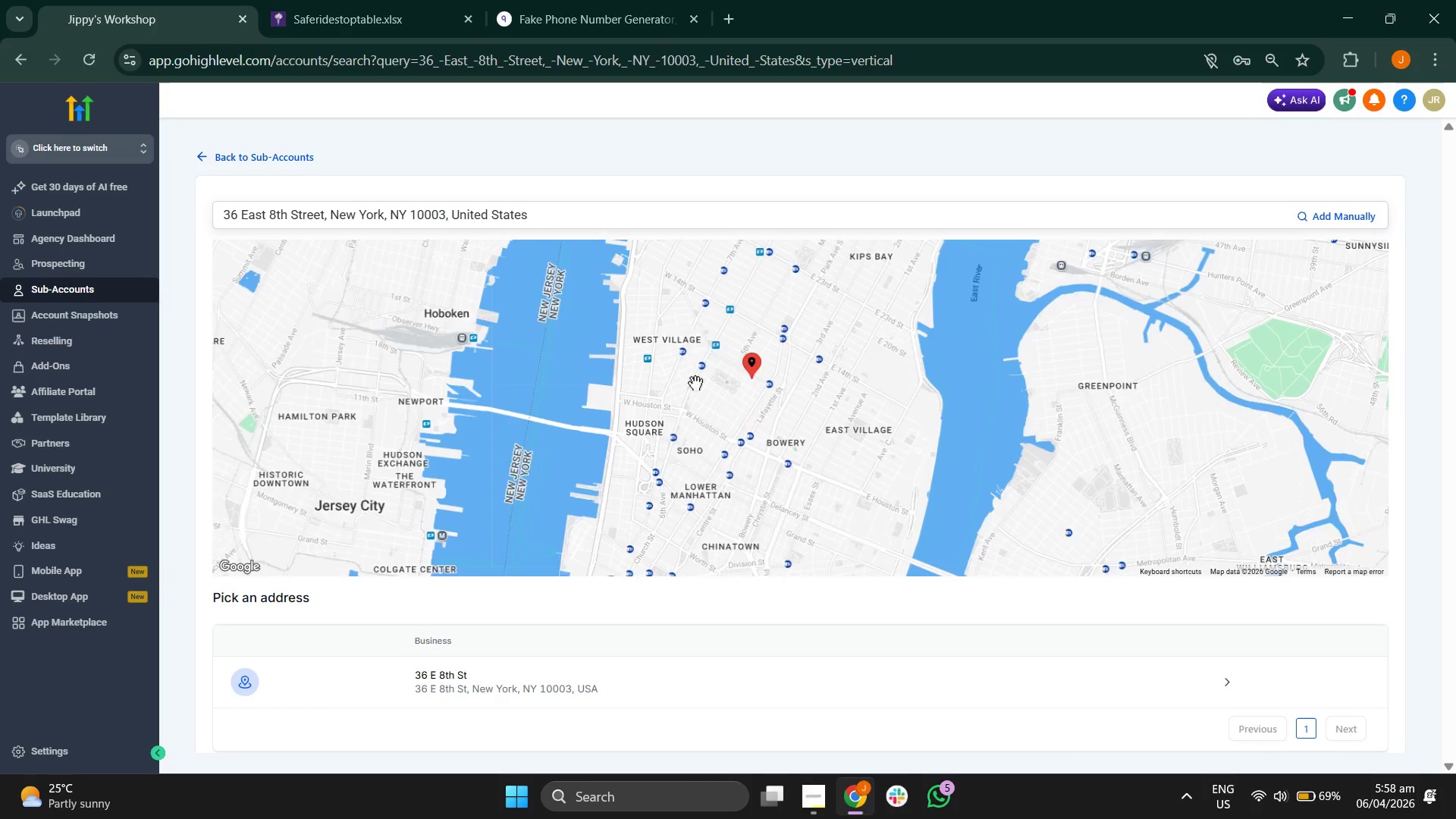 
scroll: coordinate [695, 383], scroll_direction: down, amount: 3.0
 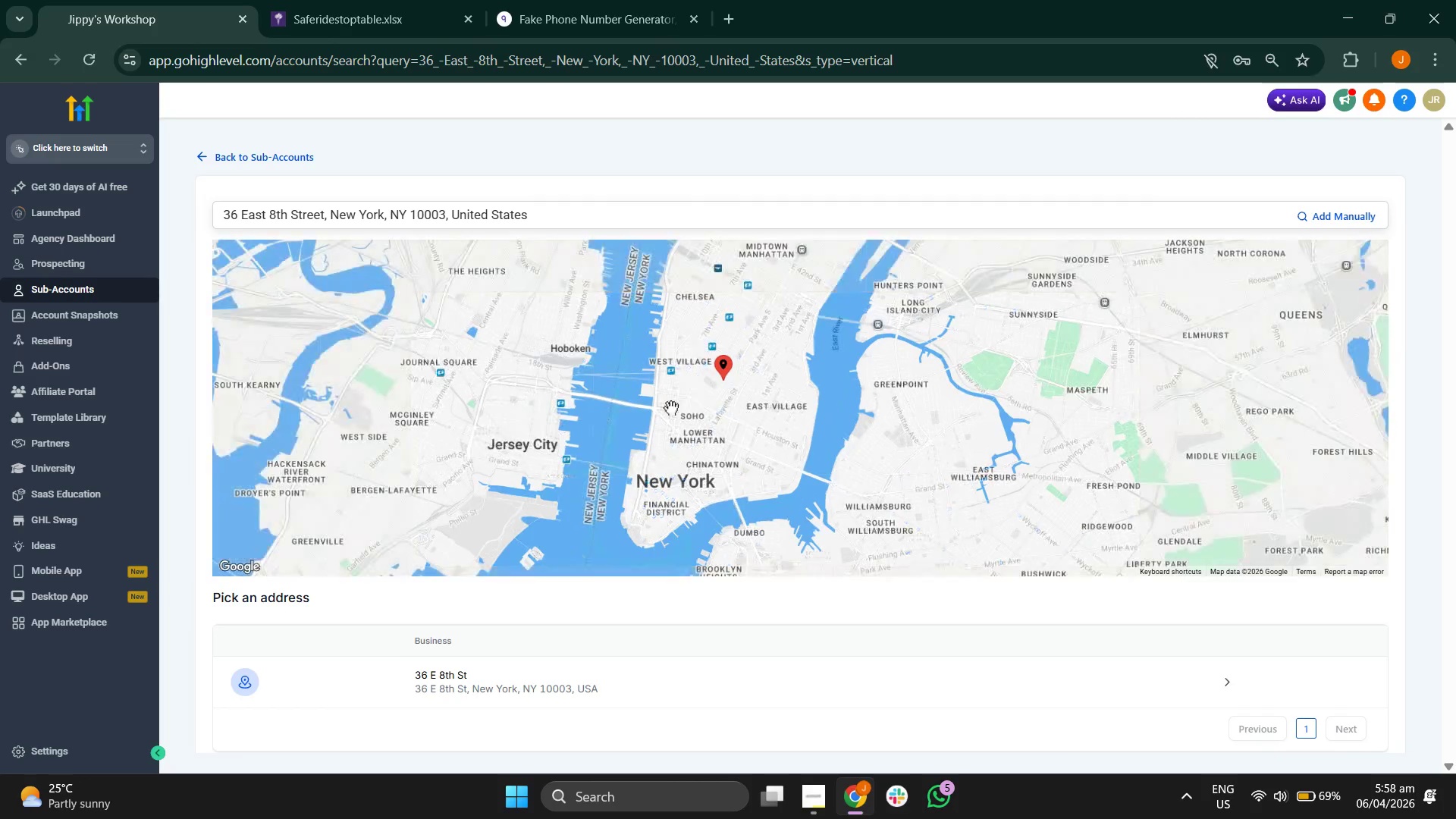 
left_click_drag(start_coordinate=[661, 434], to_coordinate=[817, 438])
 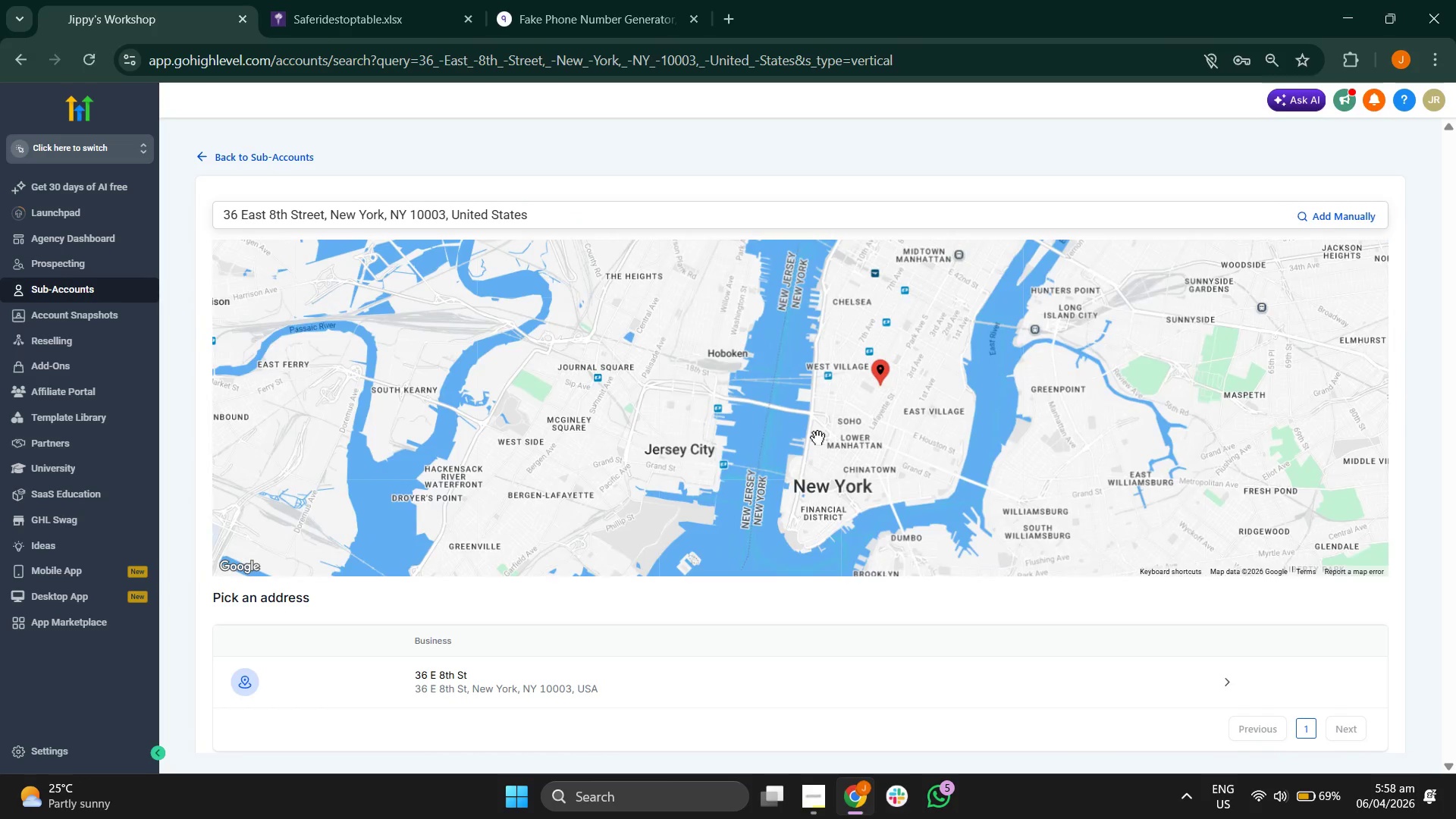 
scroll: coordinate [817, 429], scroll_direction: down, amount: 6.0
 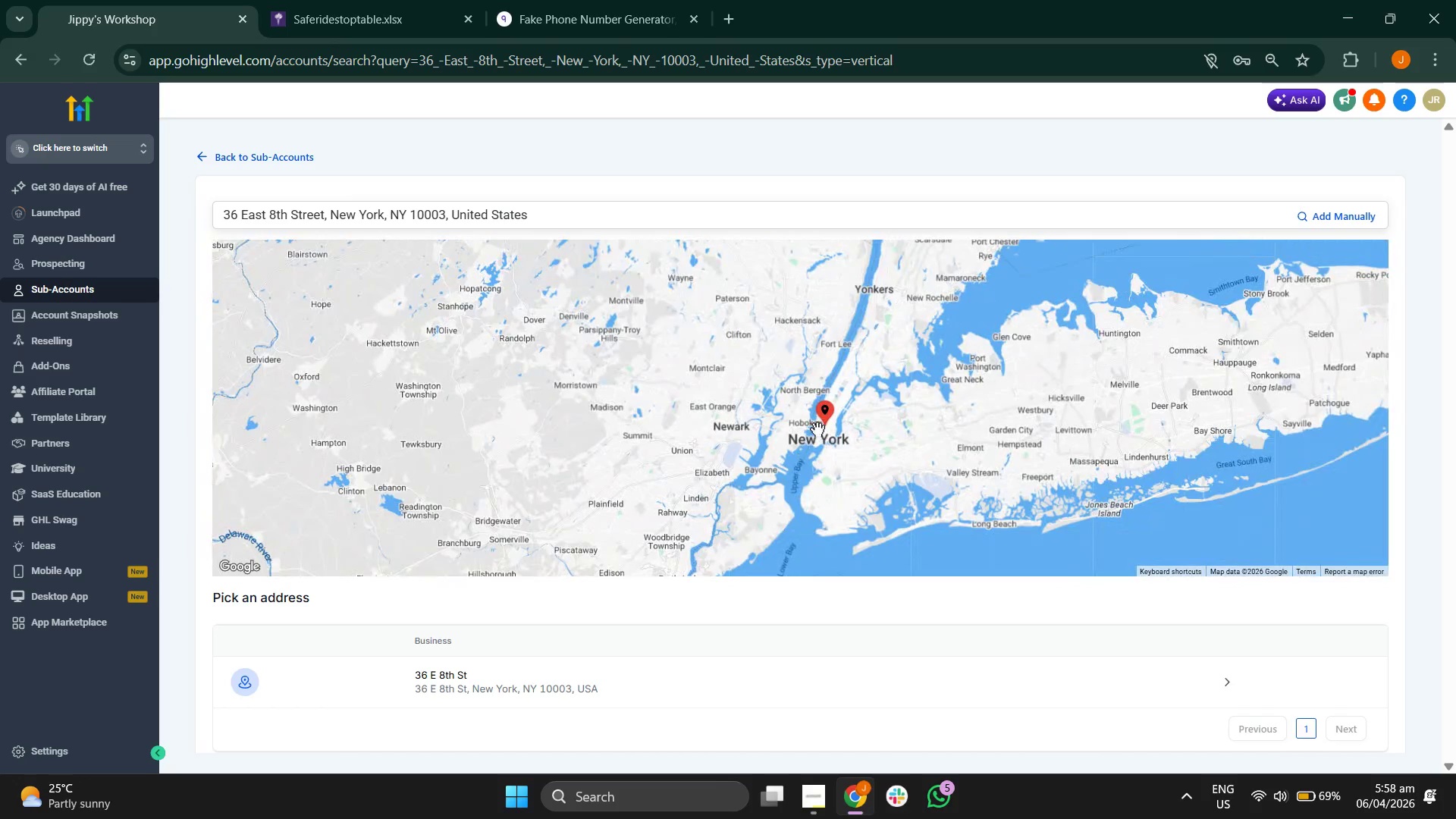 
left_click_drag(start_coordinate=[746, 422], to_coordinate=[697, 428])
 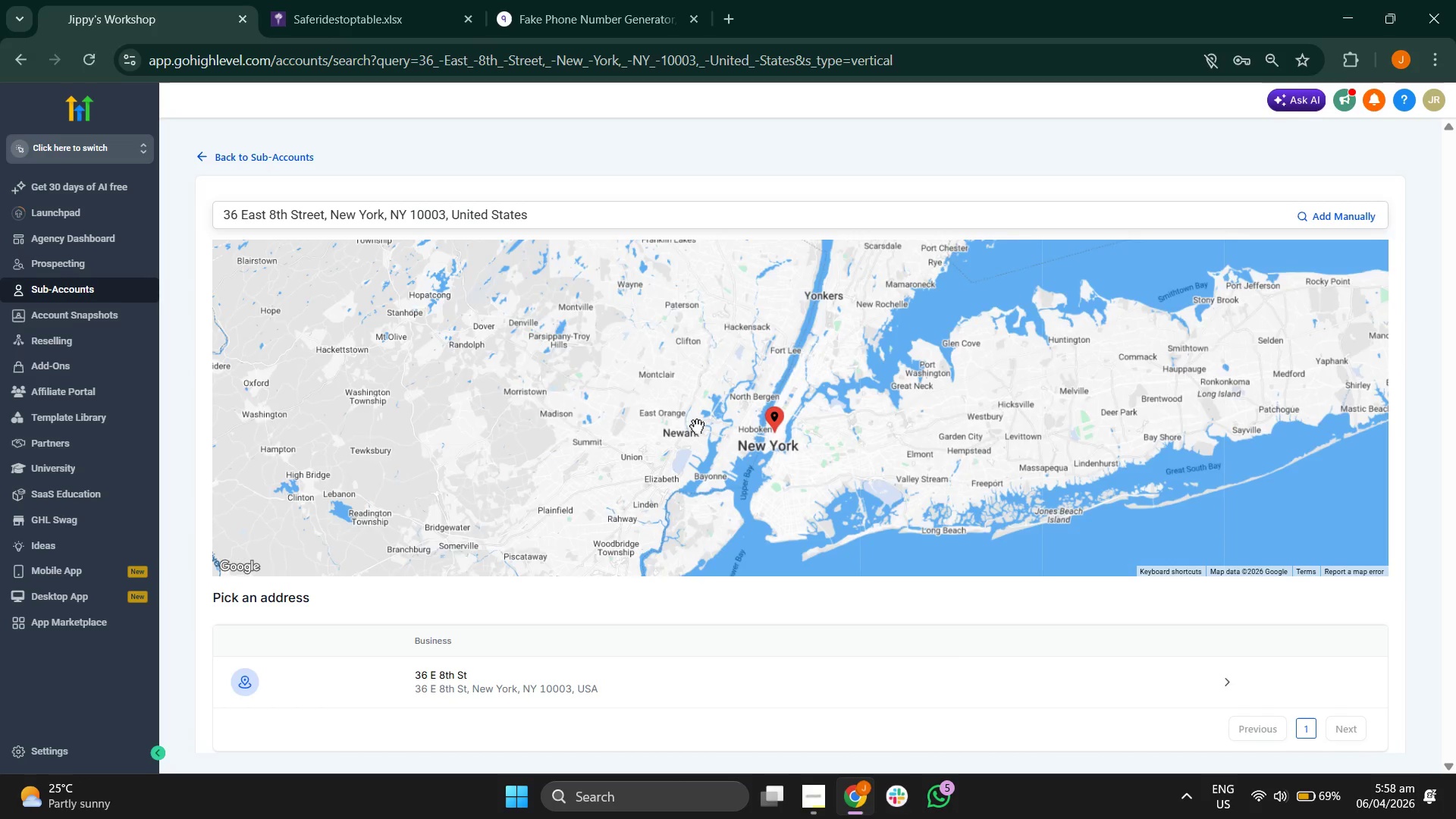 
scroll: coordinate [697, 425], scroll_direction: down, amount: 2.0
 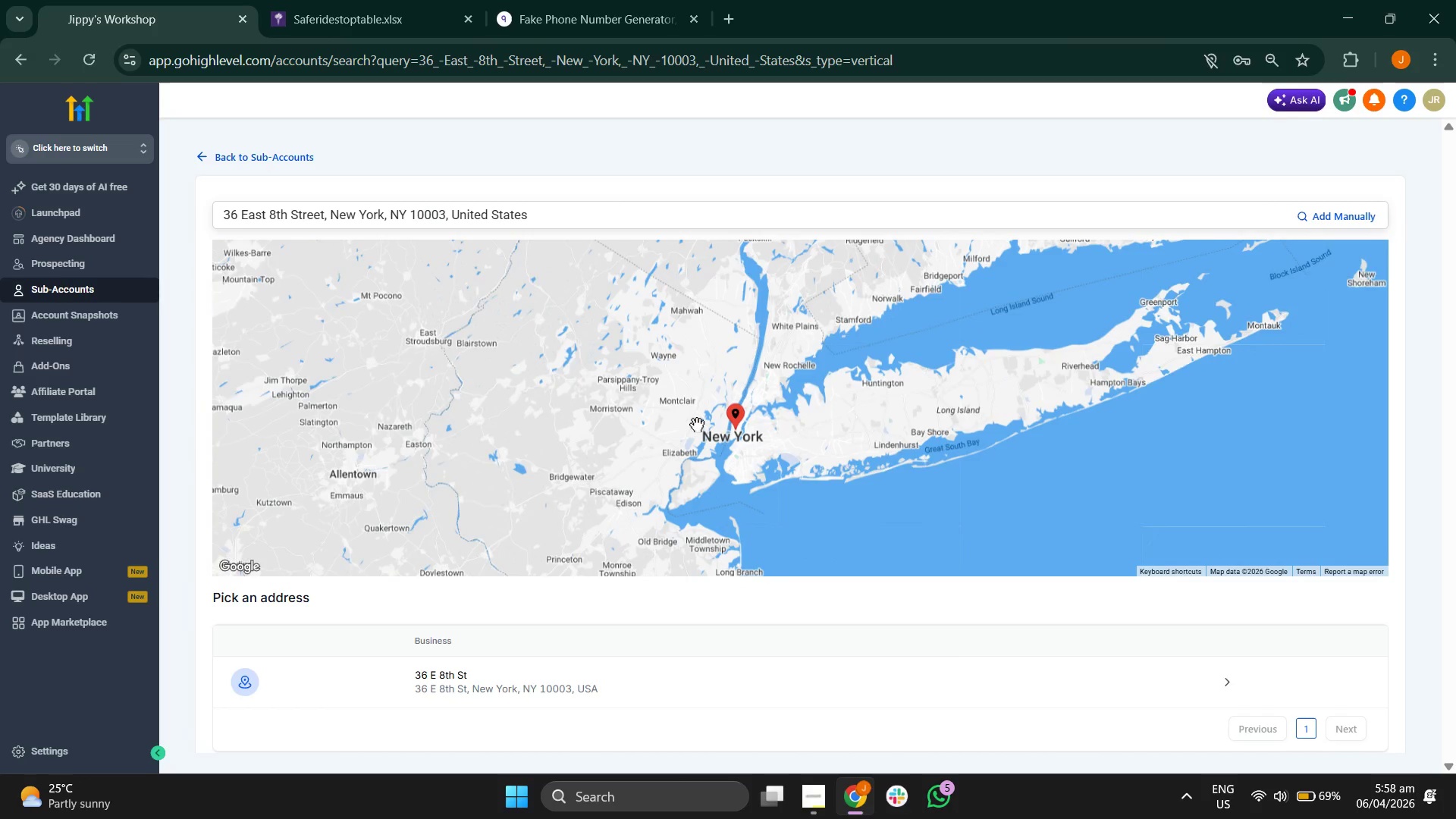 
left_click_drag(start_coordinate=[643, 427], to_coordinate=[670, 322])
 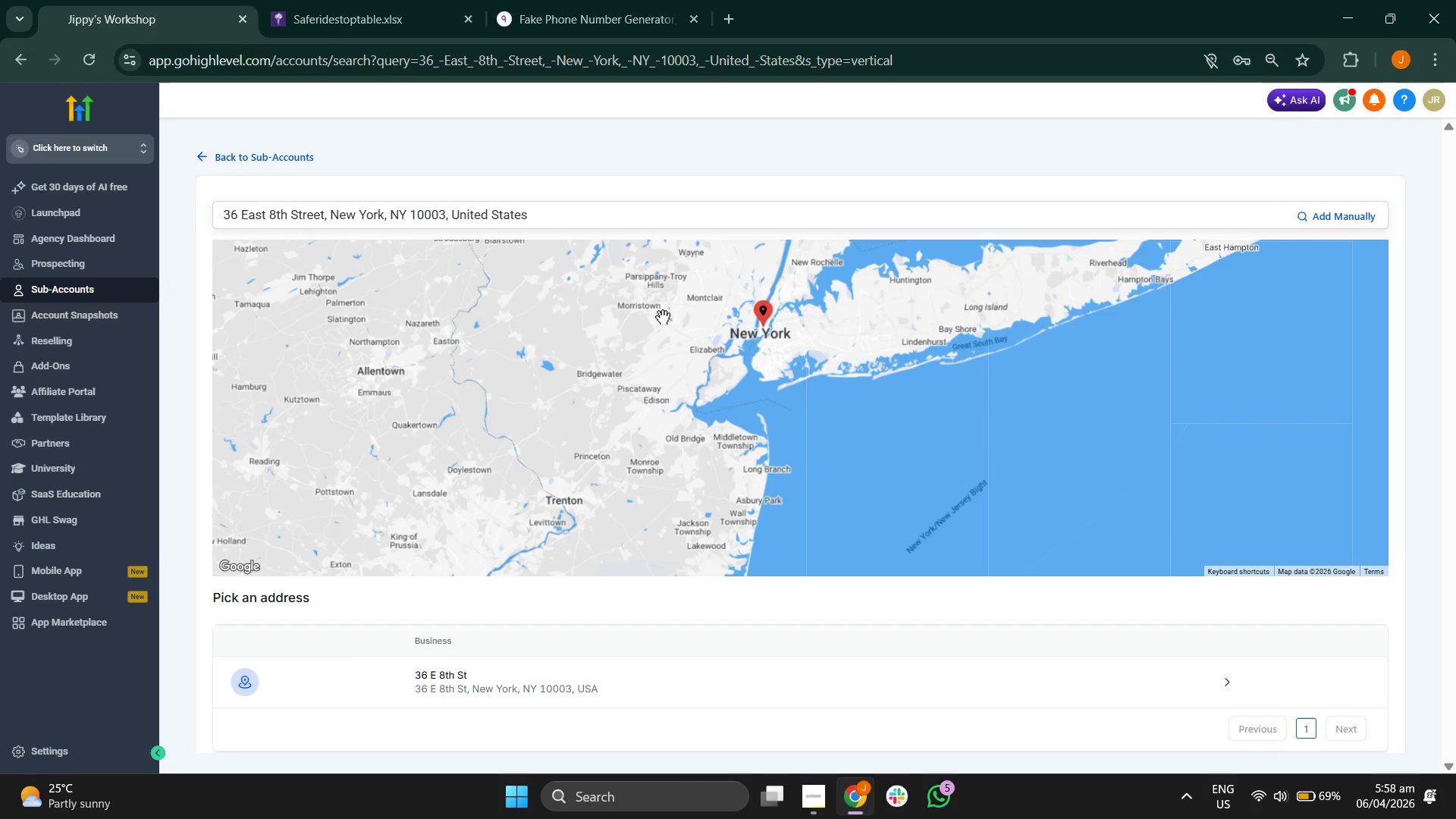 
scroll: coordinate [663, 317], scroll_direction: up, amount: 1.0
 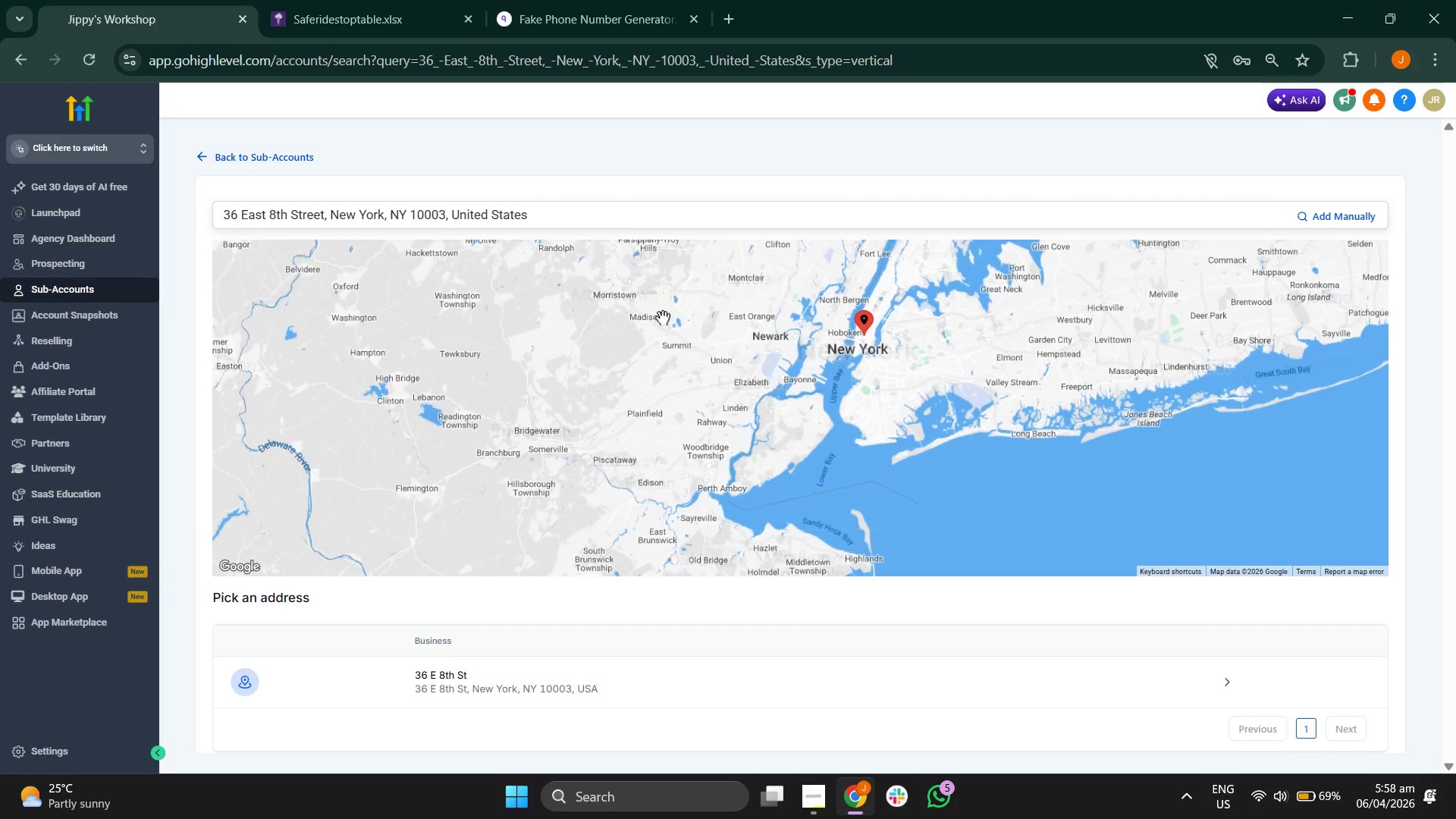 
left_click_drag(start_coordinate=[663, 318], to_coordinate=[476, 387])
 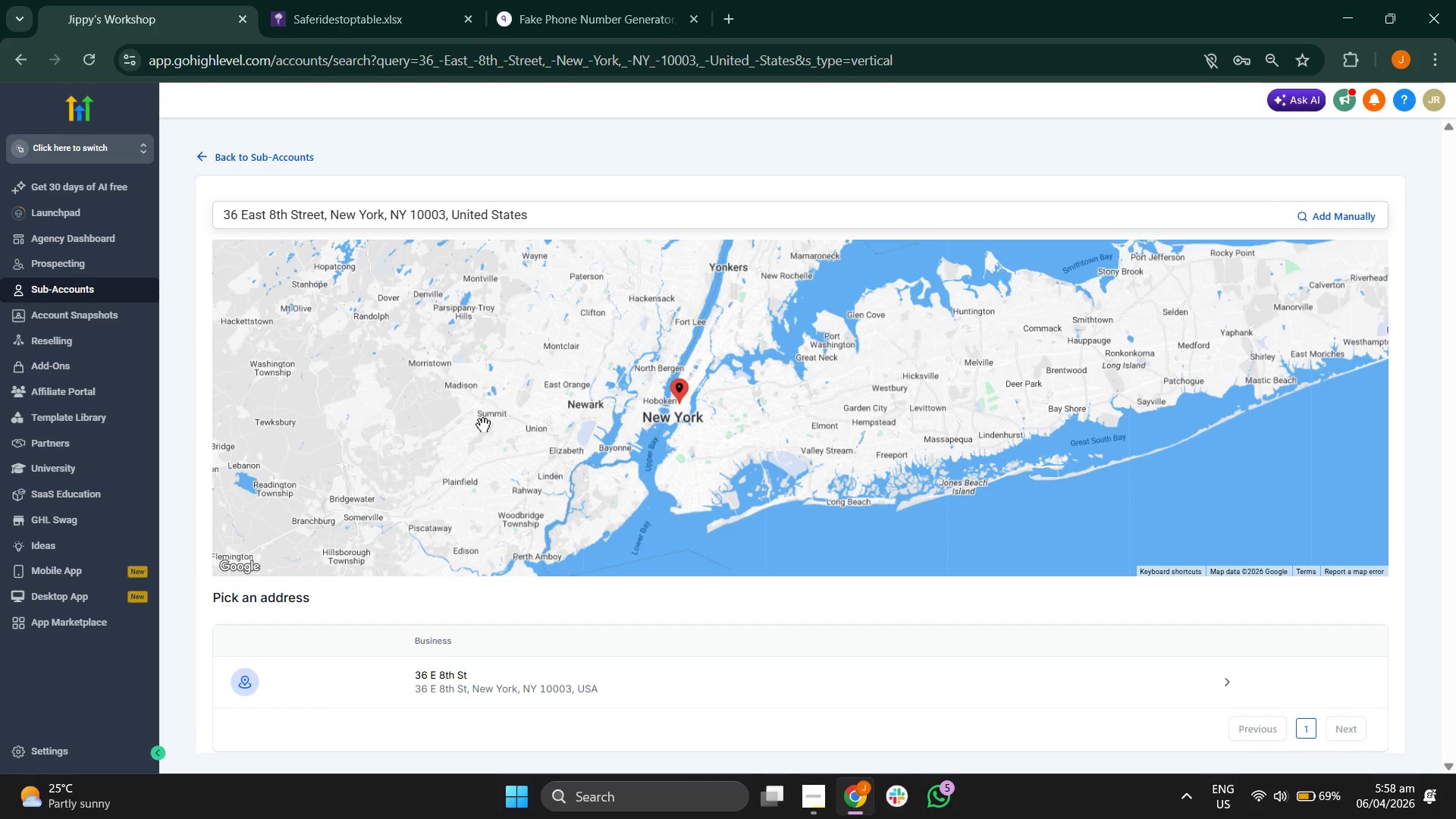 
left_click_drag(start_coordinate=[482, 426], to_coordinate=[570, 325])
 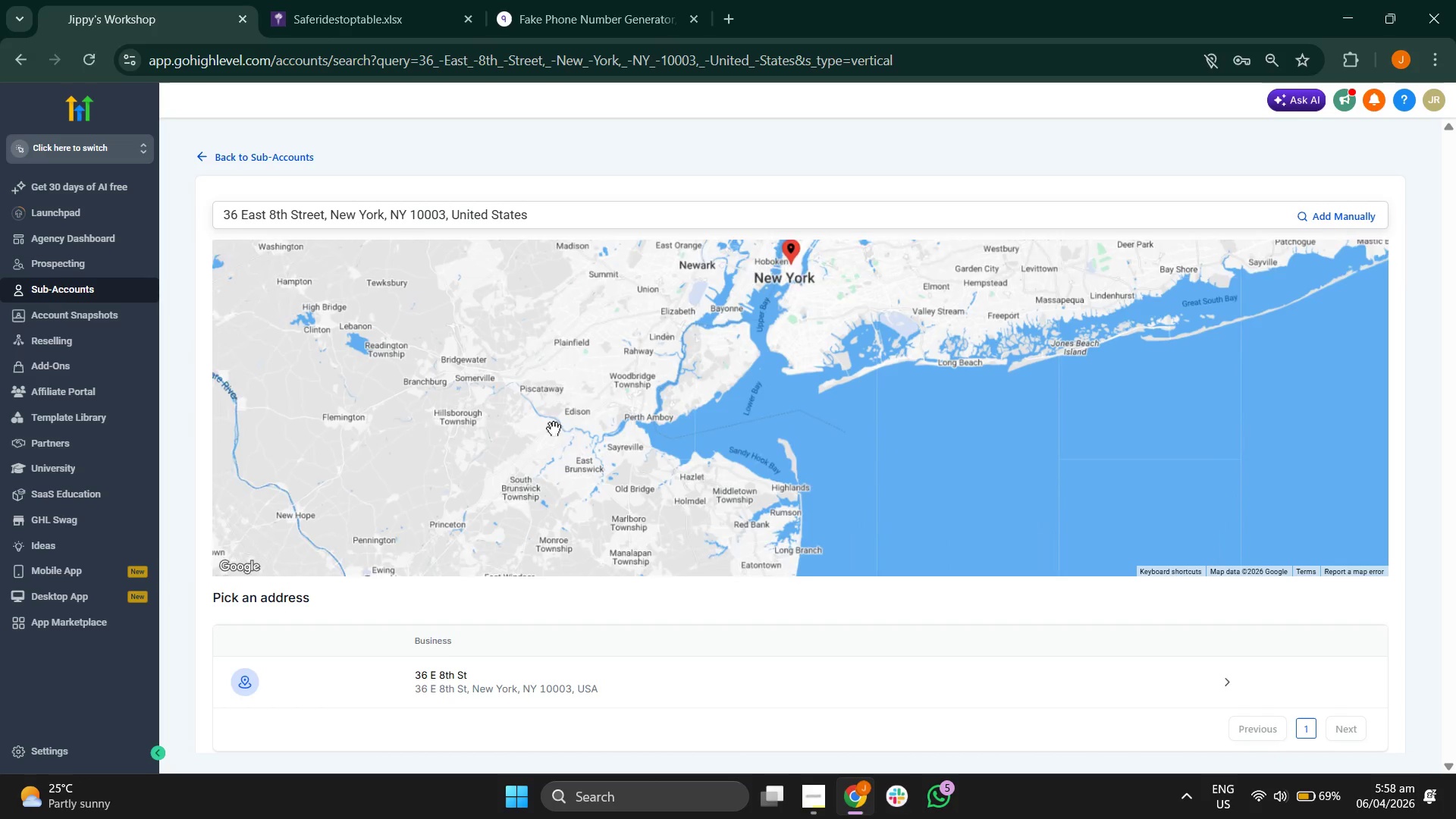 
left_click_drag(start_coordinate=[553, 429], to_coordinate=[555, 353])
 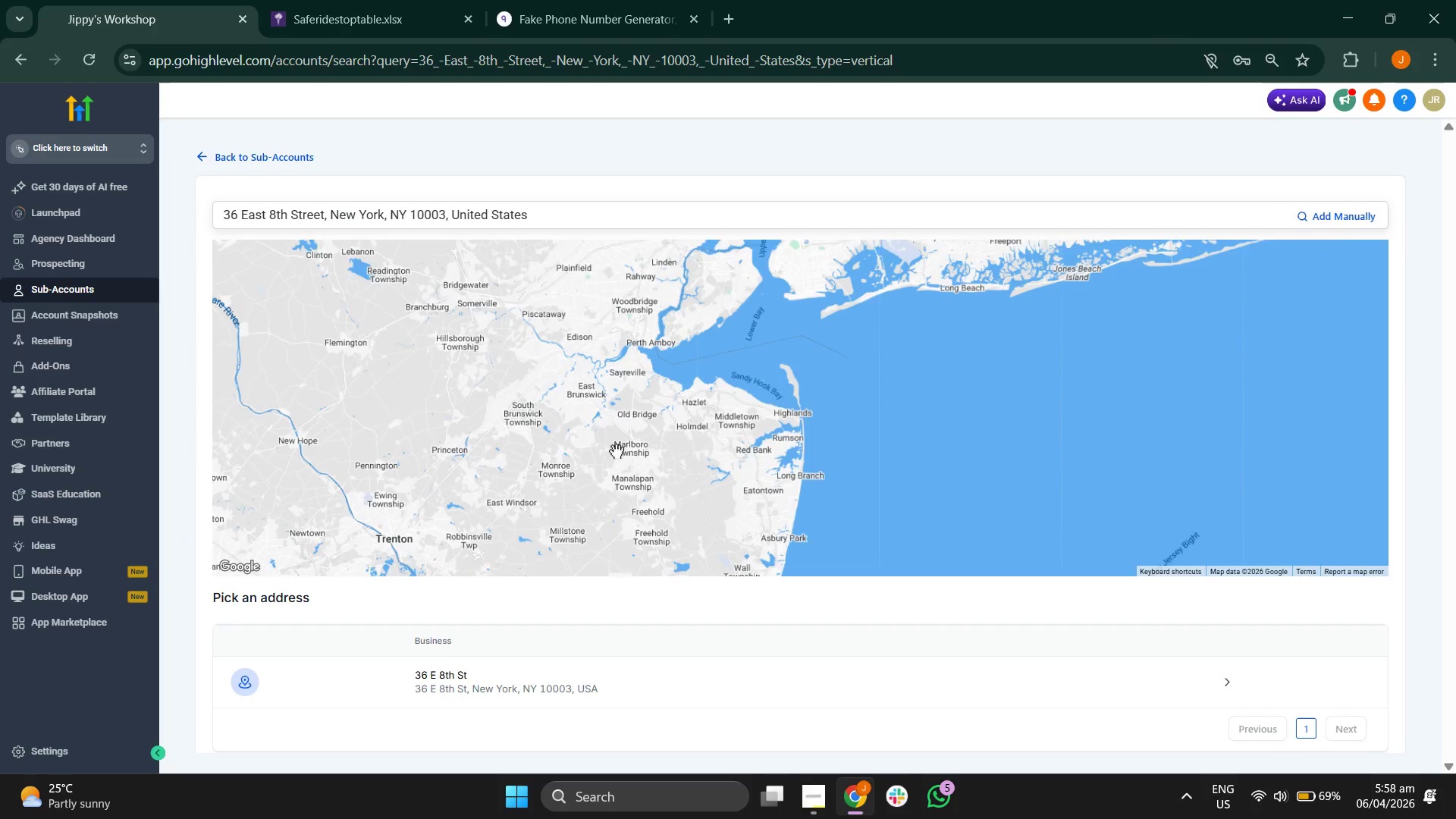 
left_click_drag(start_coordinate=[617, 454], to_coordinate=[617, 400])
 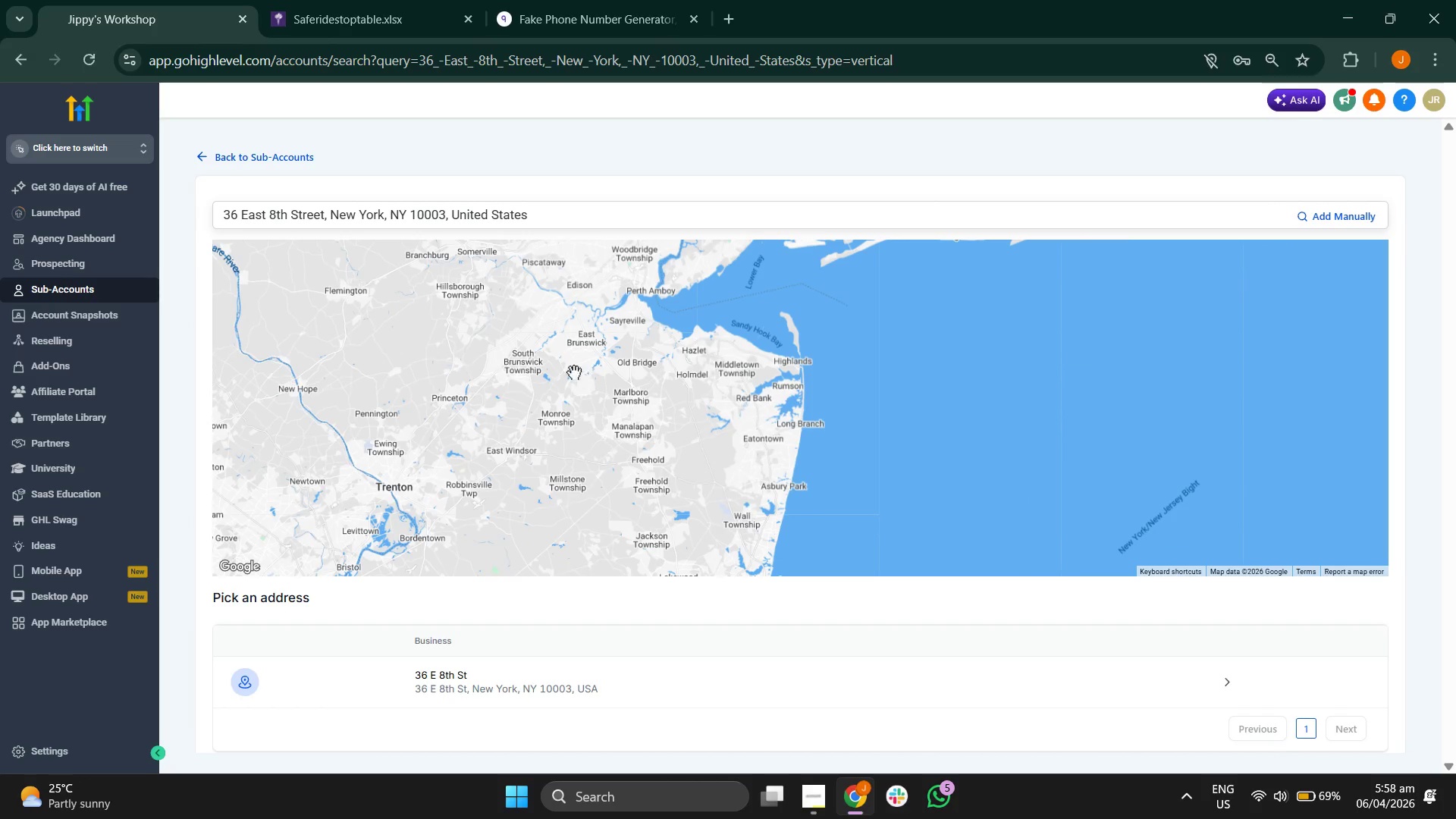 
left_click_drag(start_coordinate=[574, 372], to_coordinate=[701, 505])
 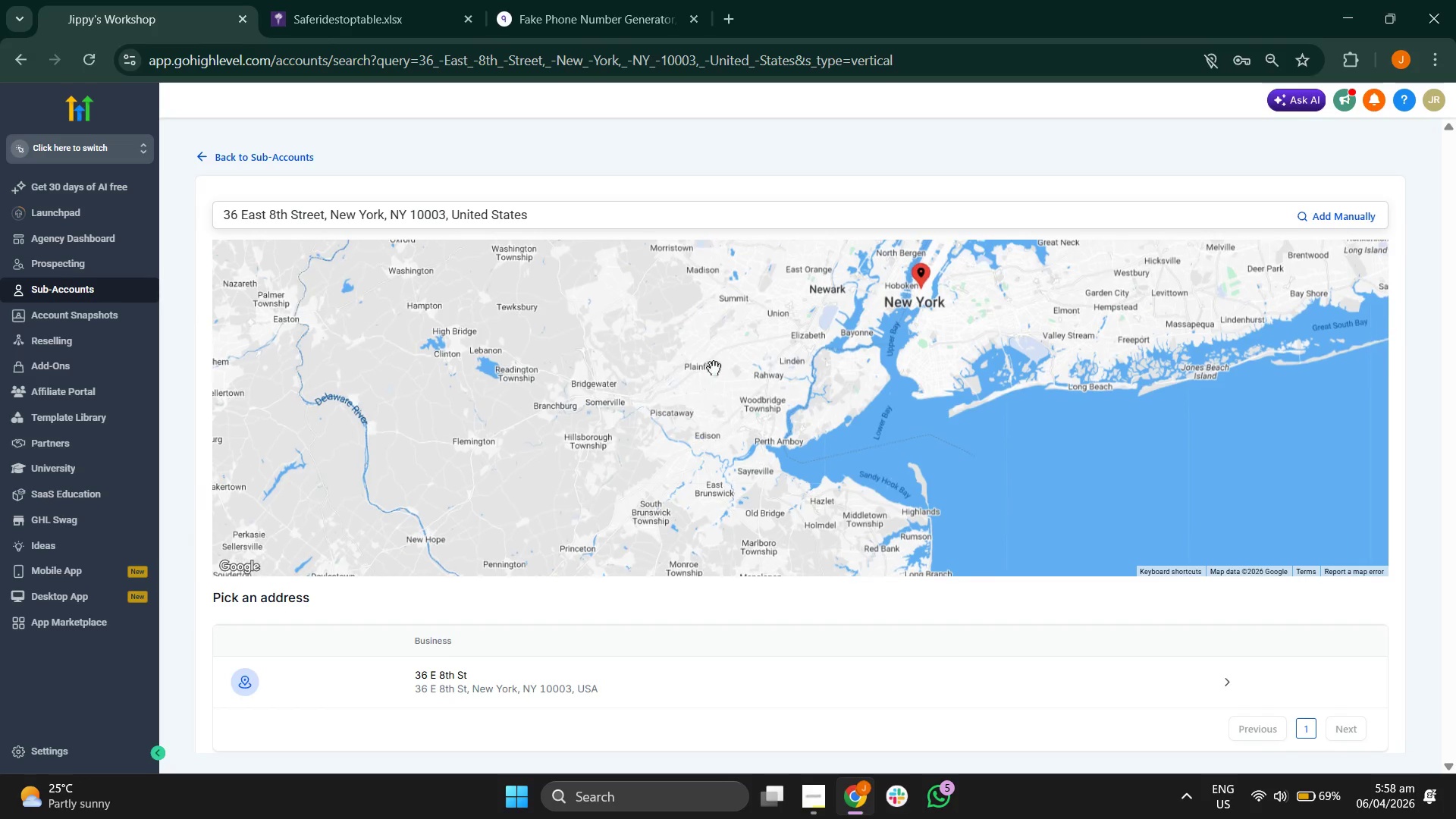 
left_click_drag(start_coordinate=[714, 367], to_coordinate=[647, 442])
 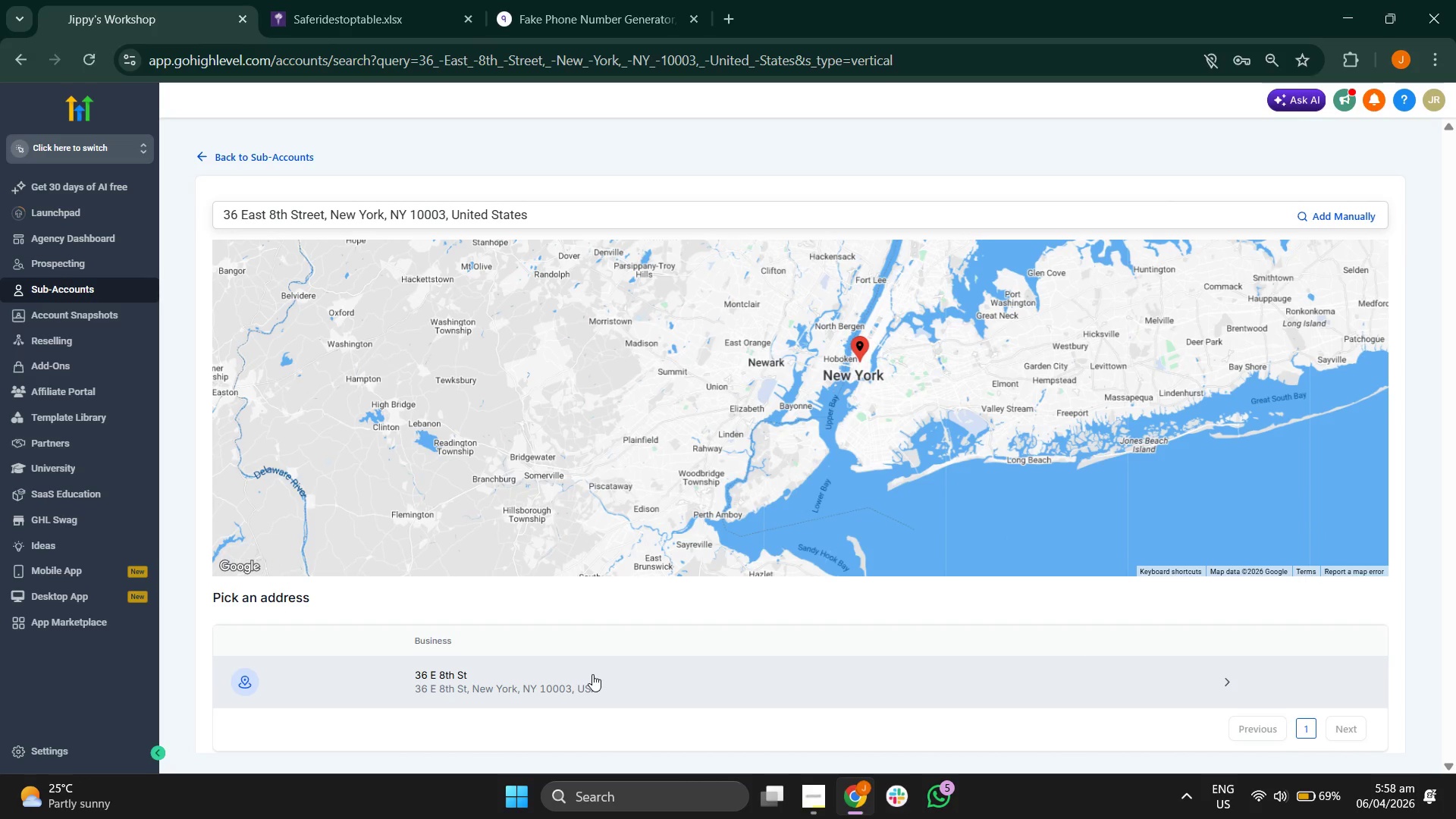 
left_click([592, 674])
 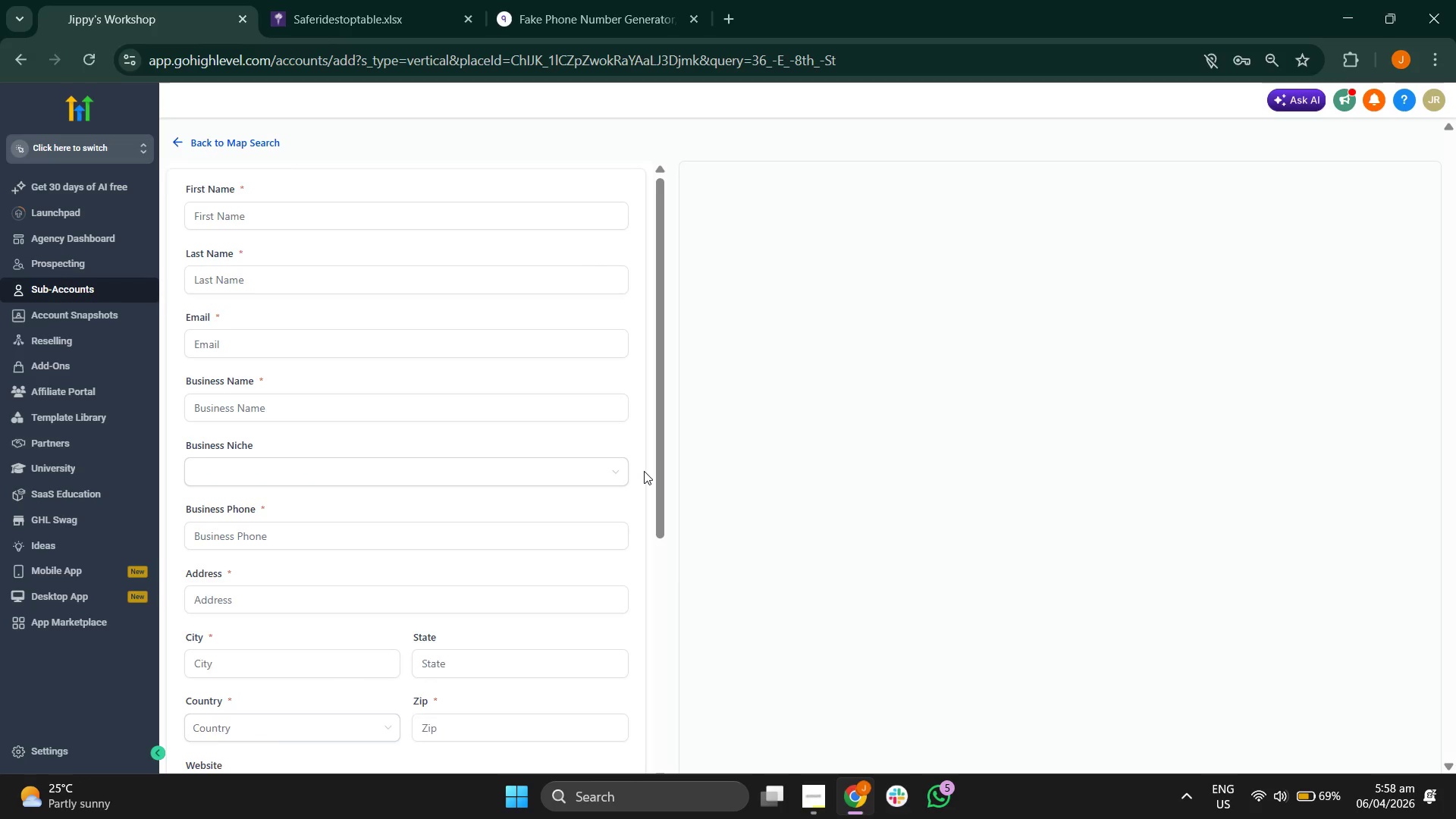 
wait(7.14)
 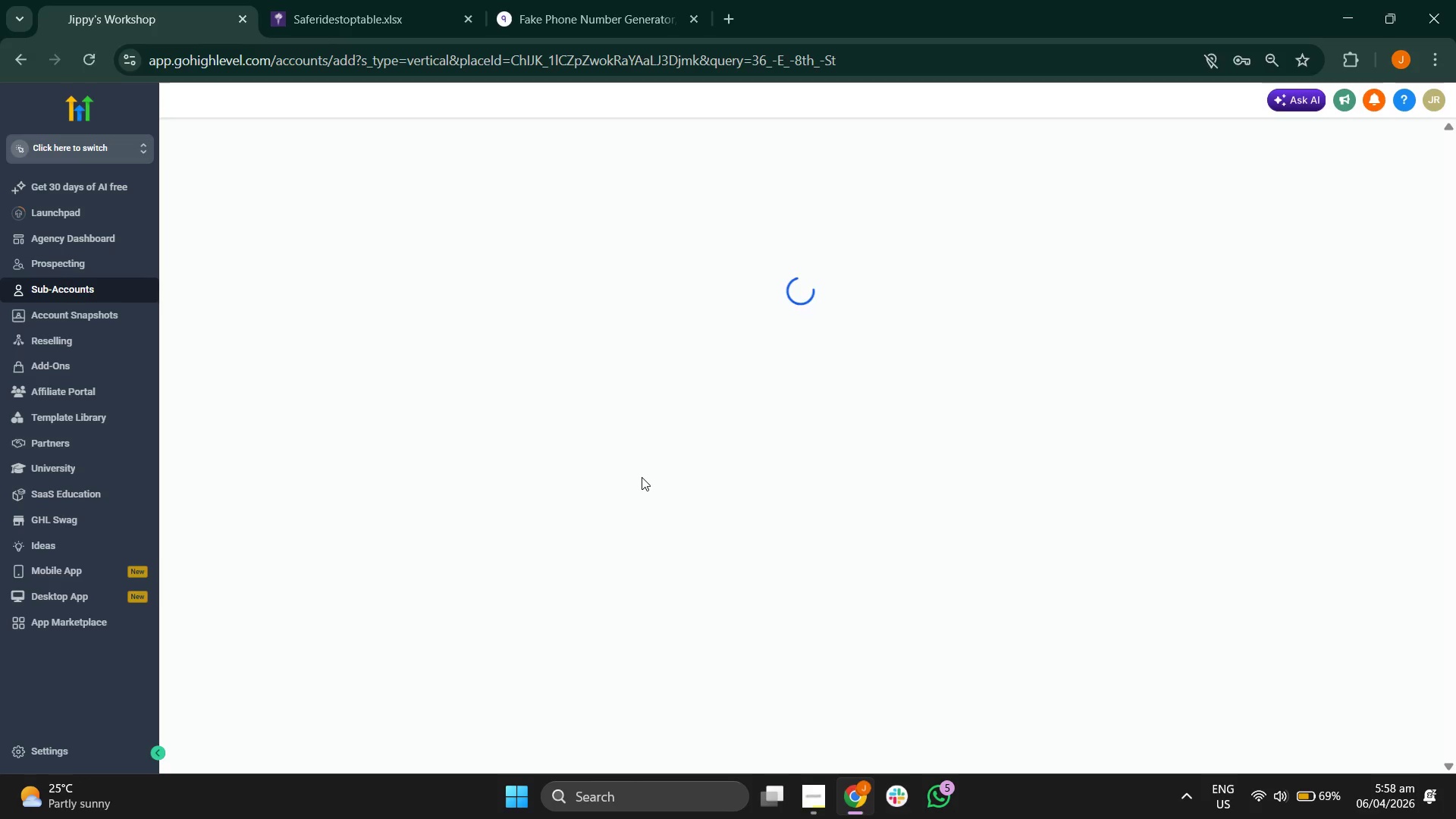 
scroll: coordinate [965, 516], scroll_direction: down, amount: 1.0
 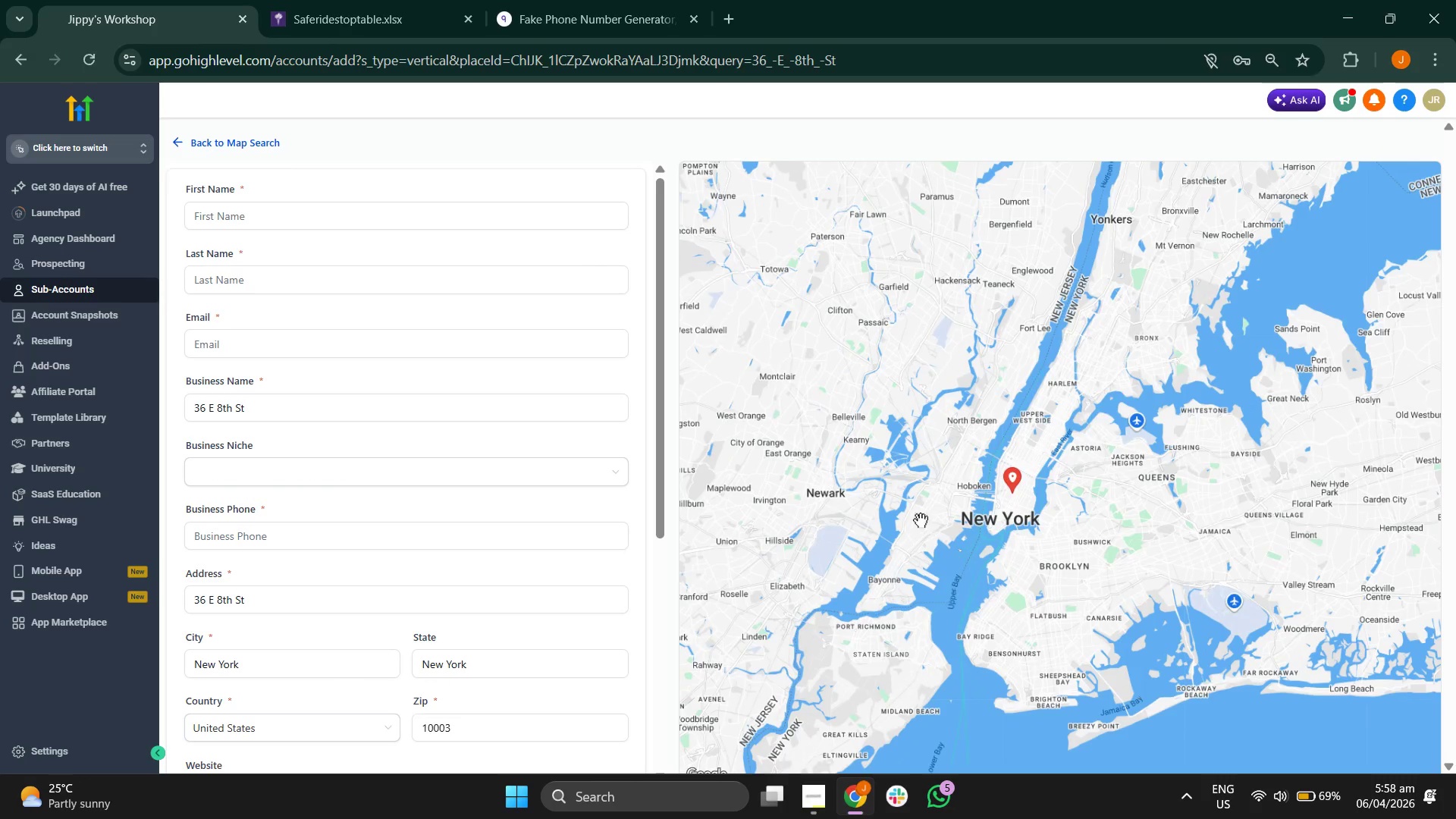 
left_click_drag(start_coordinate=[919, 547], to_coordinate=[921, 497])
 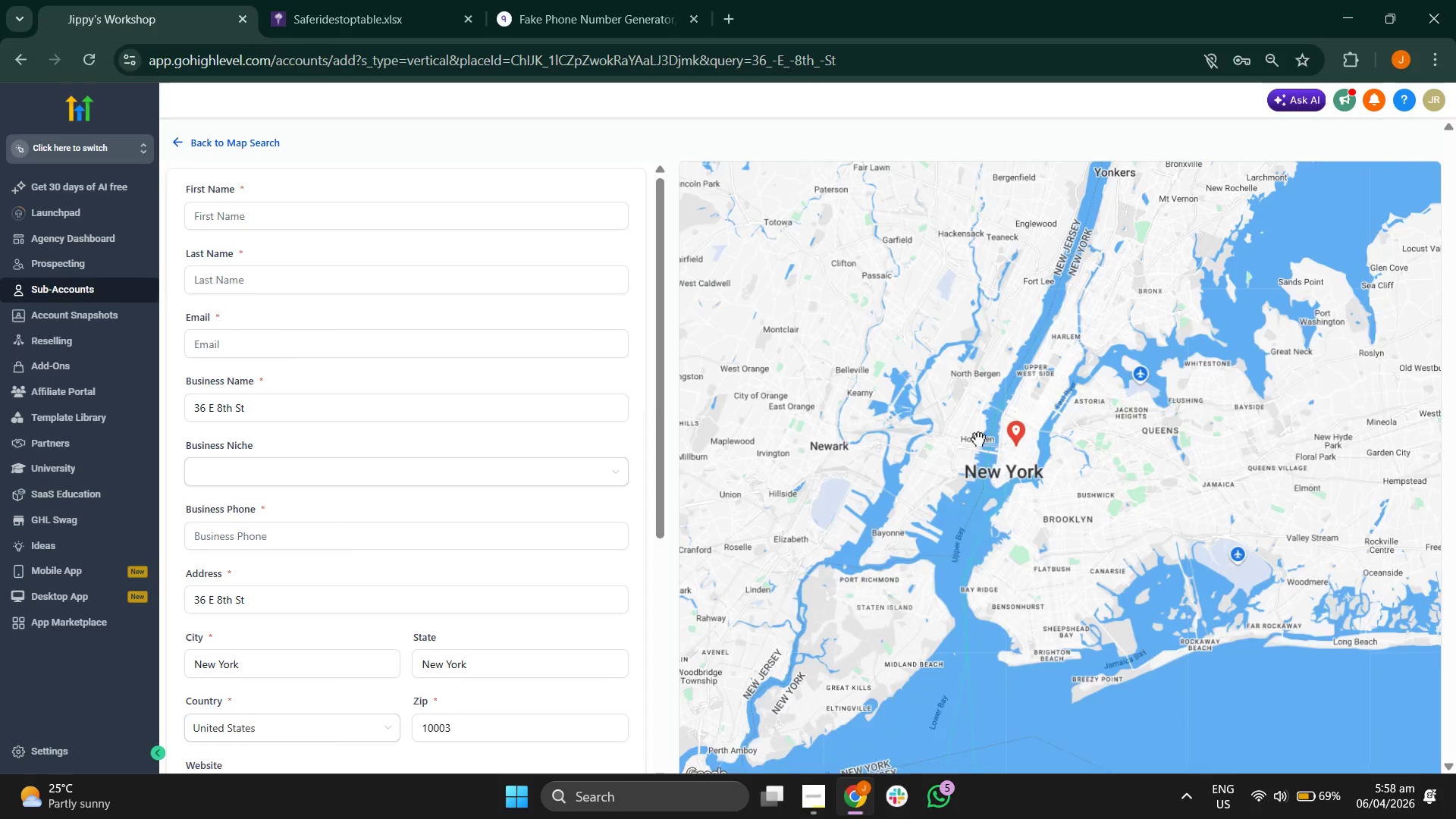 
left_click_drag(start_coordinate=[889, 416], to_coordinate=[924, 407])
 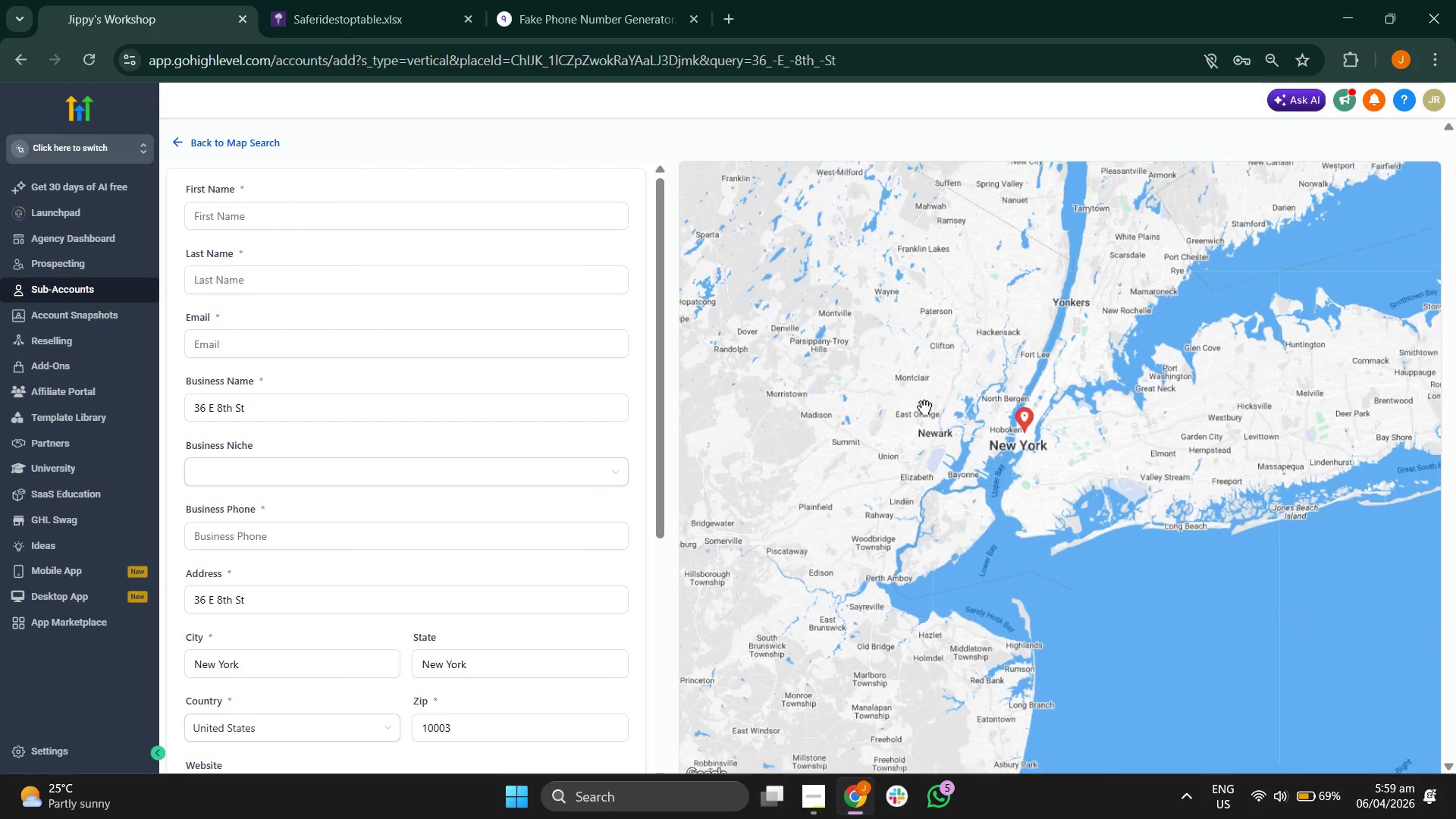 
scroll: coordinate [924, 407], scroll_direction: down, amount: 4.0
 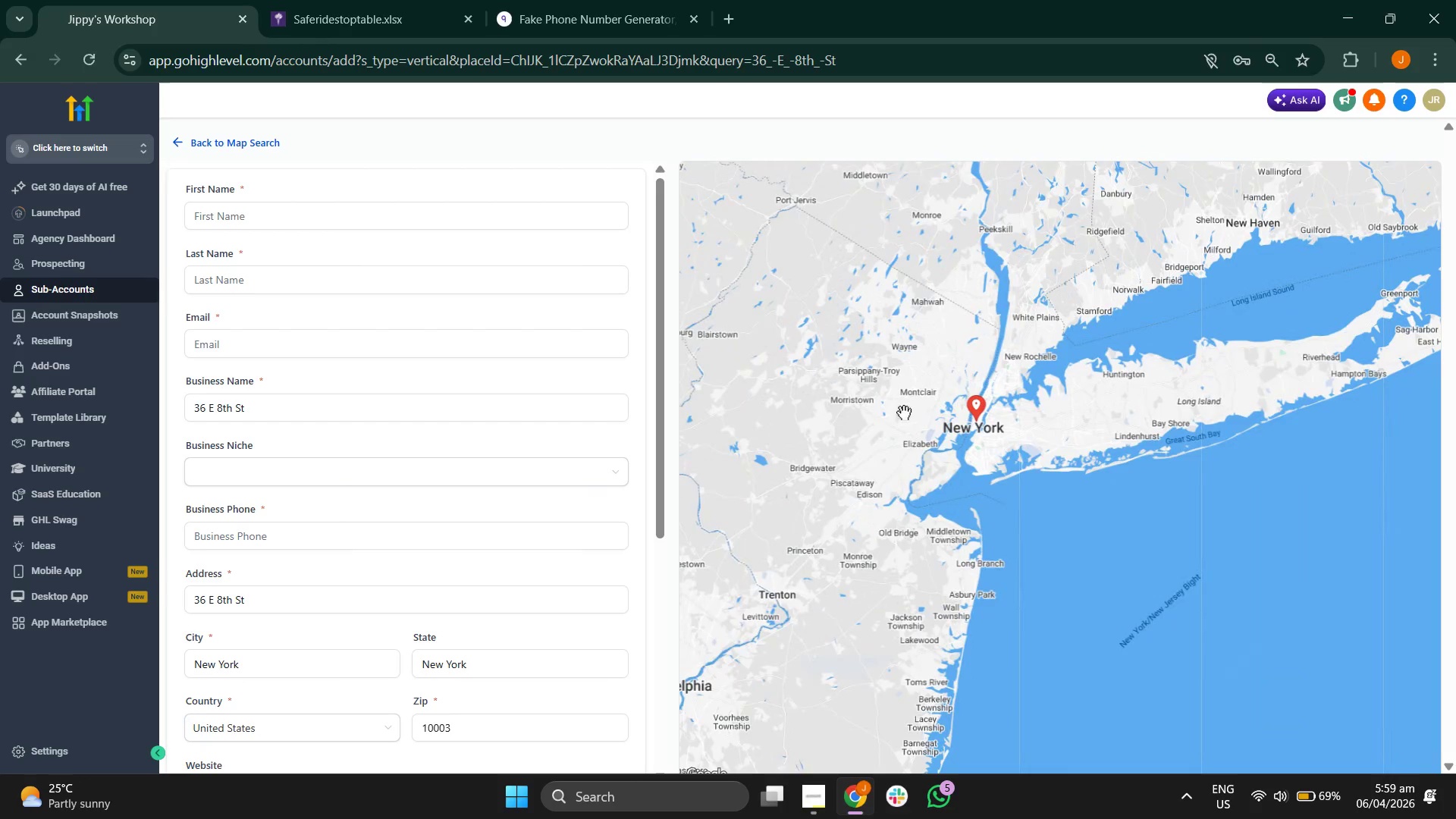 
left_click_drag(start_coordinate=[904, 413], to_coordinate=[956, 416])
 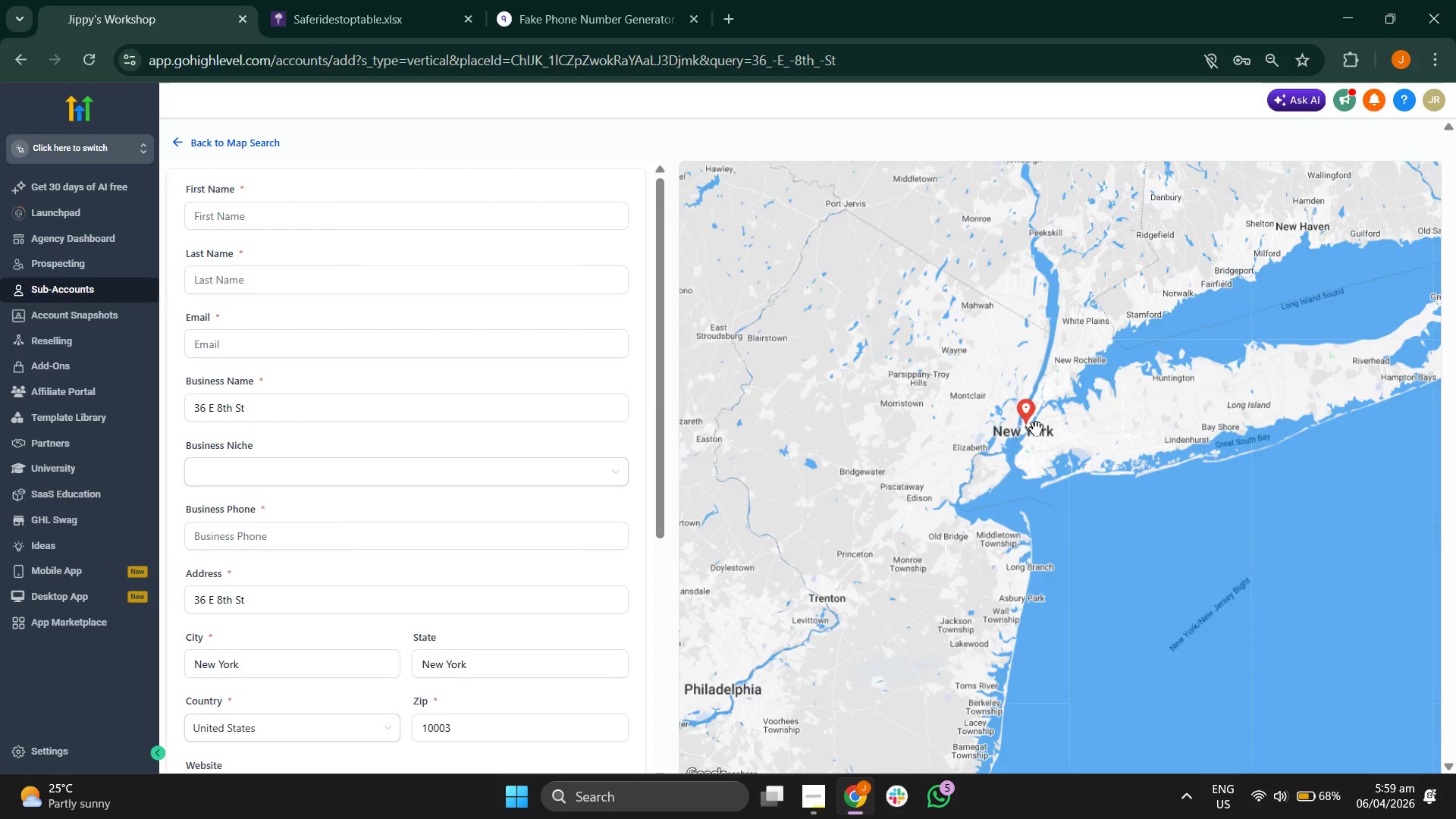 
scroll: coordinate [1036, 428], scroll_direction: up, amount: 1.0
 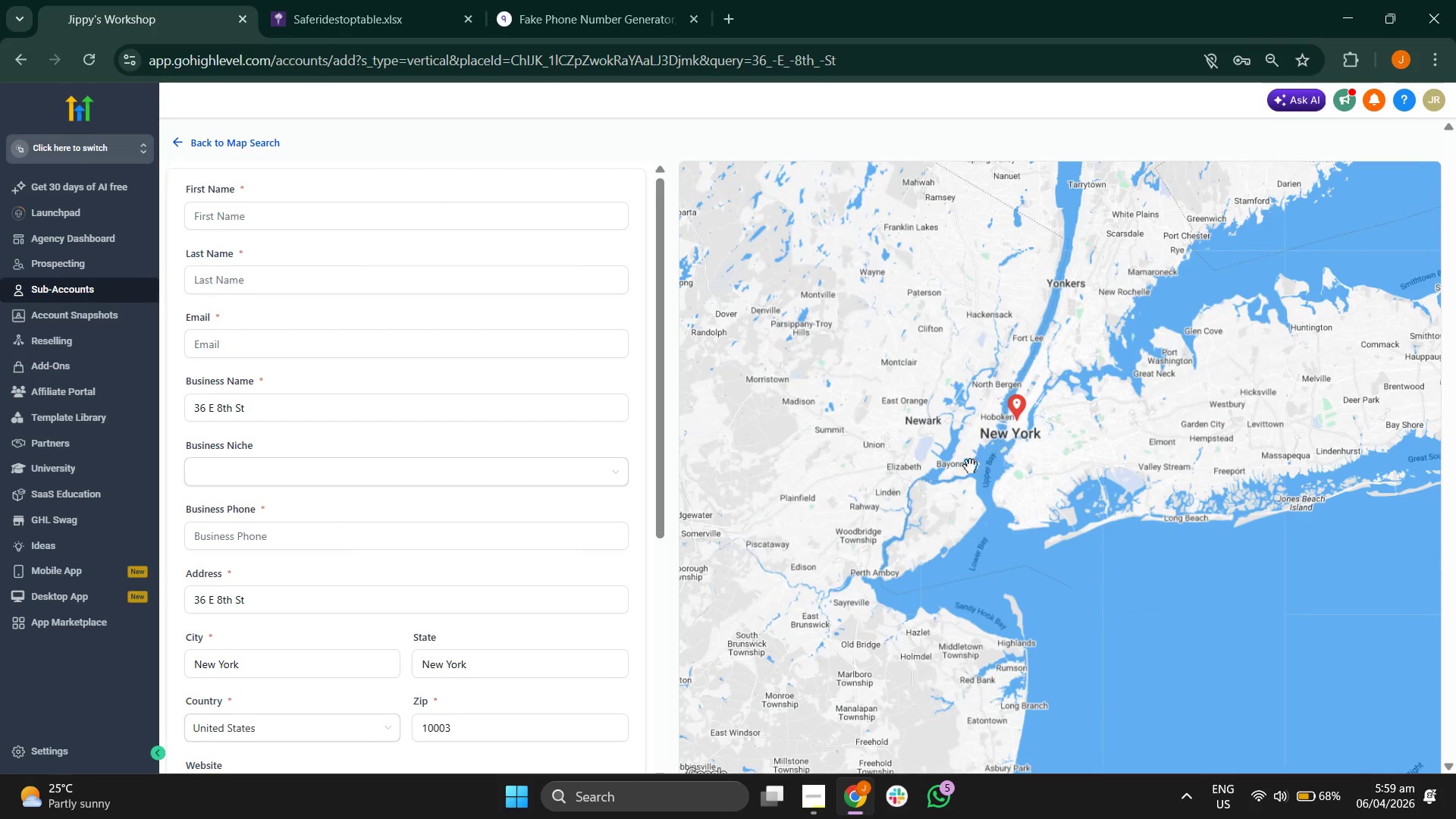 
left_click_drag(start_coordinate=[929, 435], to_coordinate=[925, 466])
 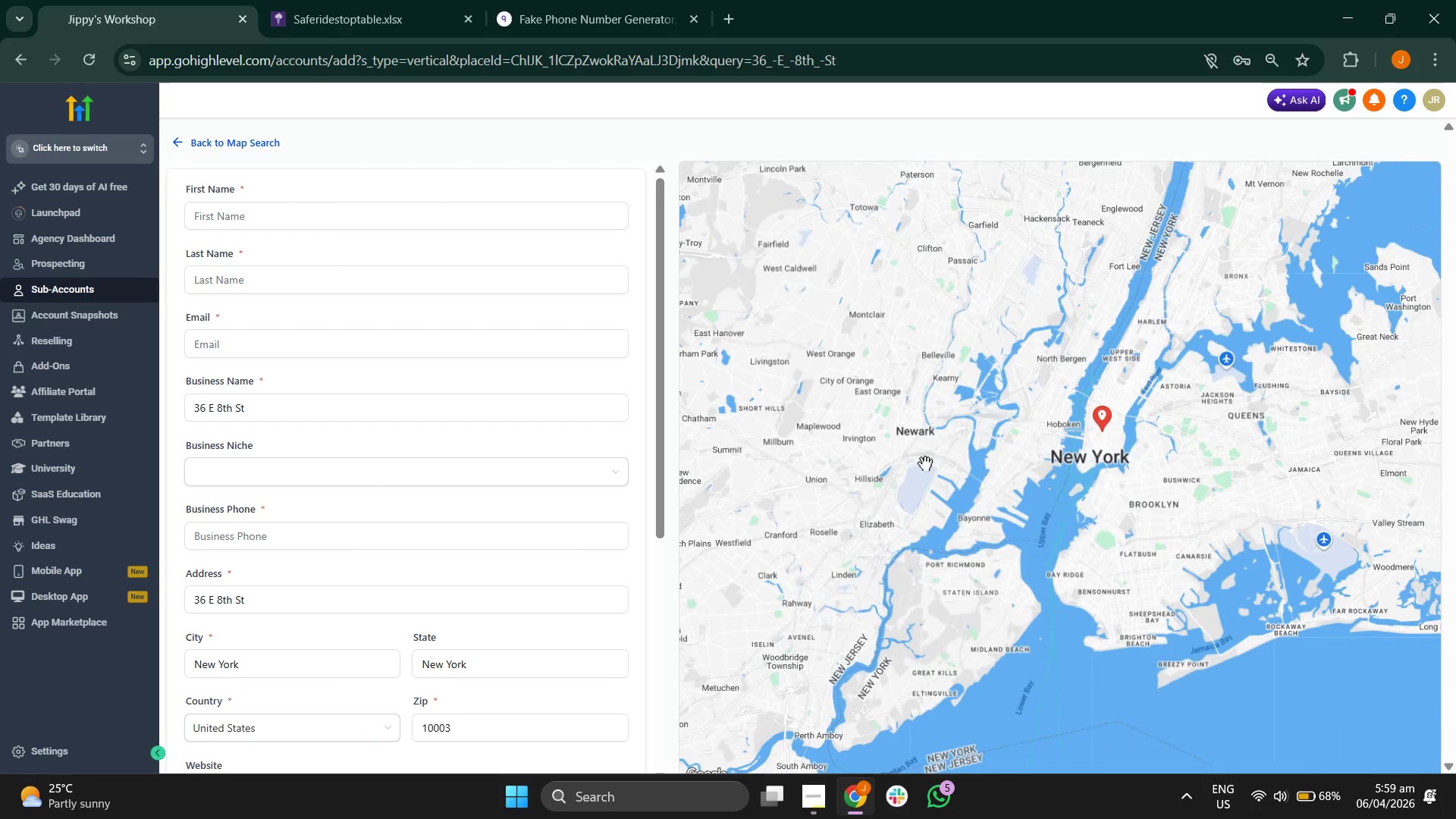 
scroll: coordinate [925, 466], scroll_direction: up, amount: 1.0
 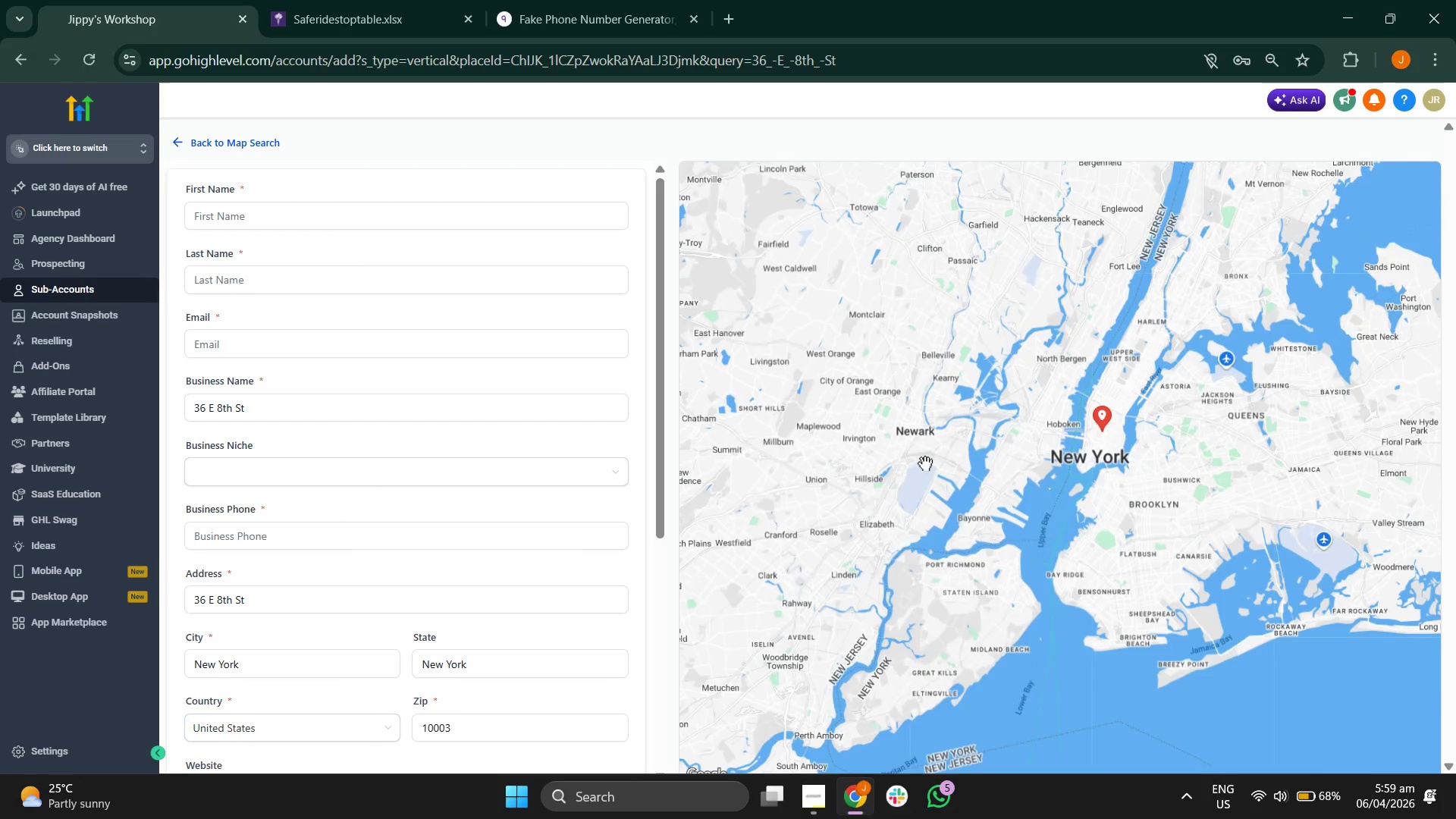 
left_click_drag(start_coordinate=[925, 460], to_coordinate=[862, 498])
 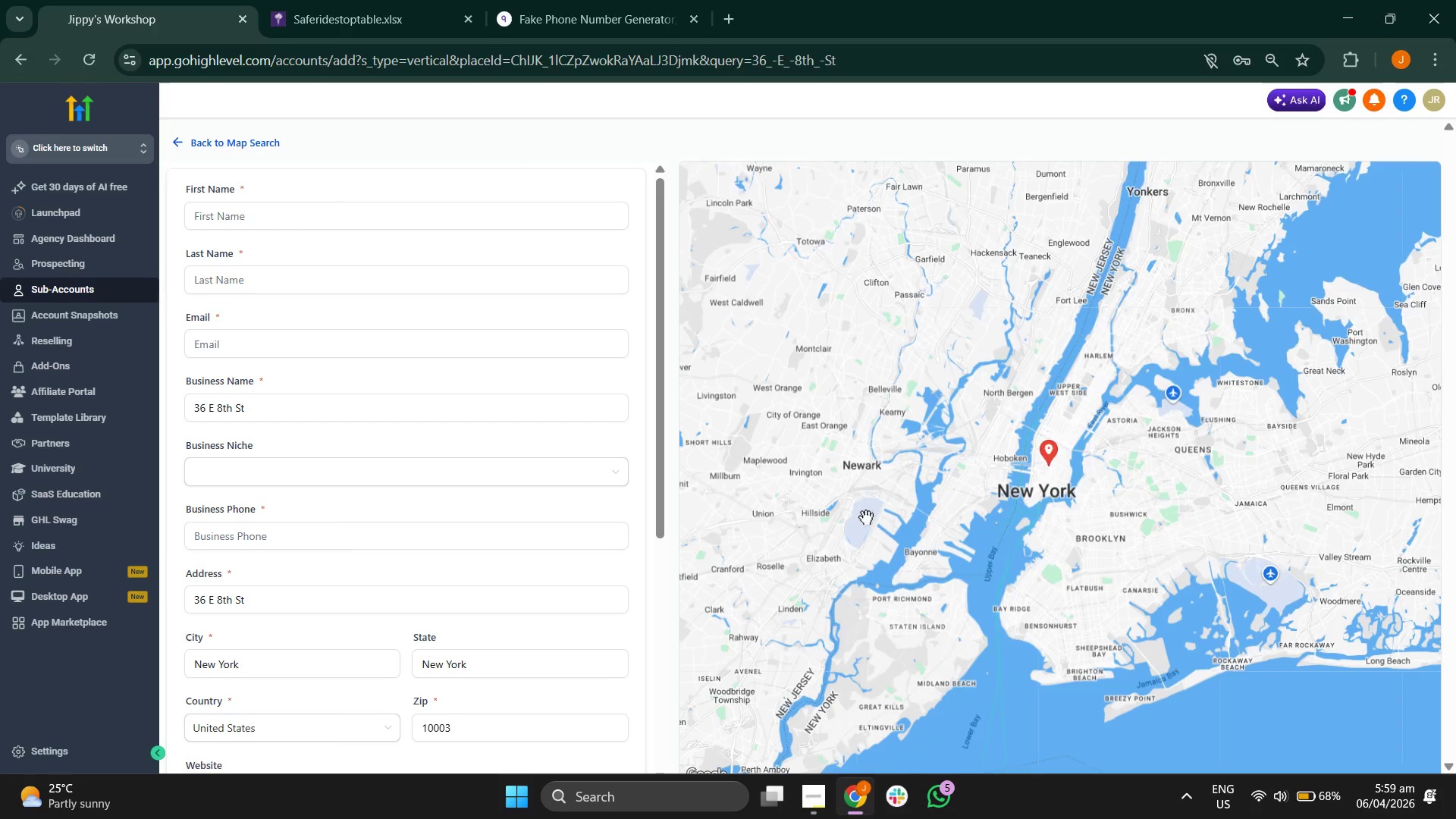 
left_click_drag(start_coordinate=[866, 516], to_coordinate=[873, 460])
 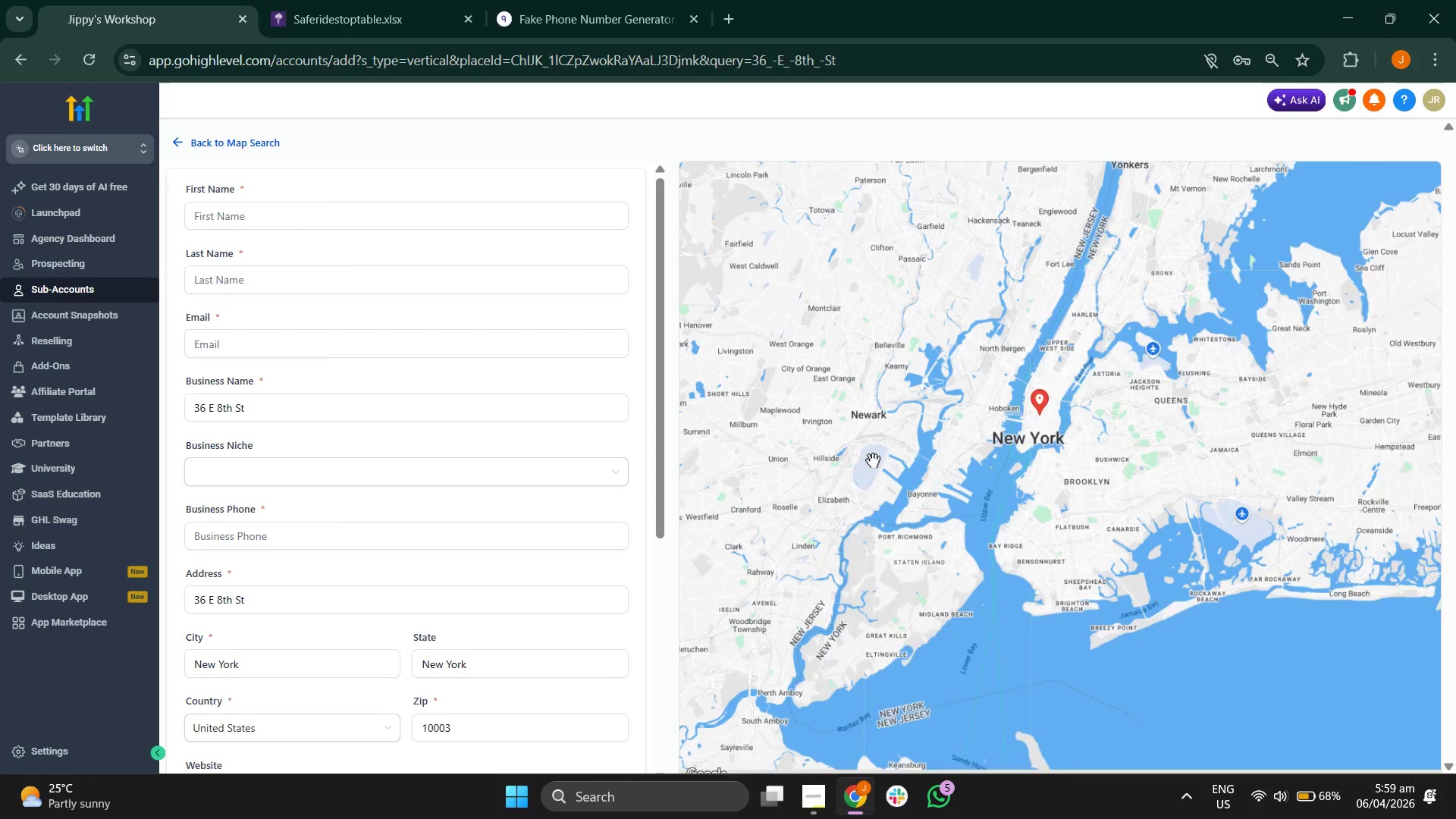 
scroll: coordinate [873, 460], scroll_direction: down, amount: 1.0
 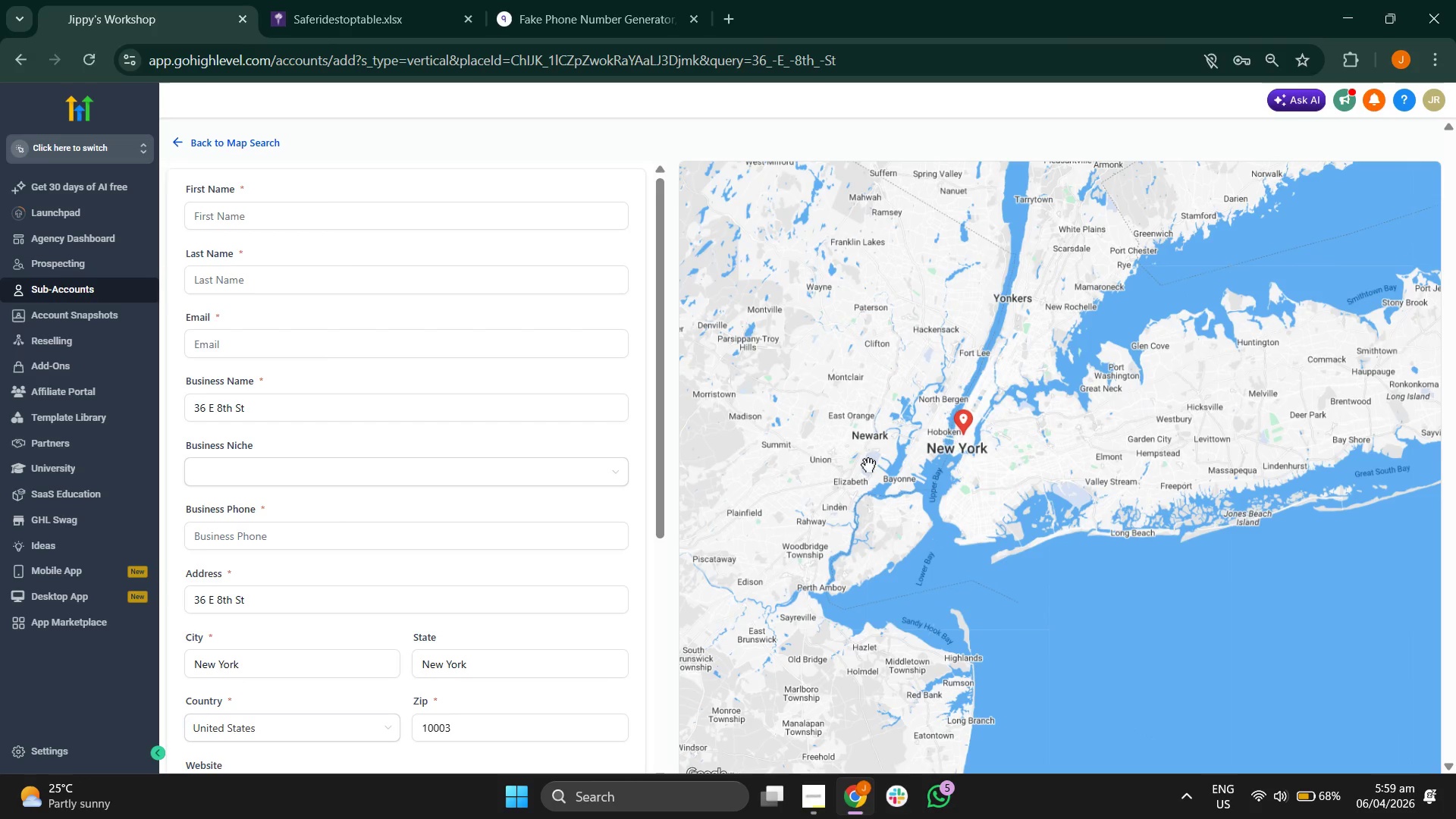 
left_click_drag(start_coordinate=[865, 463], to_coordinate=[913, 470])
 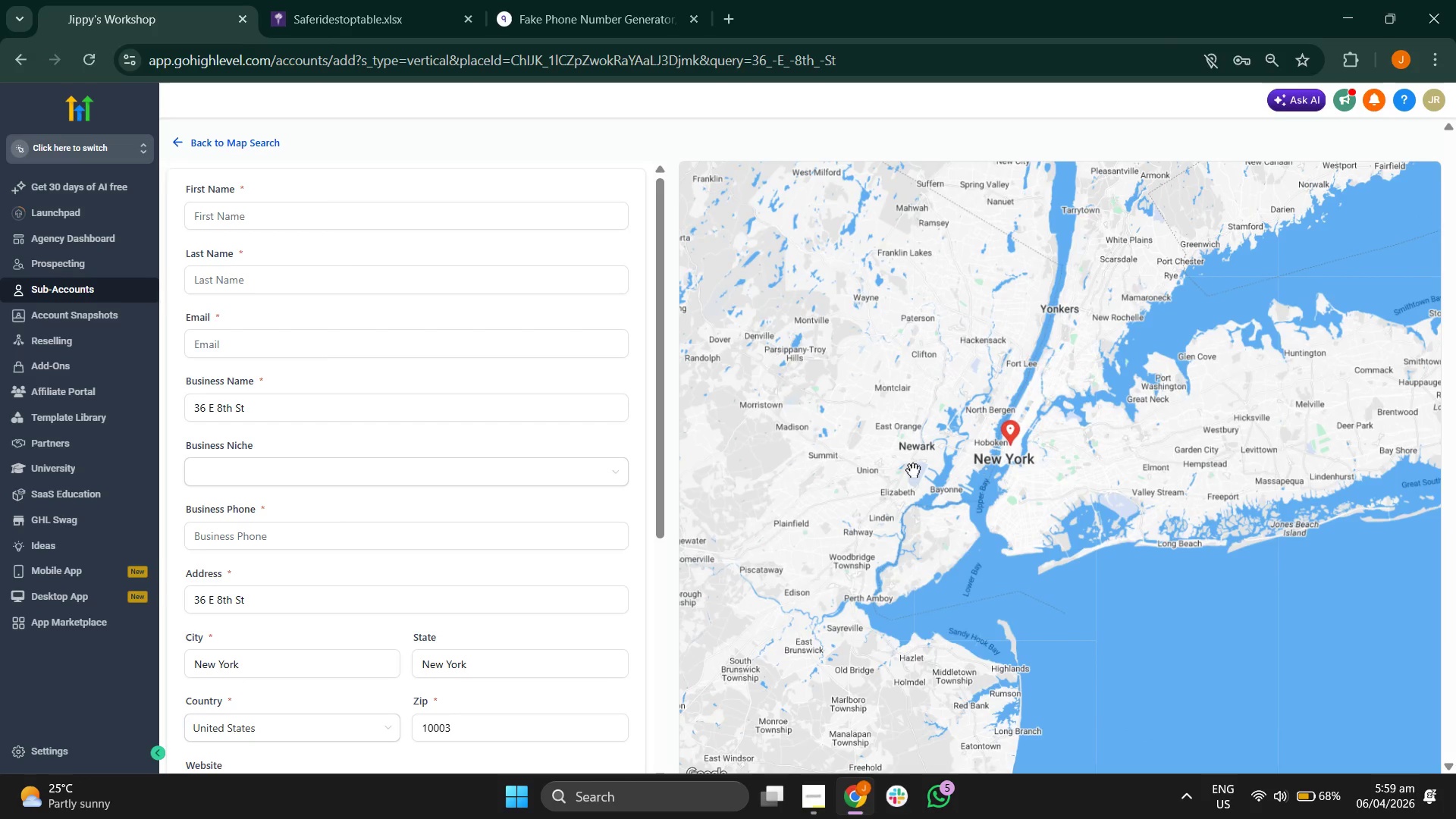 
scroll: coordinate [913, 469], scroll_direction: down, amount: 1.0
 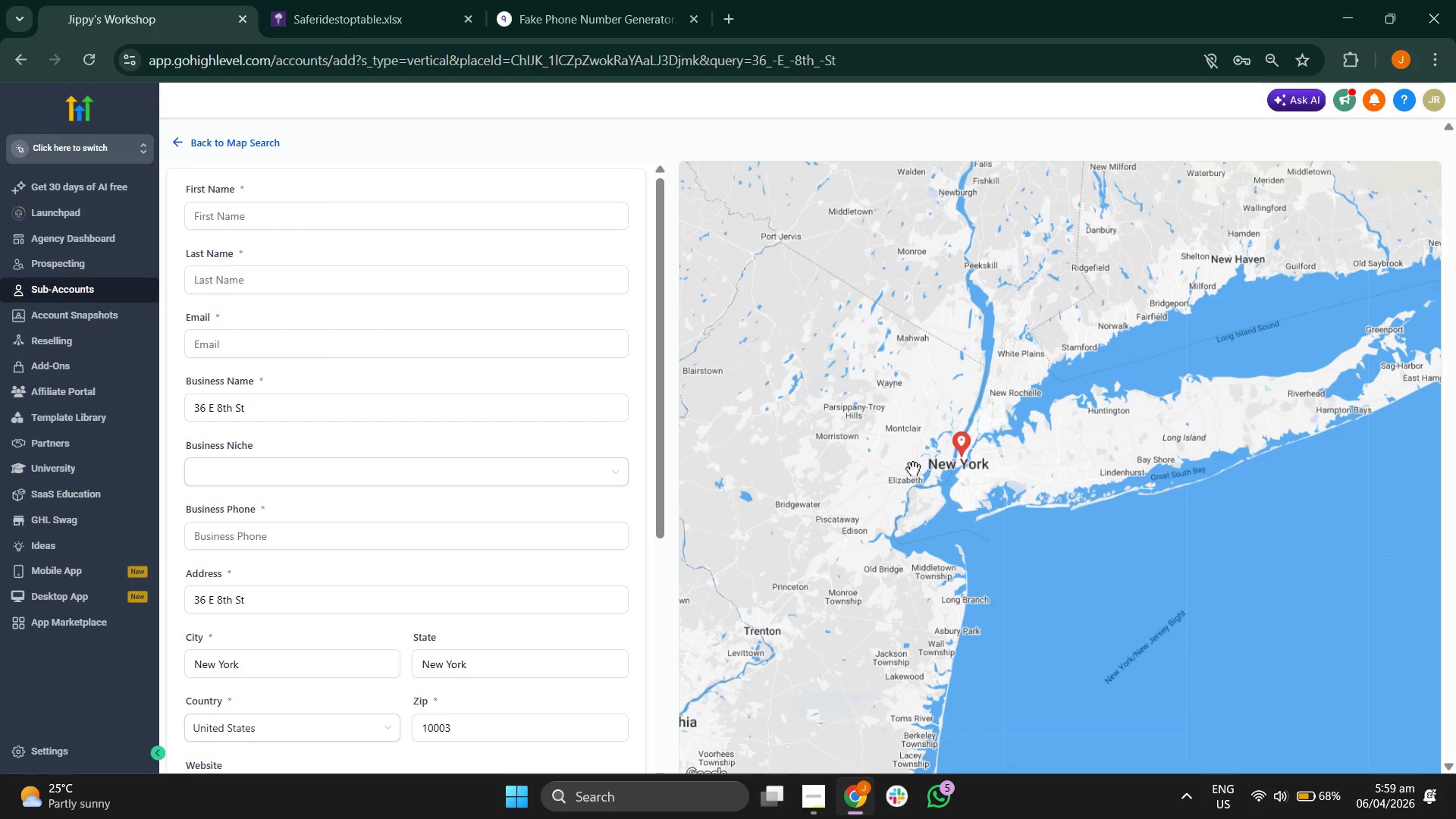 
left_click_drag(start_coordinate=[913, 469], to_coordinate=[920, 509])
 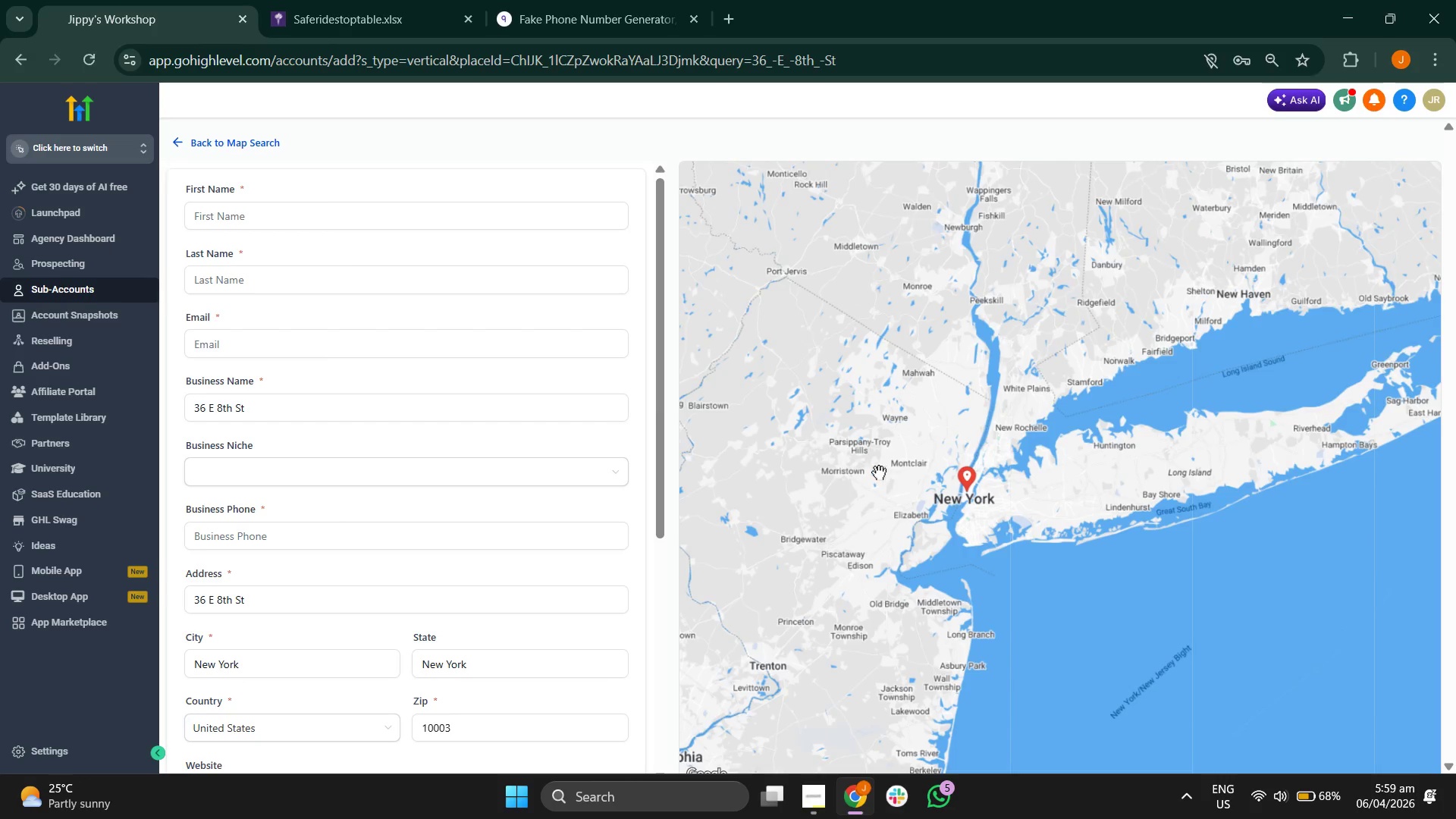 
left_click_drag(start_coordinate=[824, 450], to_coordinate=[947, 438])
 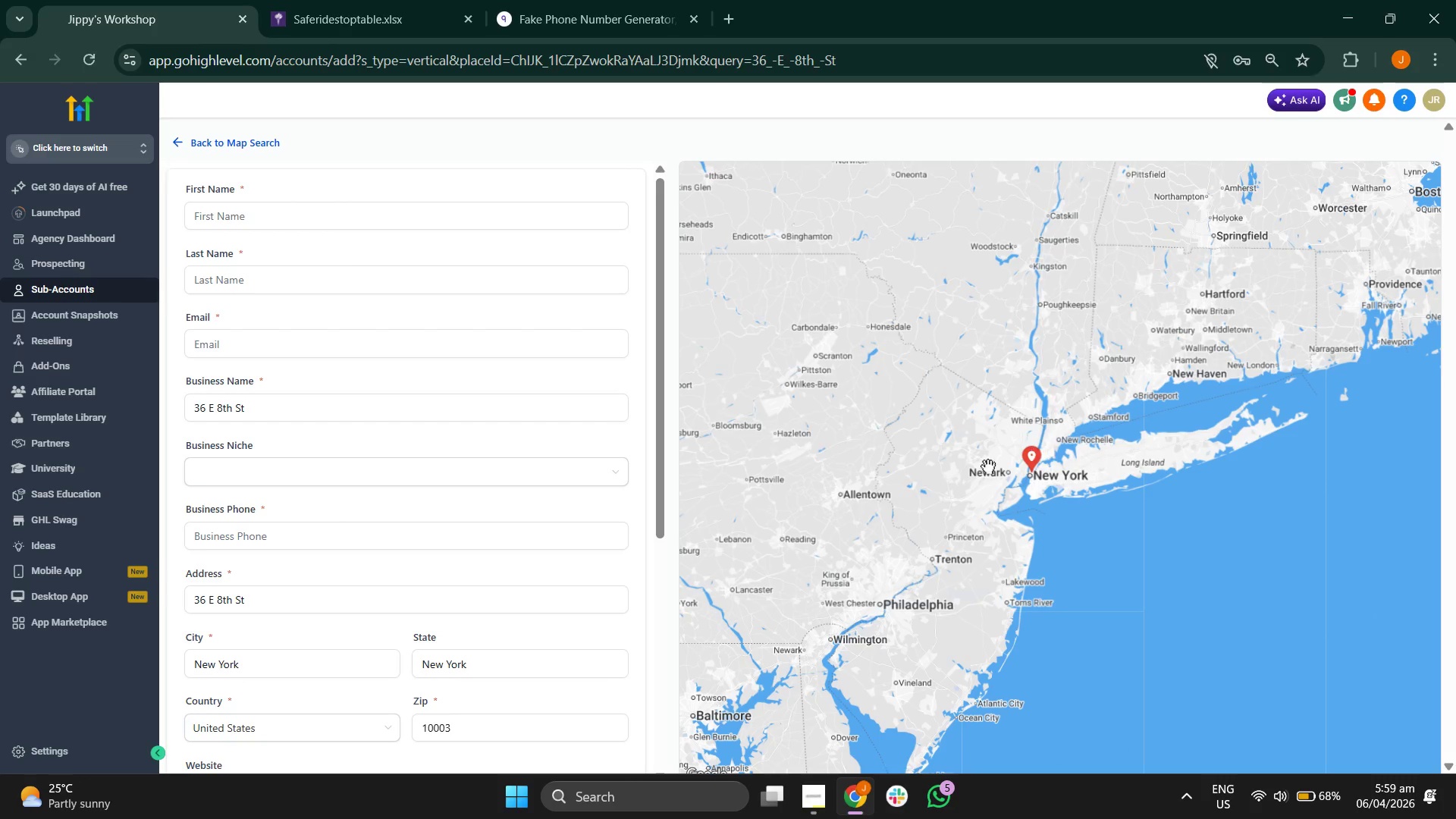 
scroll: coordinate [958, 438], scroll_direction: down, amount: 3.0
 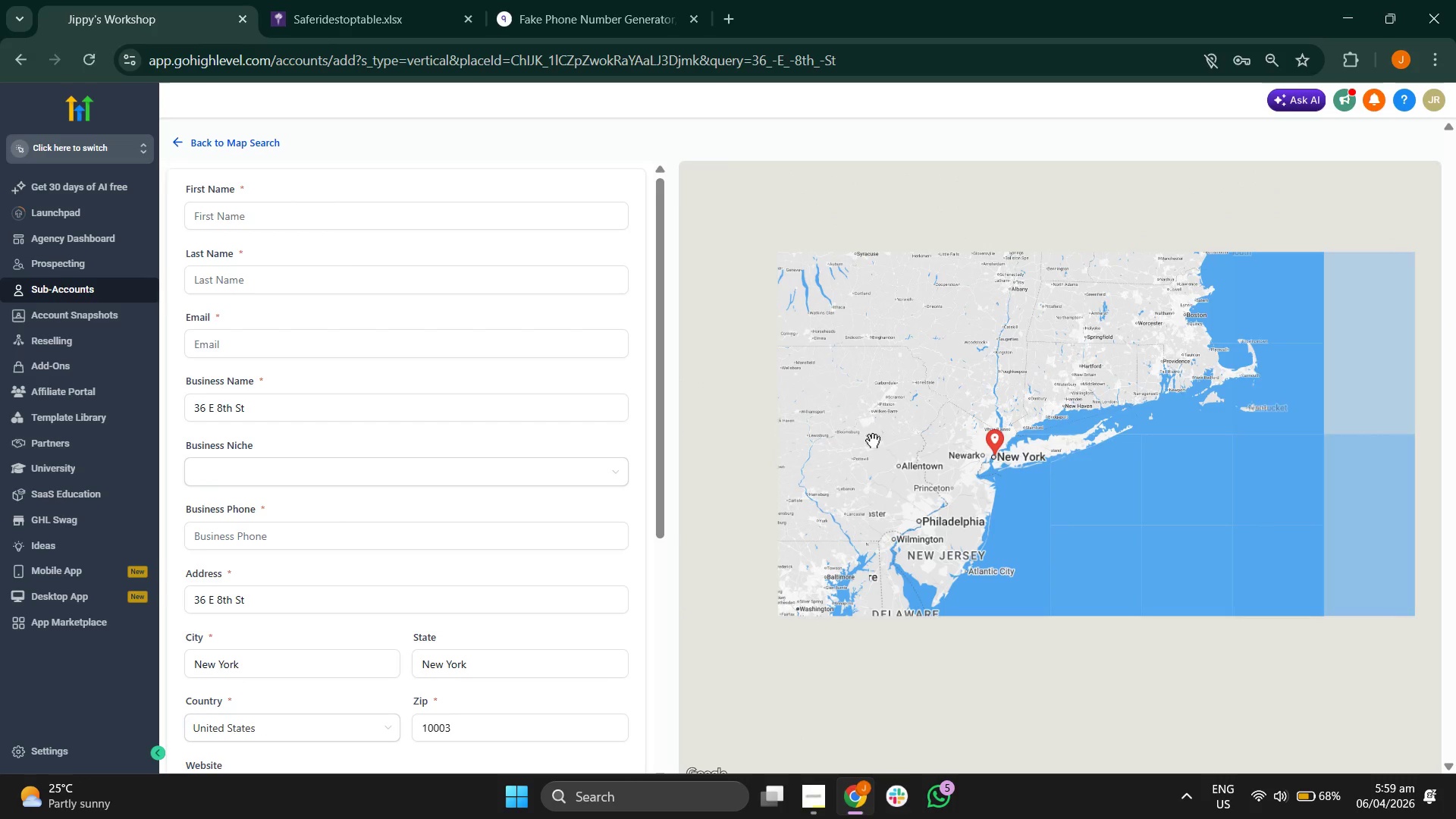 
left_click_drag(start_coordinate=[870, 434], to_coordinate=[855, 467])
 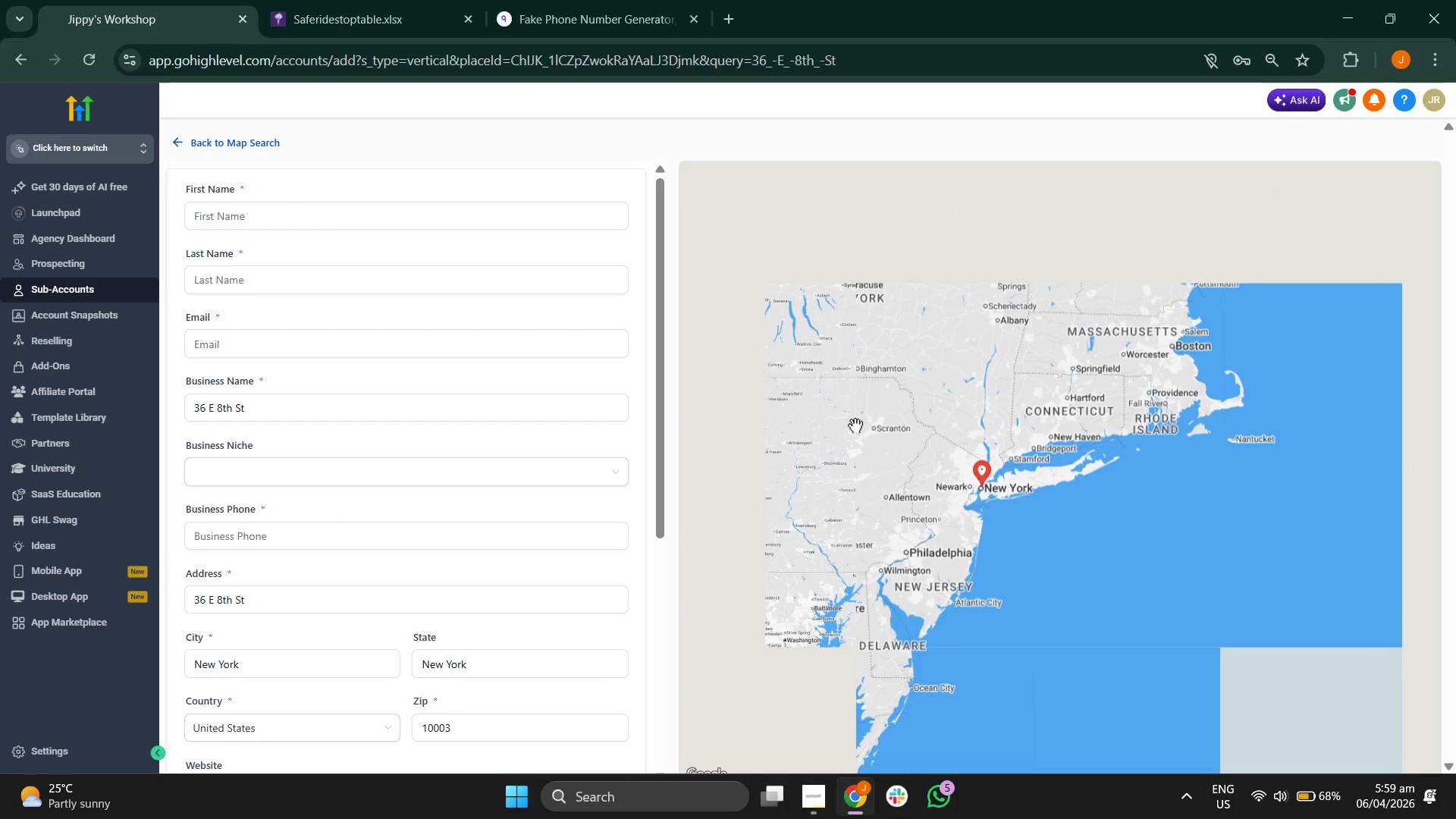 
left_click_drag(start_coordinate=[855, 425], to_coordinate=[855, 444])
 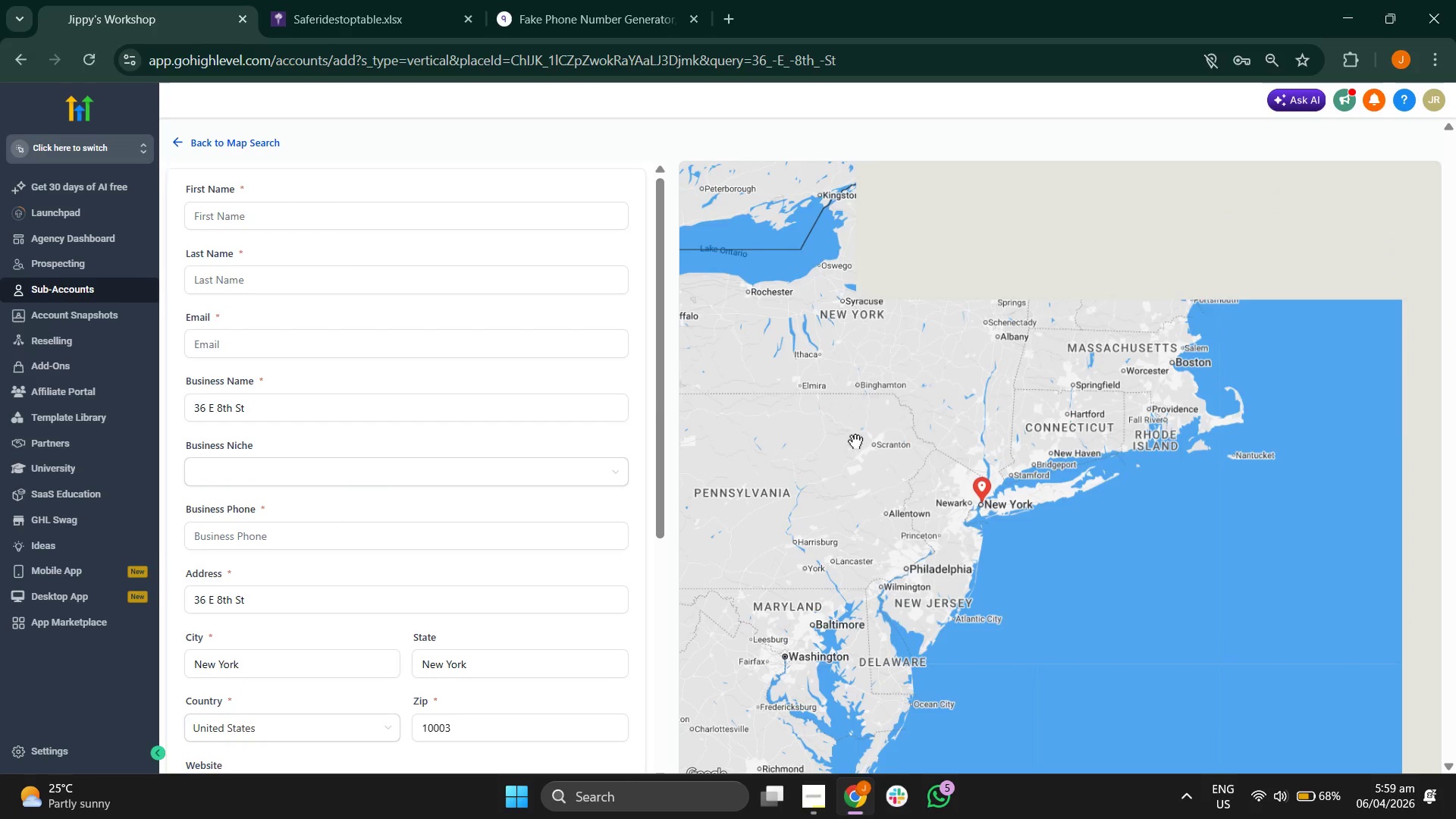 
scroll: coordinate [855, 441], scroll_direction: down, amount: 1.0
 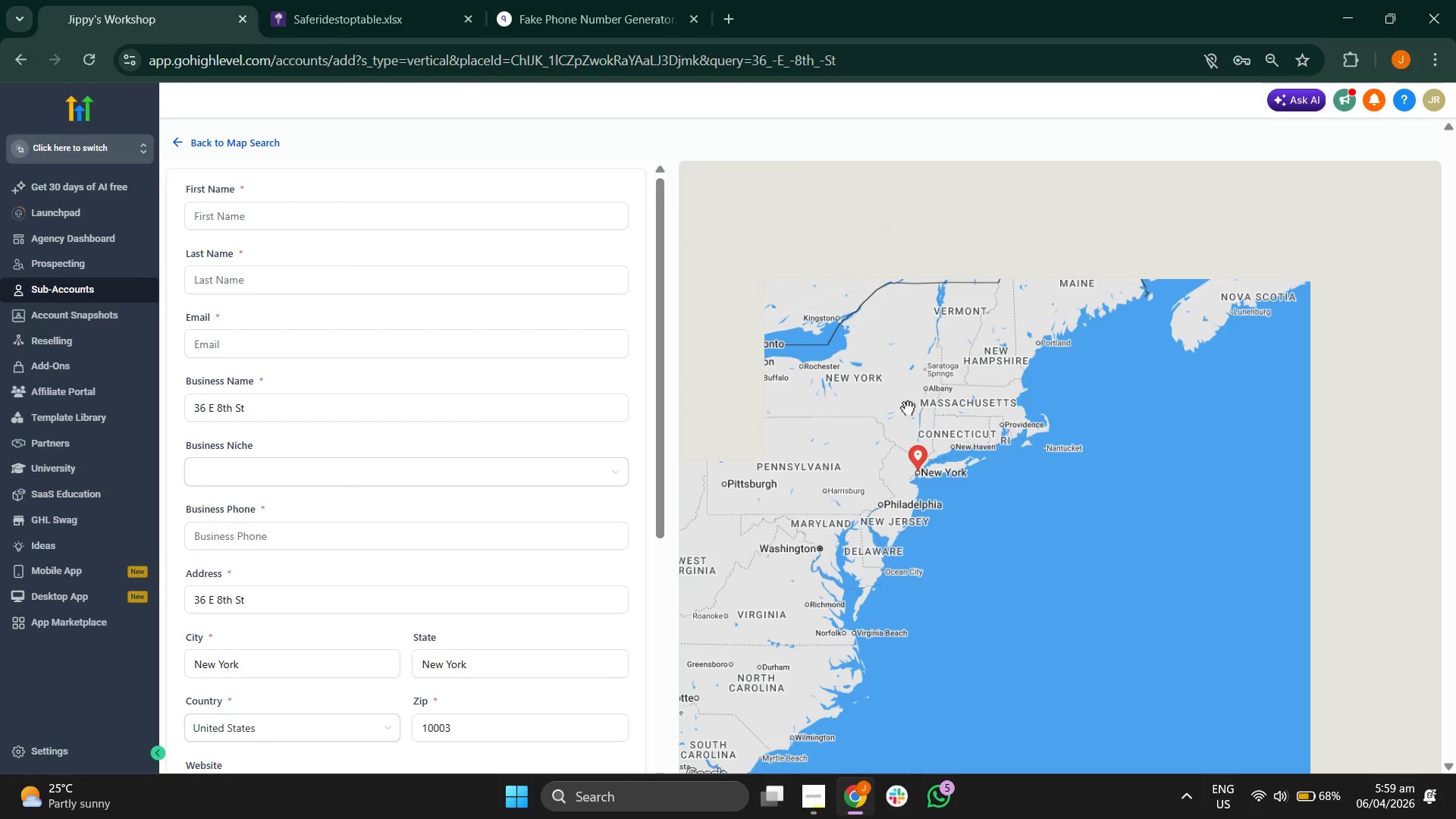 
left_click_drag(start_coordinate=[852, 419], to_coordinate=[876, 482])
 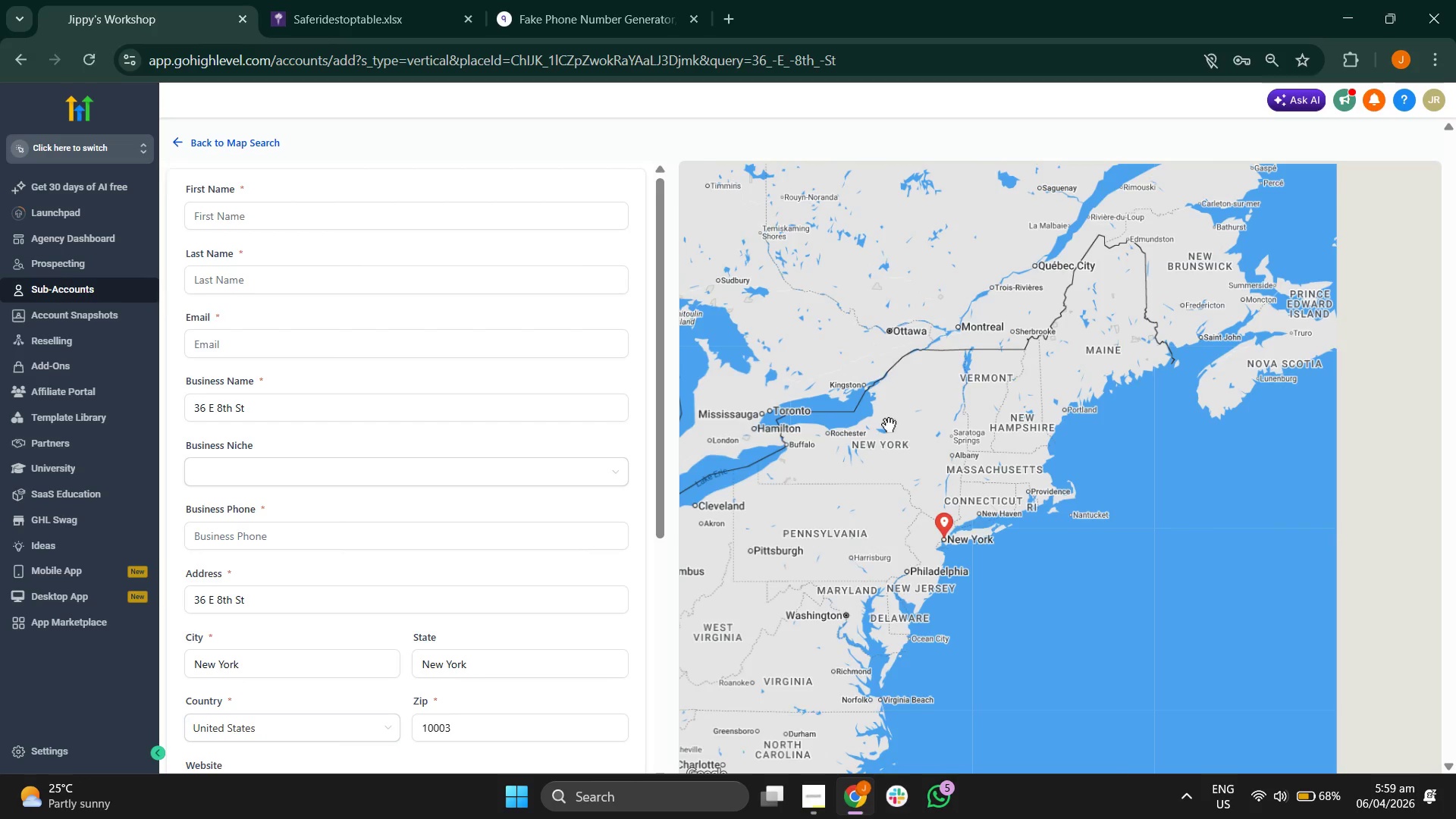 
left_click_drag(start_coordinate=[889, 425], to_coordinate=[773, 531])
 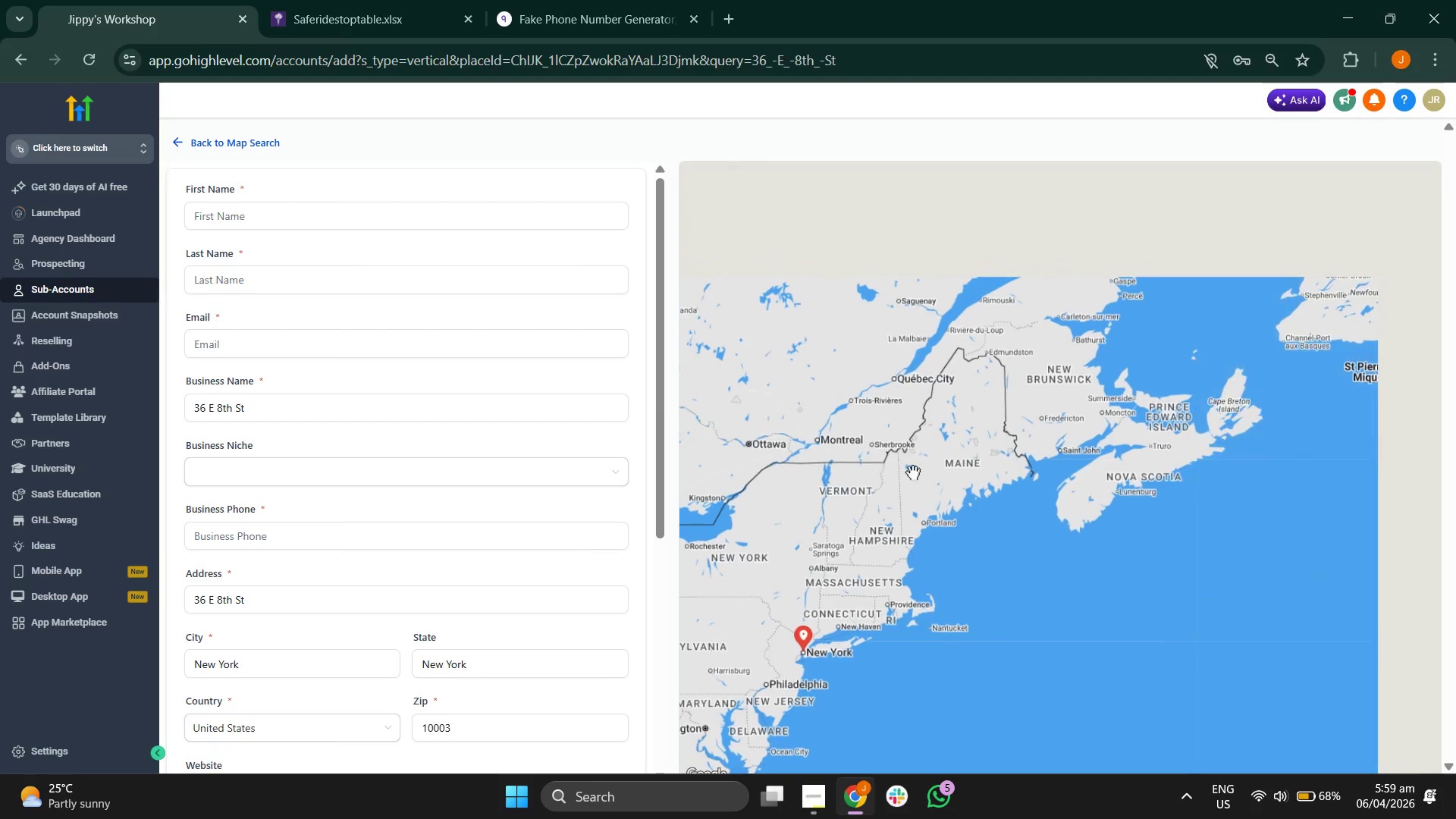 
left_click_drag(start_coordinate=[915, 472], to_coordinate=[1018, 406])
 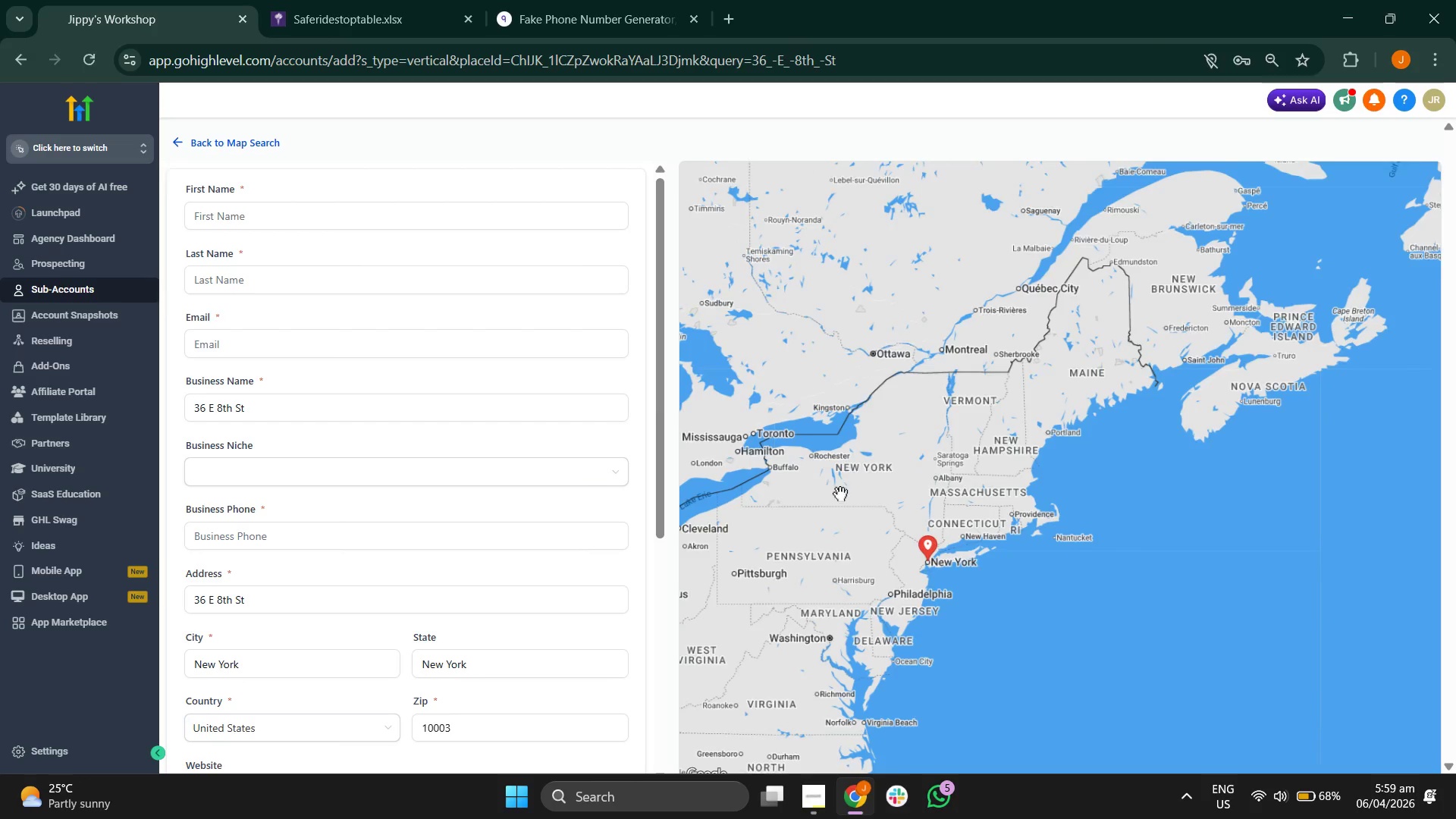 
left_click_drag(start_coordinate=[841, 493], to_coordinate=[986, 396])
 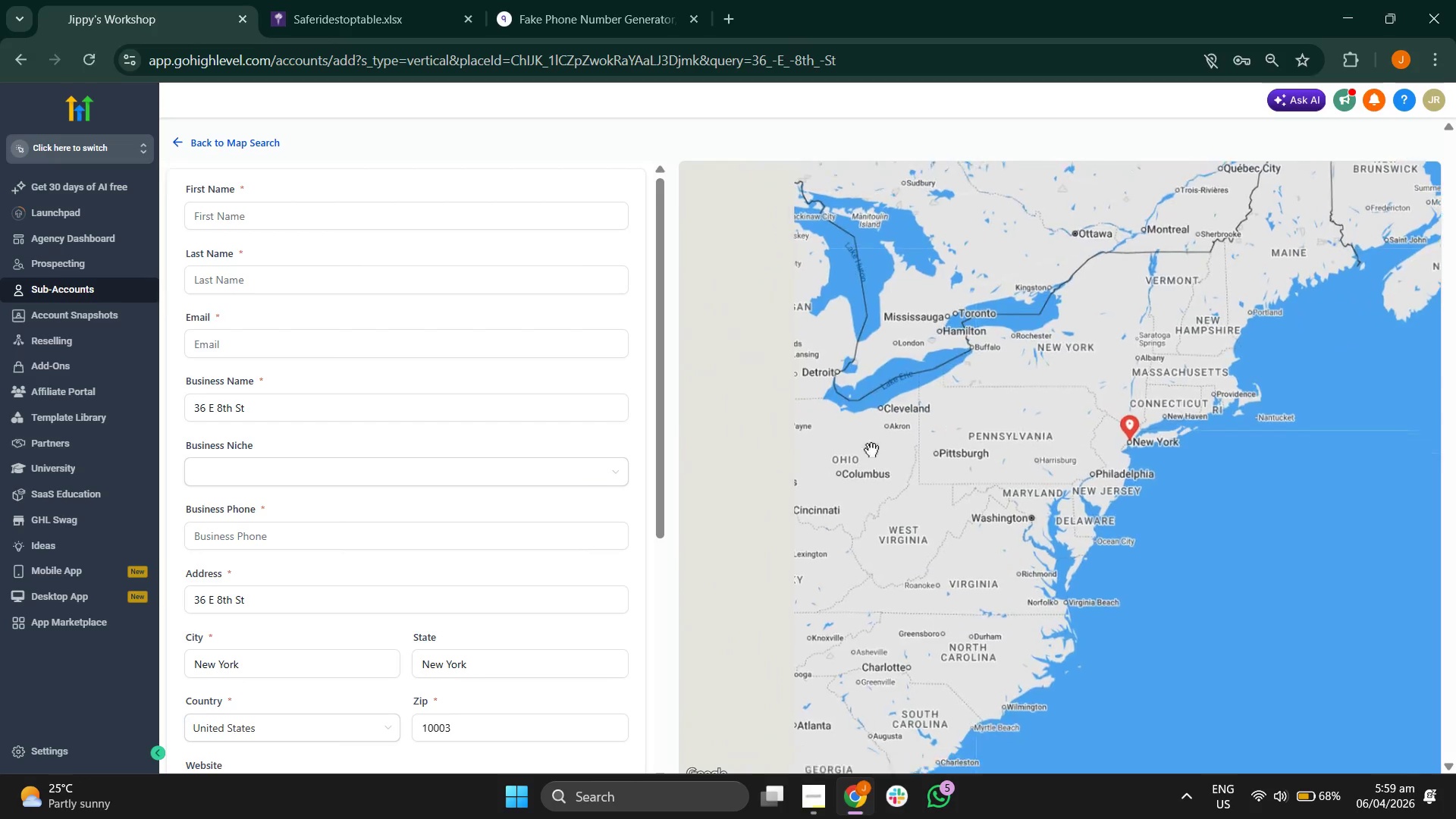 
left_click_drag(start_coordinate=[872, 451], to_coordinate=[900, 347])
 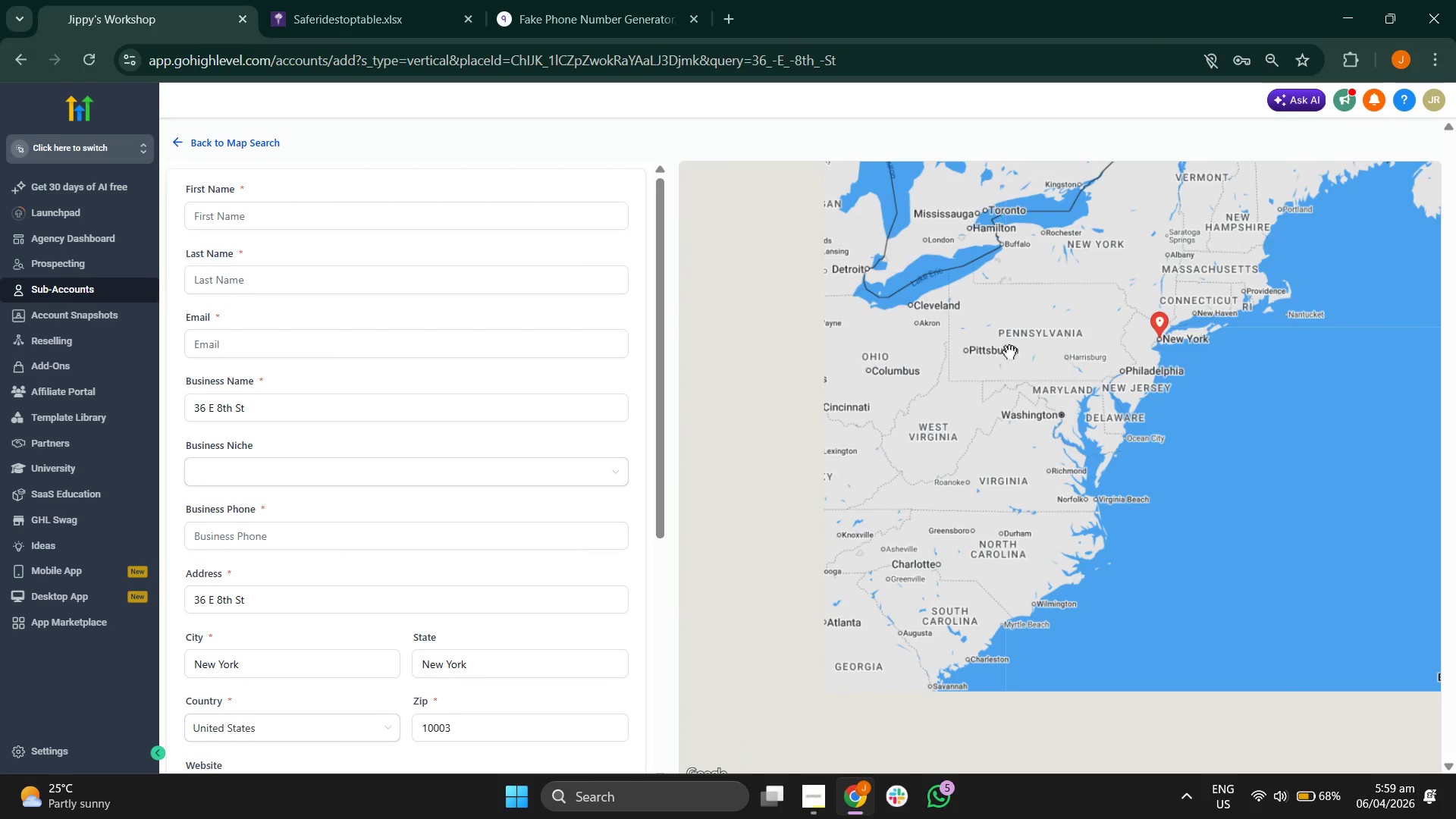 
left_click_drag(start_coordinate=[1009, 352], to_coordinate=[940, 400])
 